 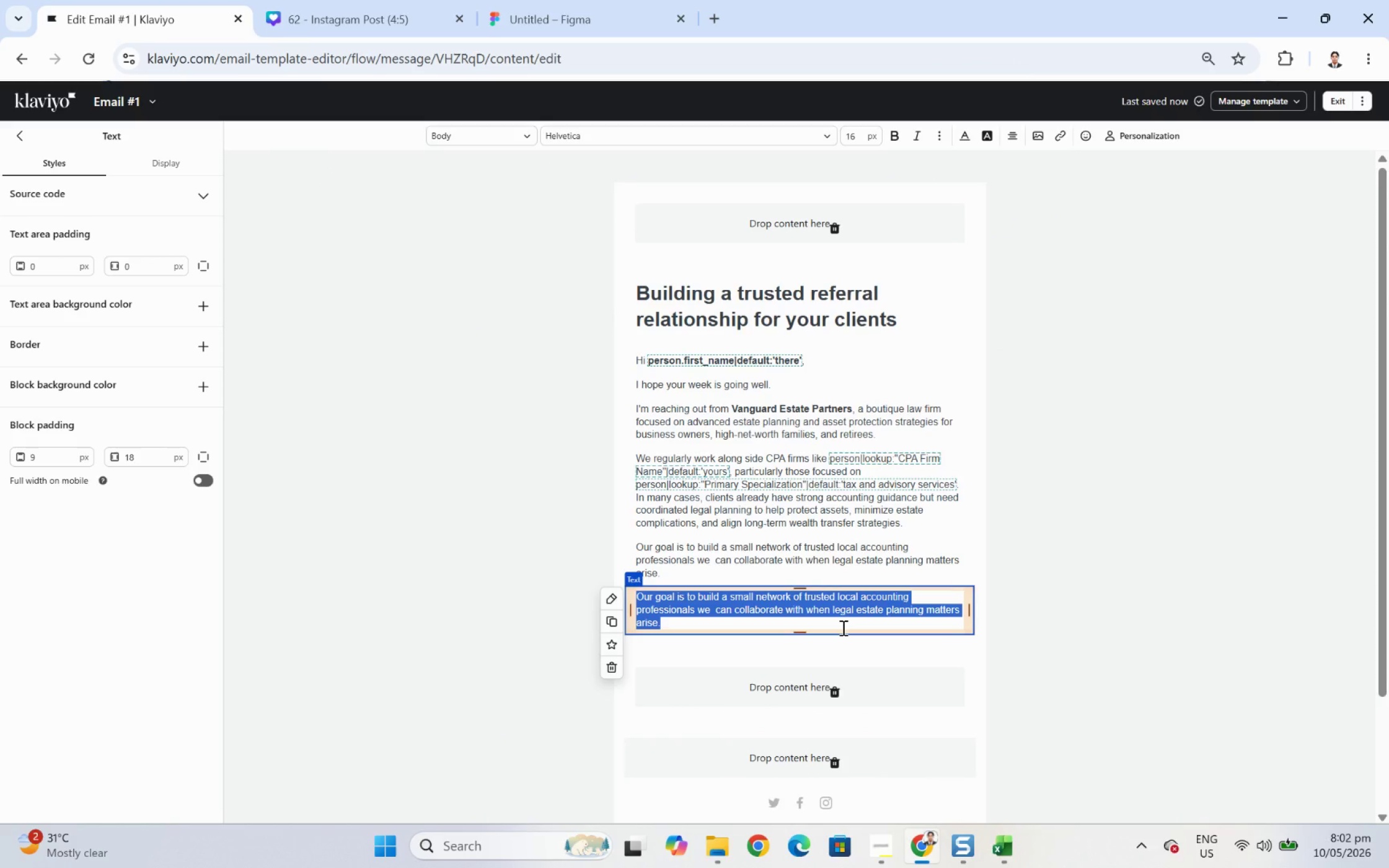 
type(Some of the areas we commonly assissr)
key(Backspace)
key(Backspace)
type(r )
key(Backspace)
key(Backspace)
type(t )
 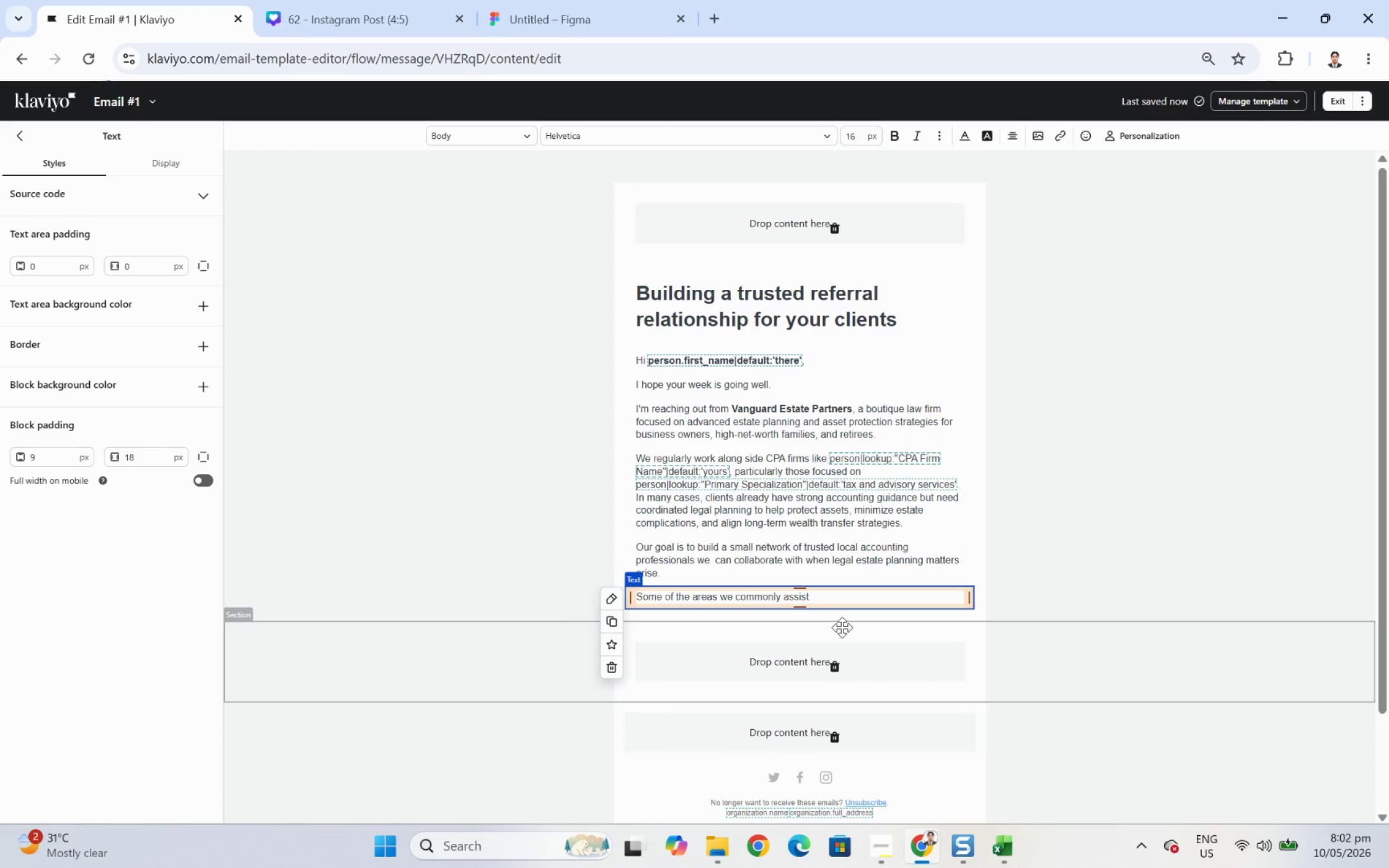 
wait(5.08)
 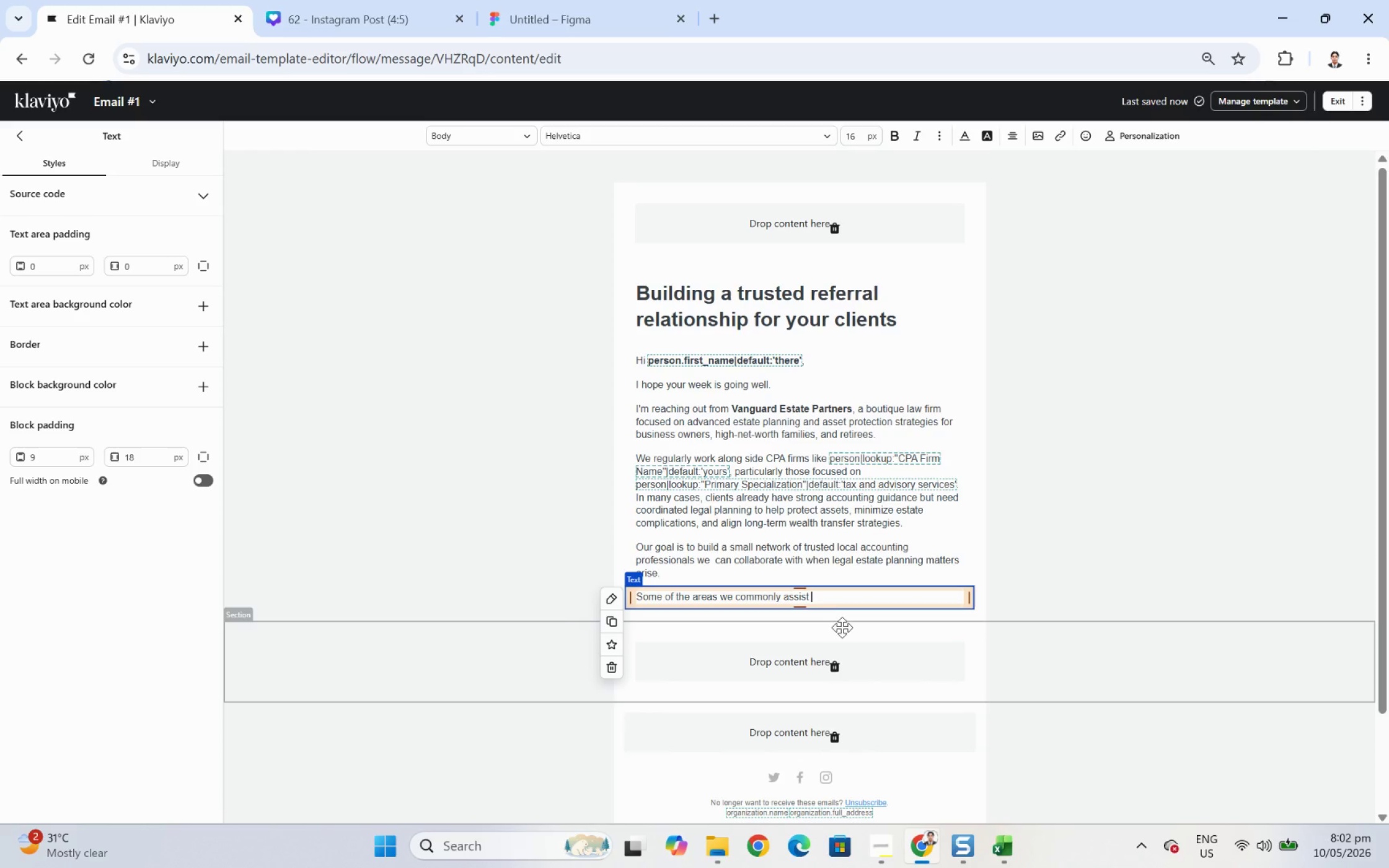 
type(with include:)
 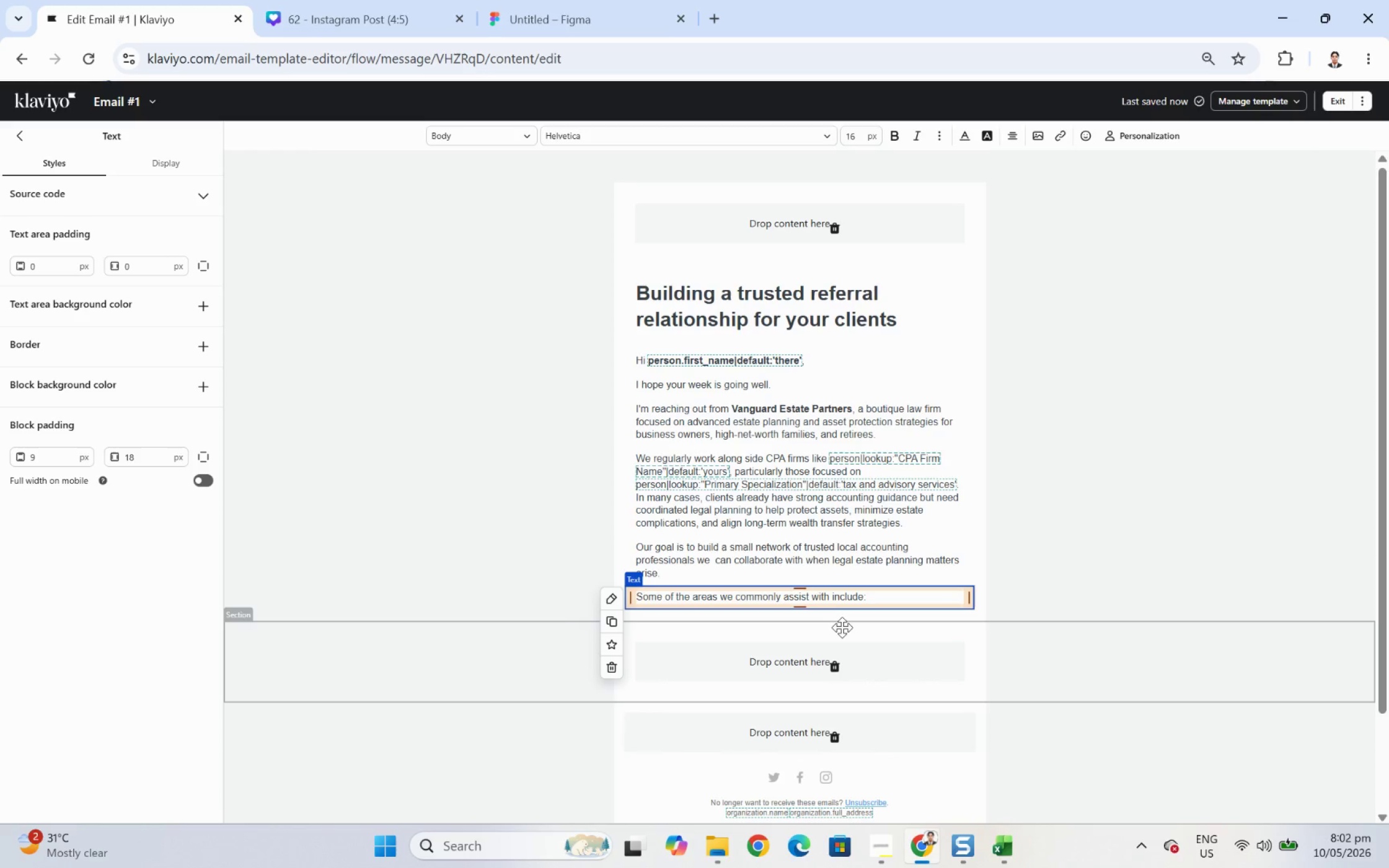 
left_click([1017, 672])
 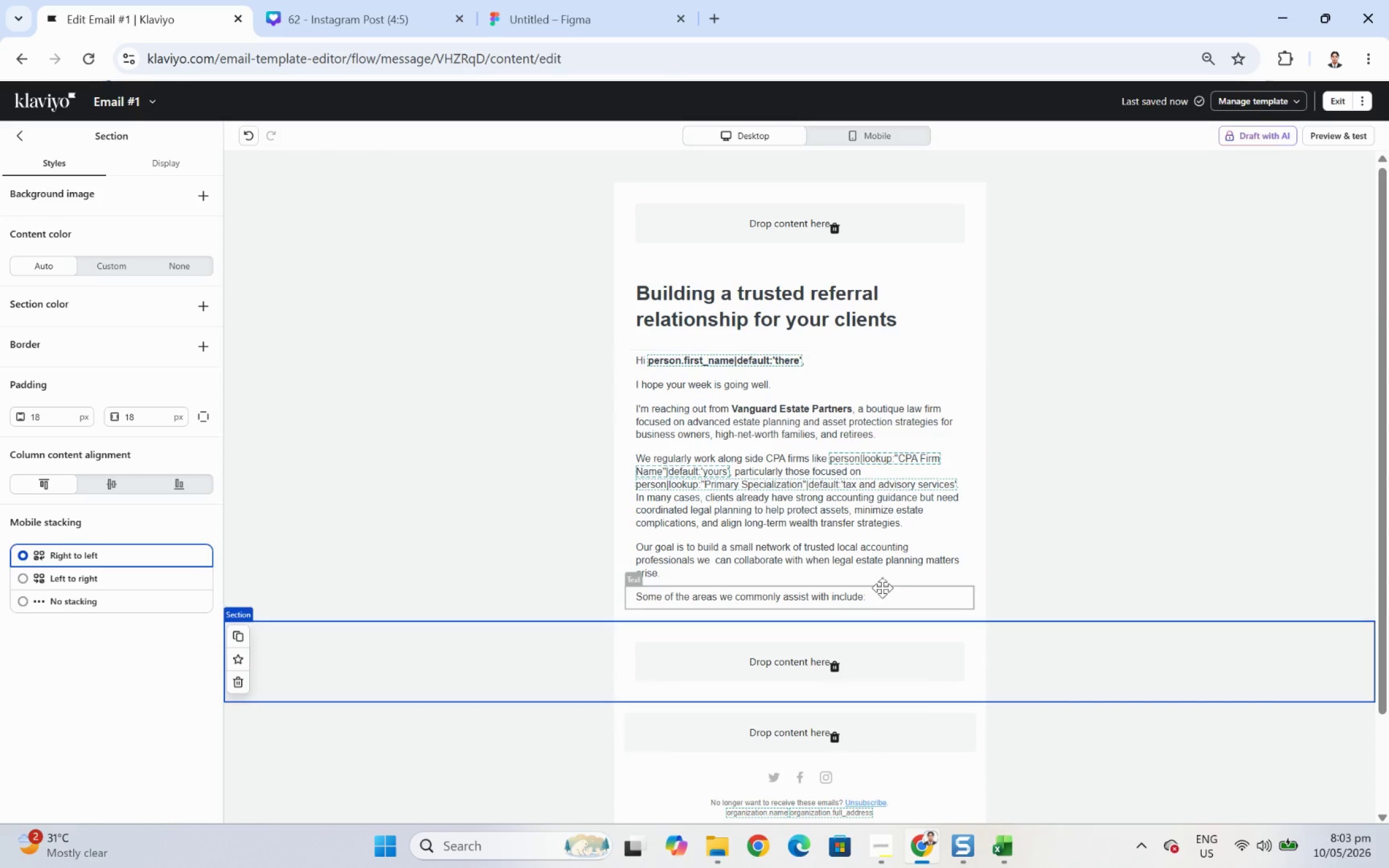 
left_click([876, 603])
 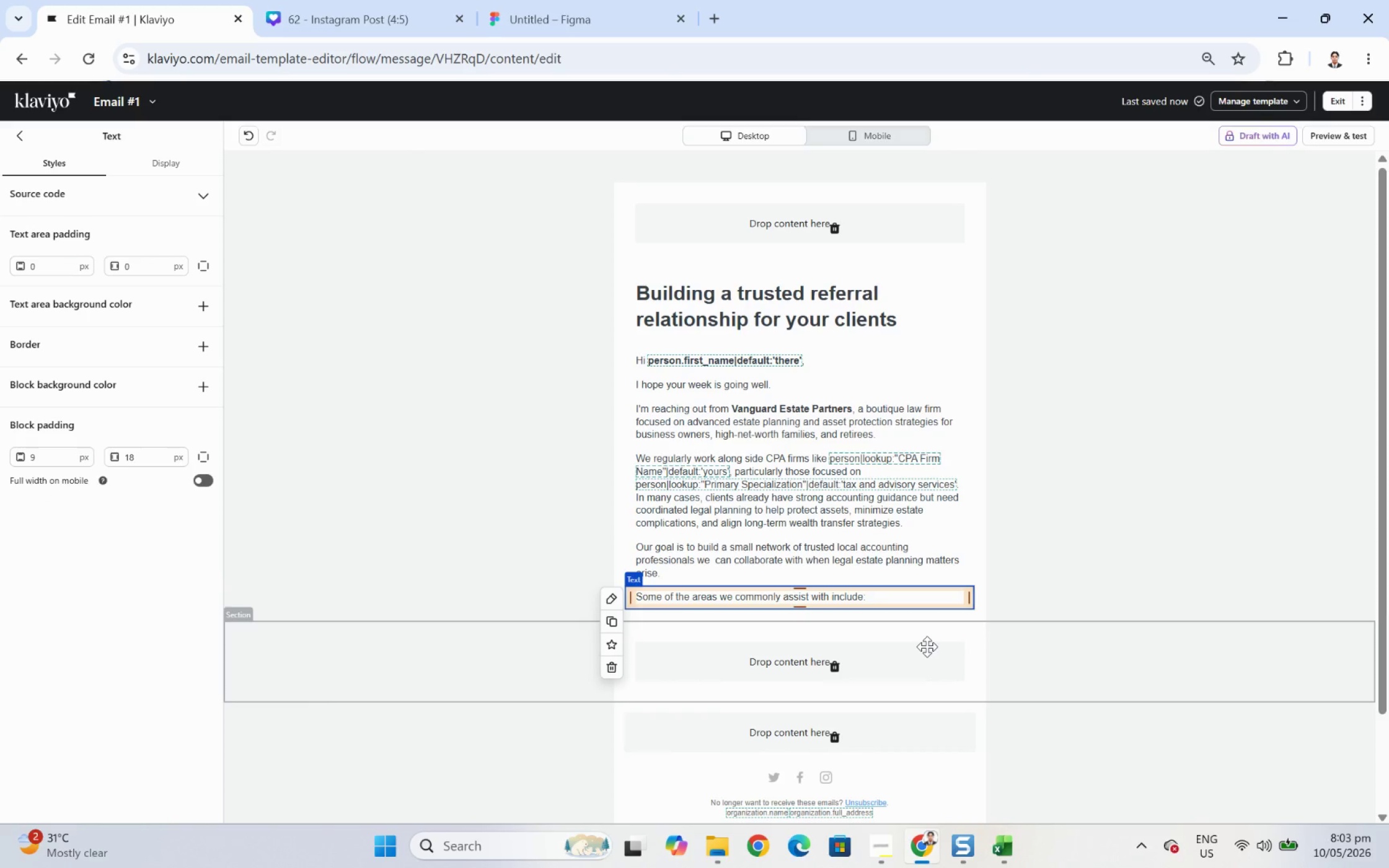 
wait(8.31)
 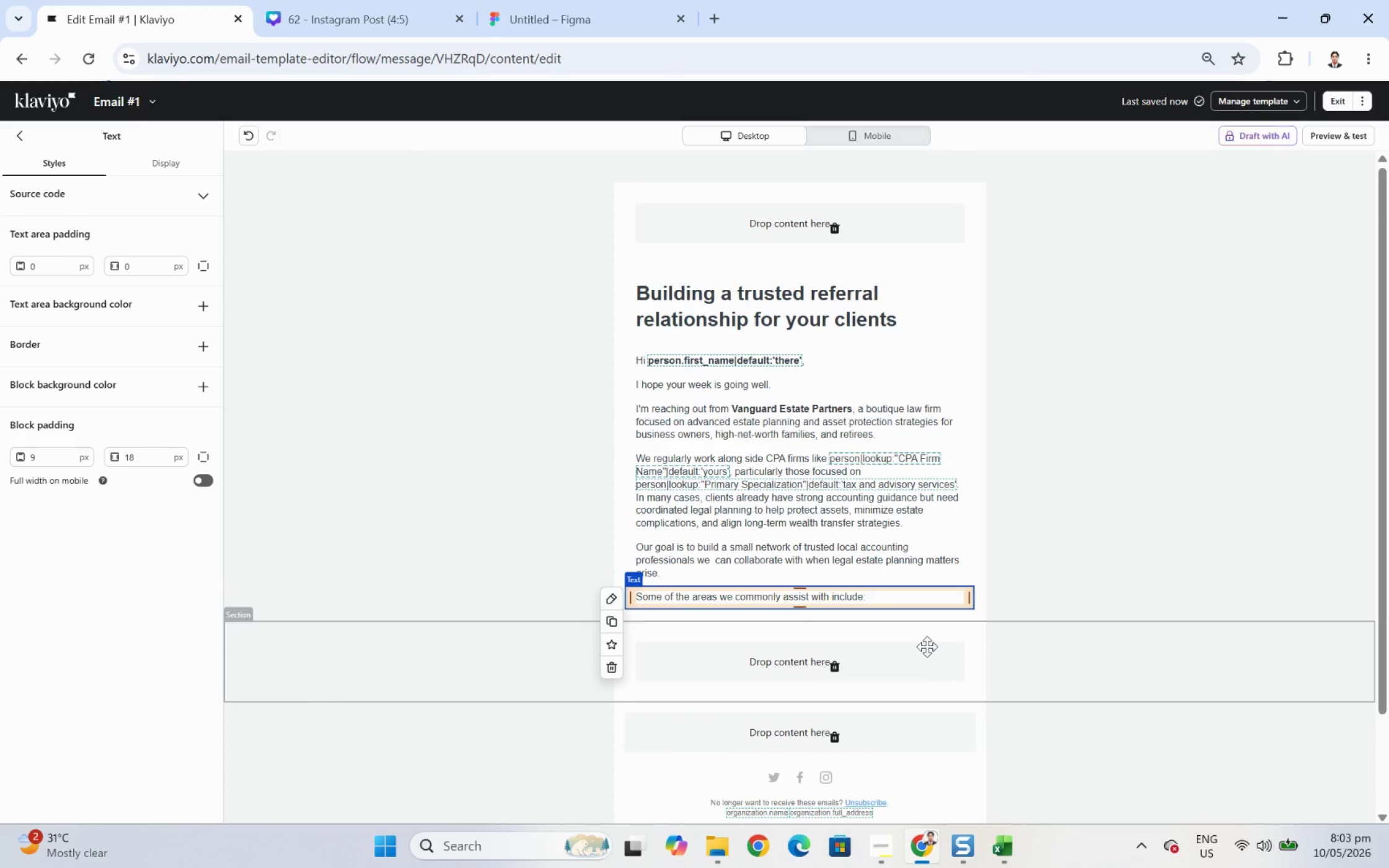 
left_click([1162, 716])
 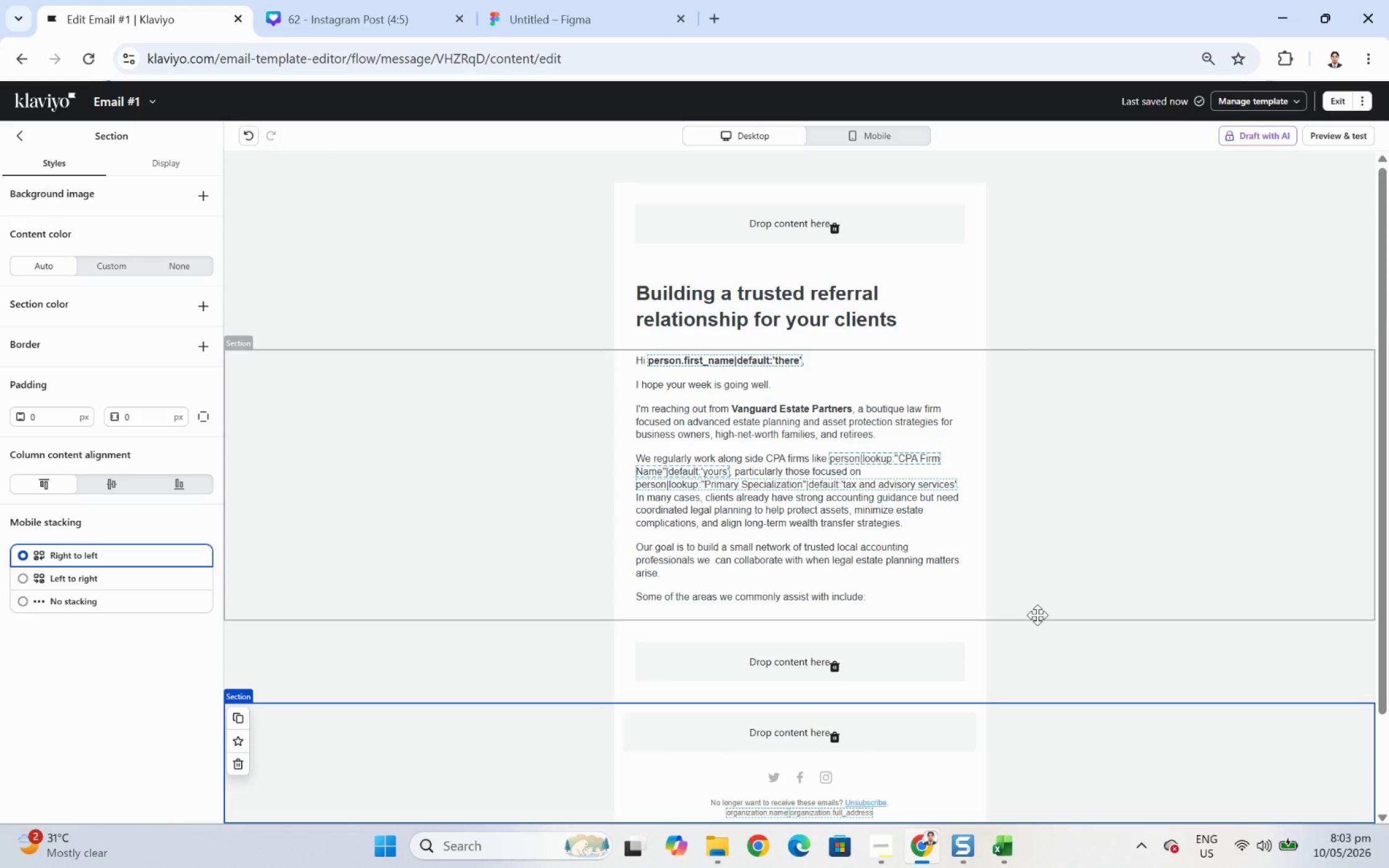 
wait(28.37)
 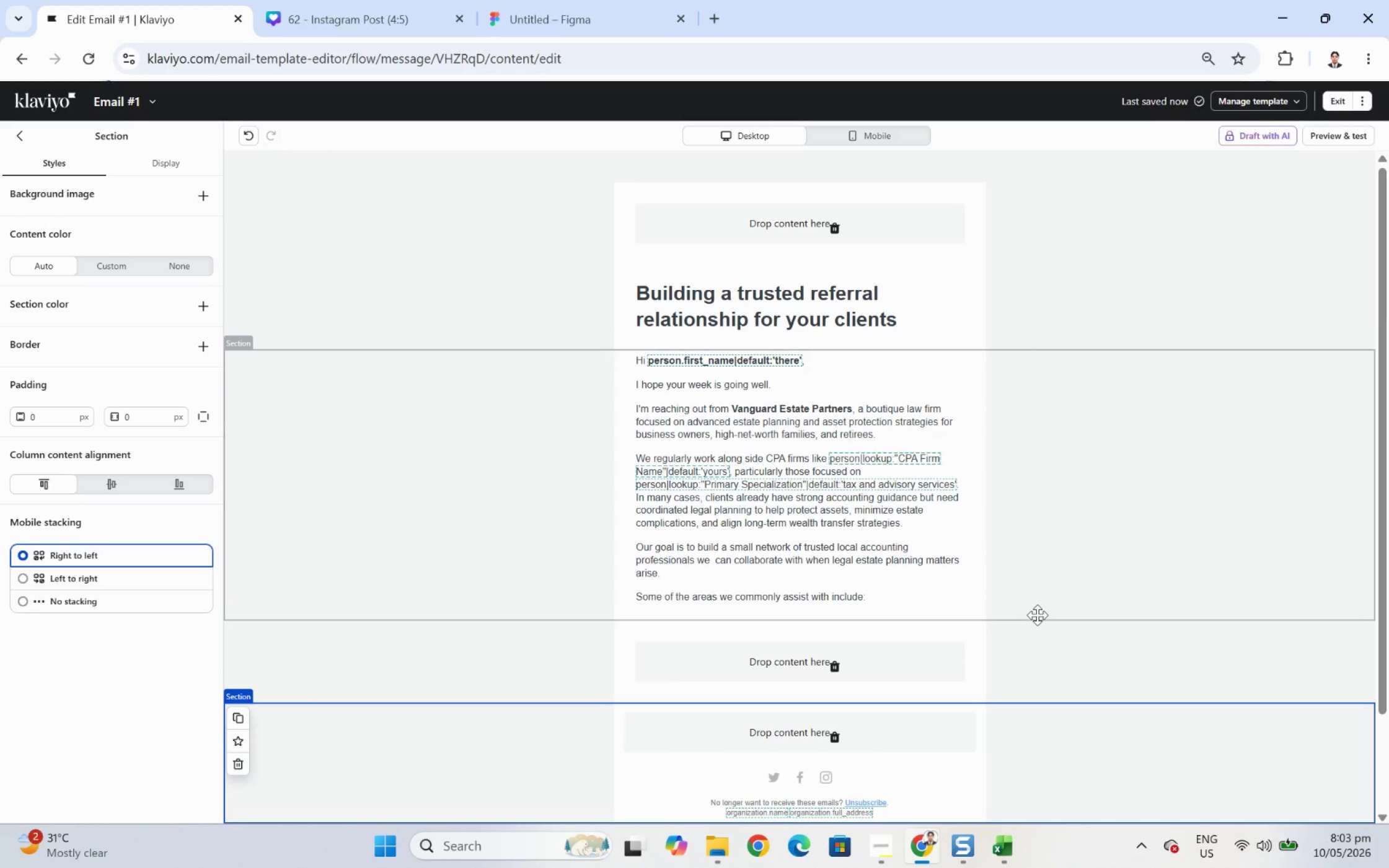 
left_click([24, 138])
 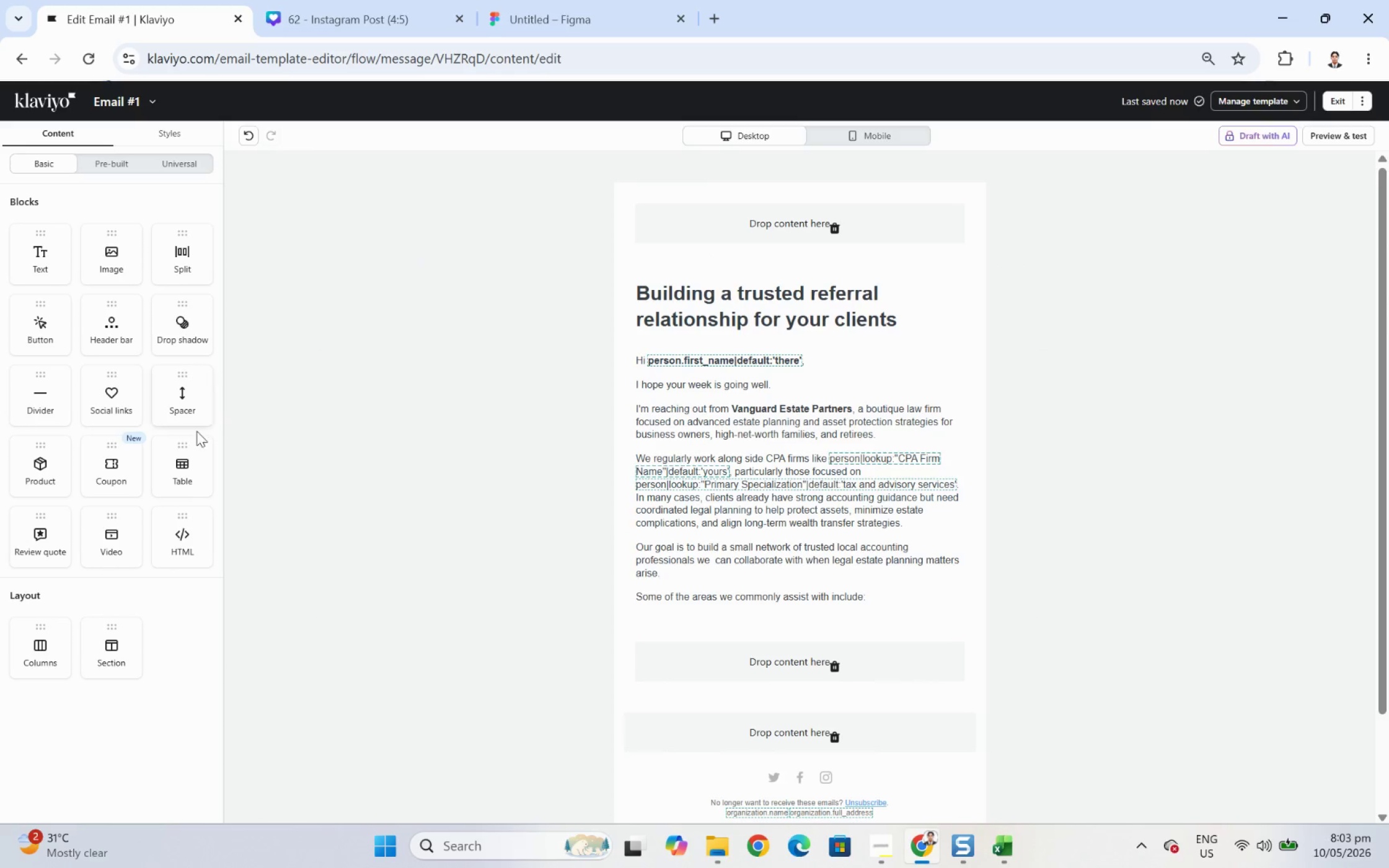 
left_click_drag(start_coordinate=[174, 457], to_coordinate=[785, 613])
 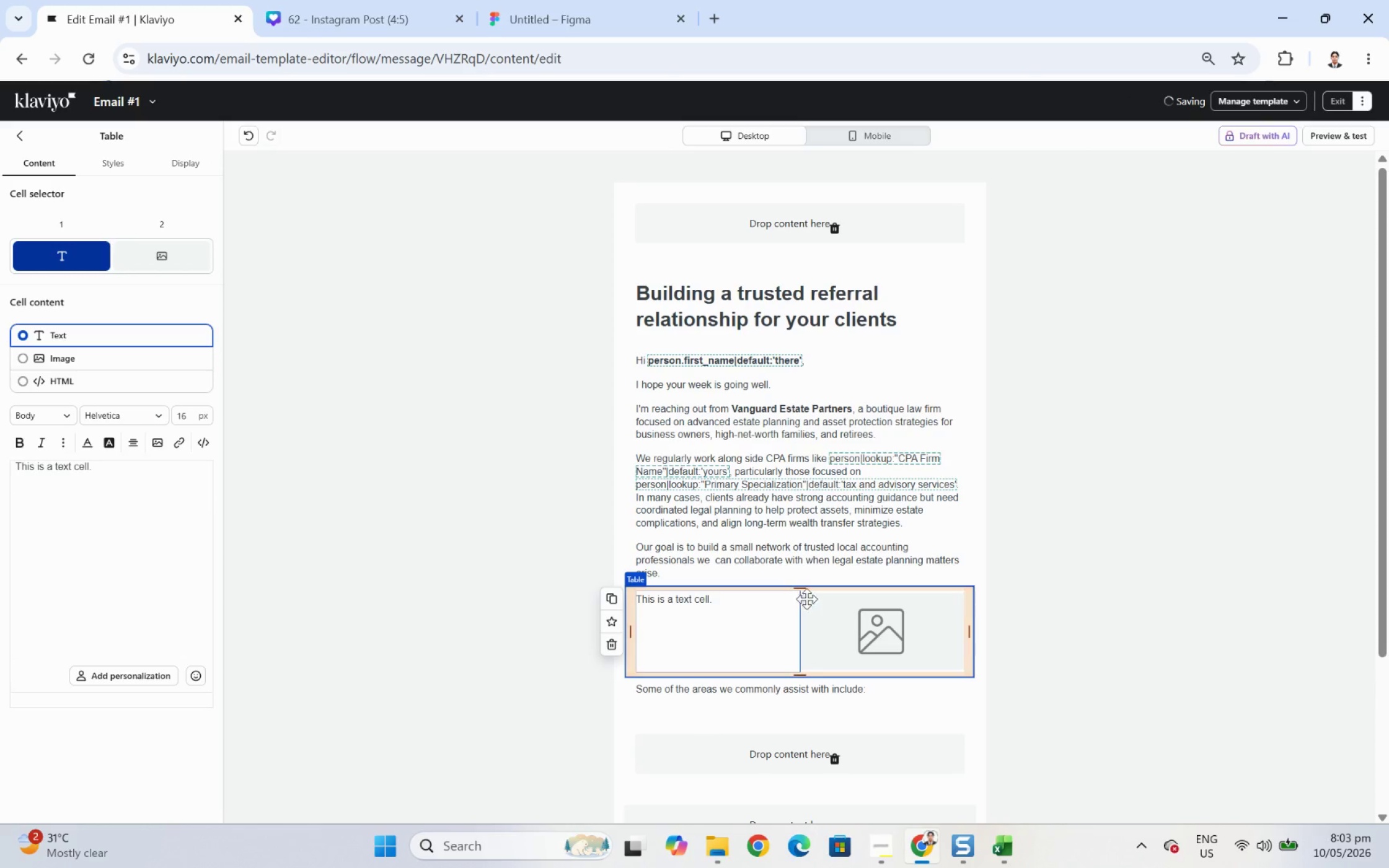 
left_click_drag(start_coordinate=[846, 608], to_coordinate=[855, 665])
 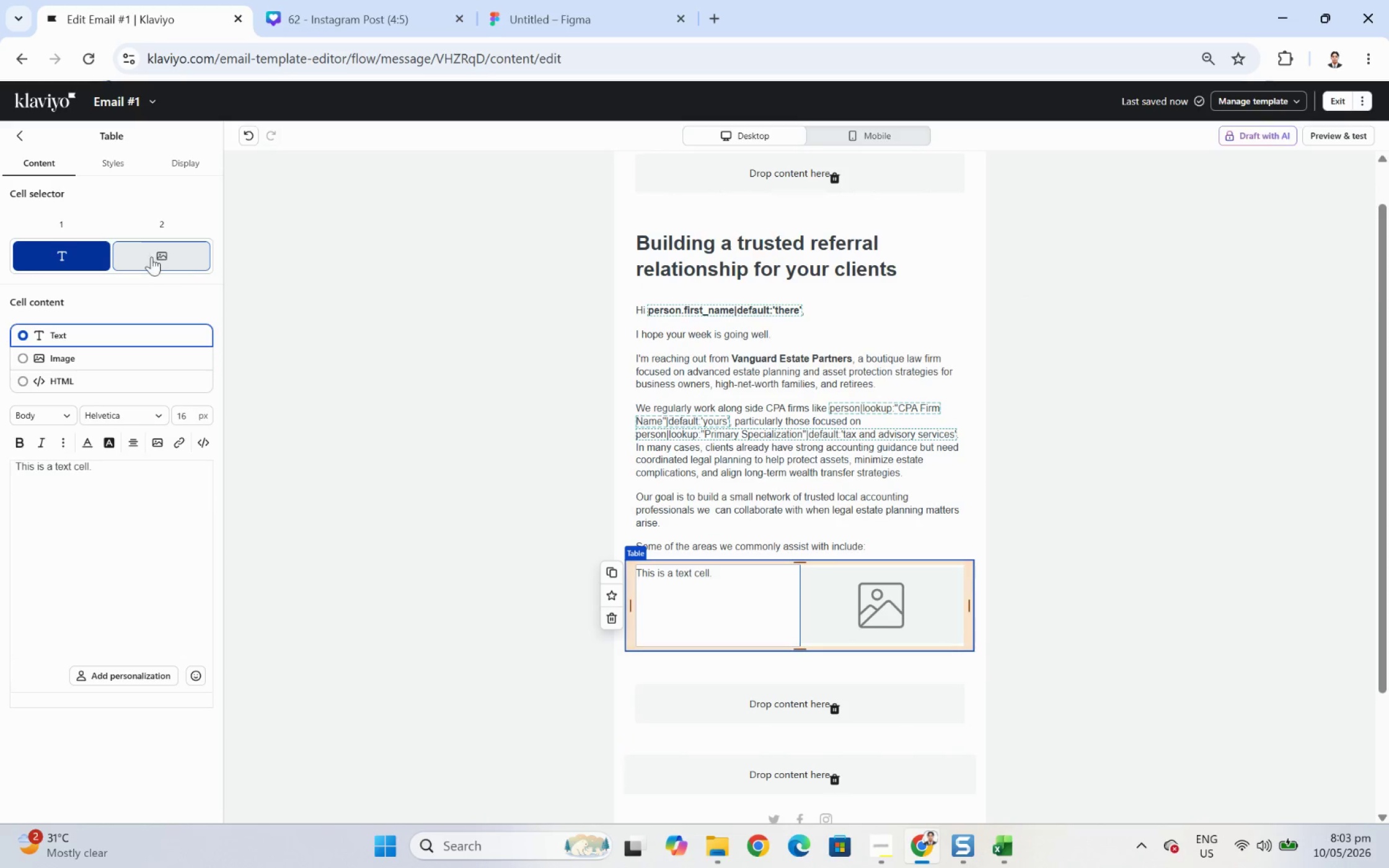 
left_click([104, 366])
 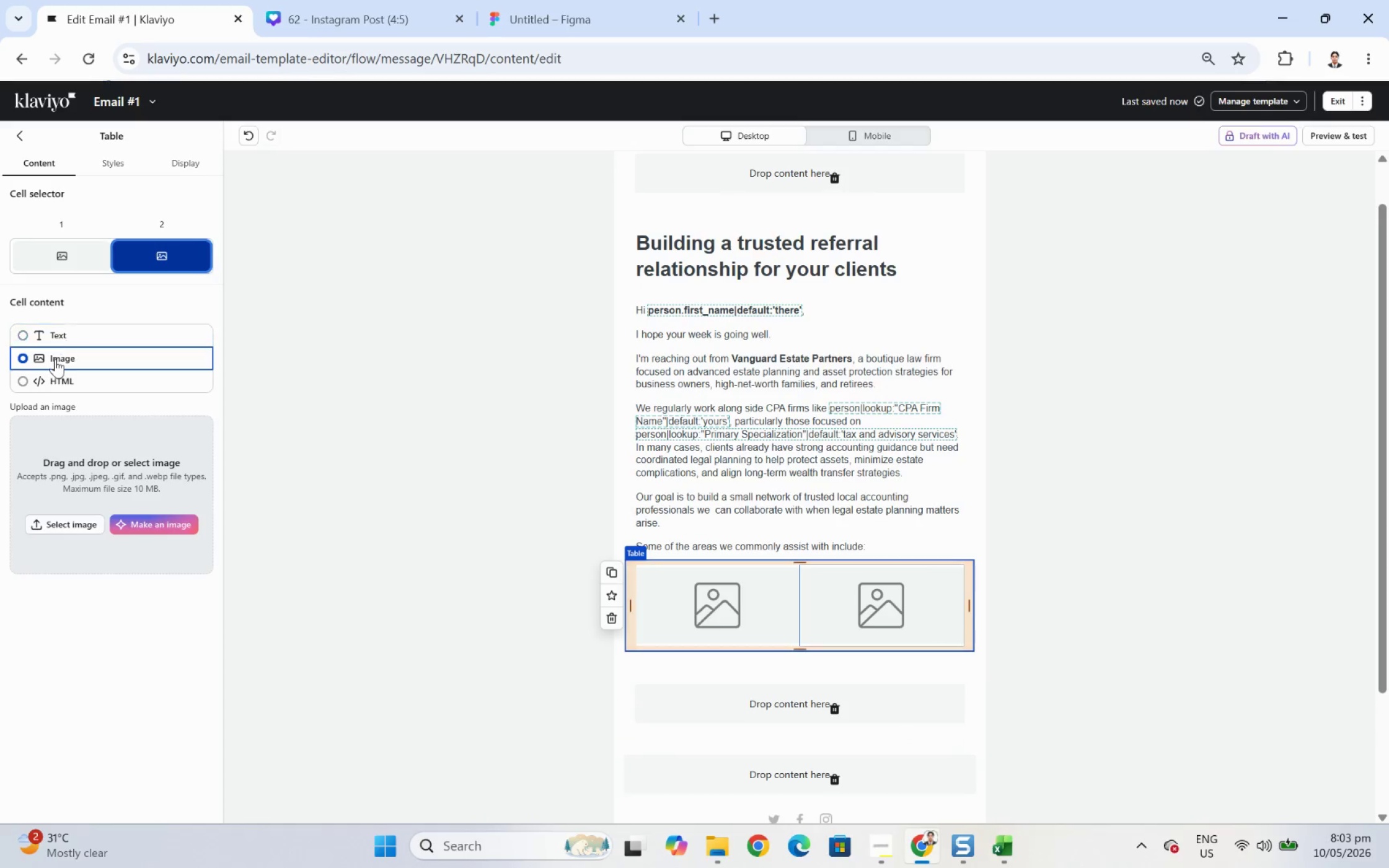 
left_click([61, 335])
 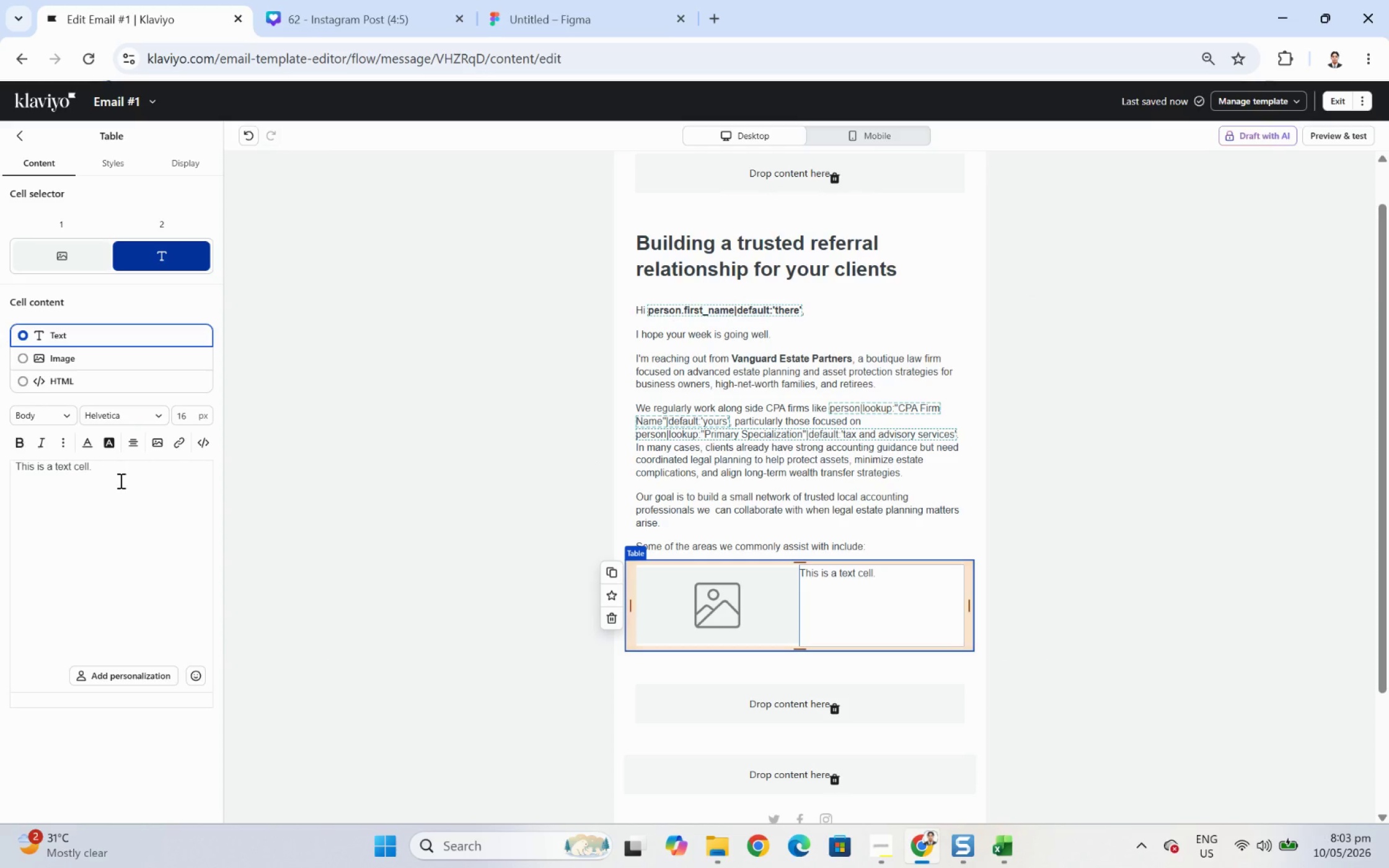 
wait(6.29)
 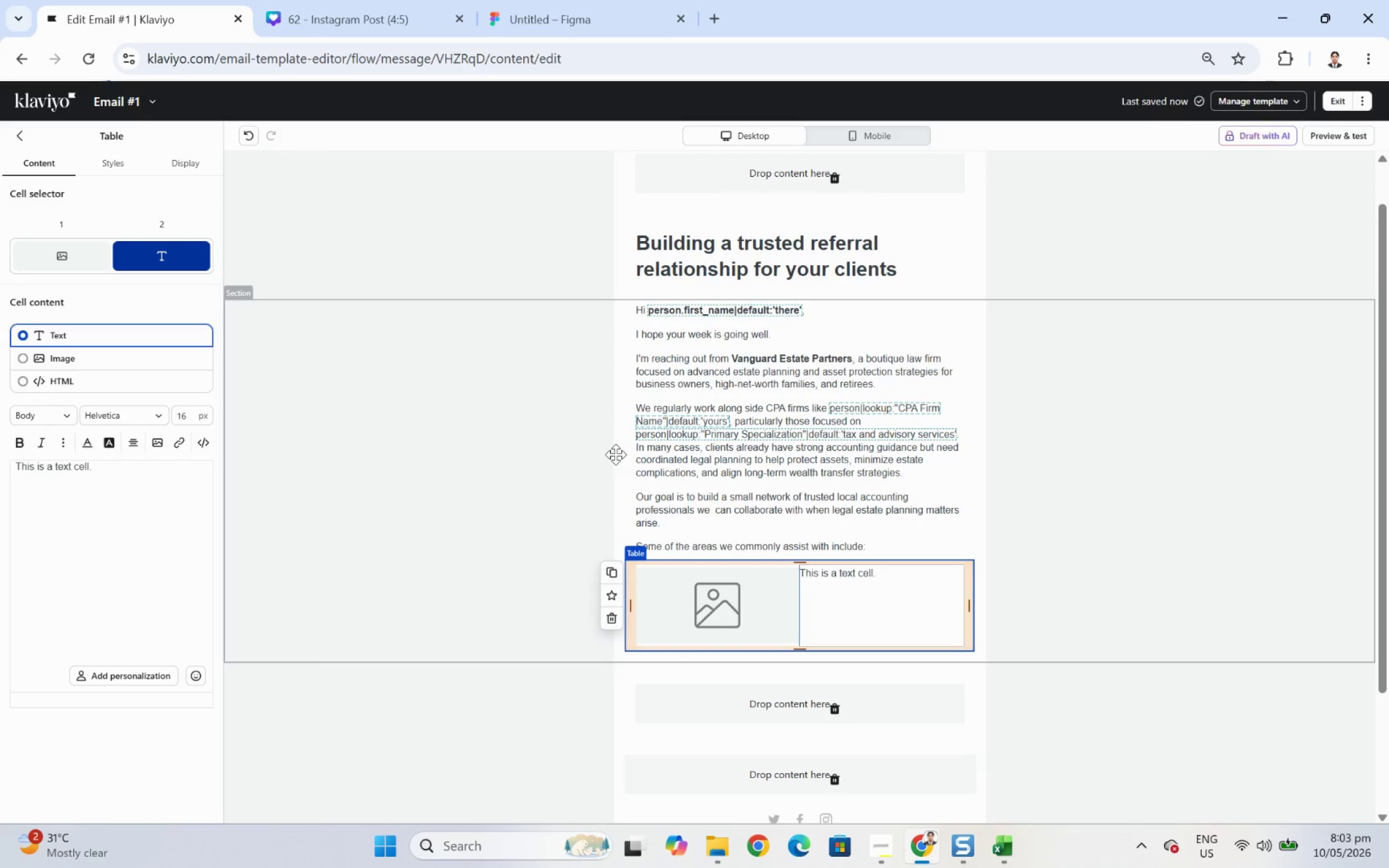 
double_click([122, 475])
 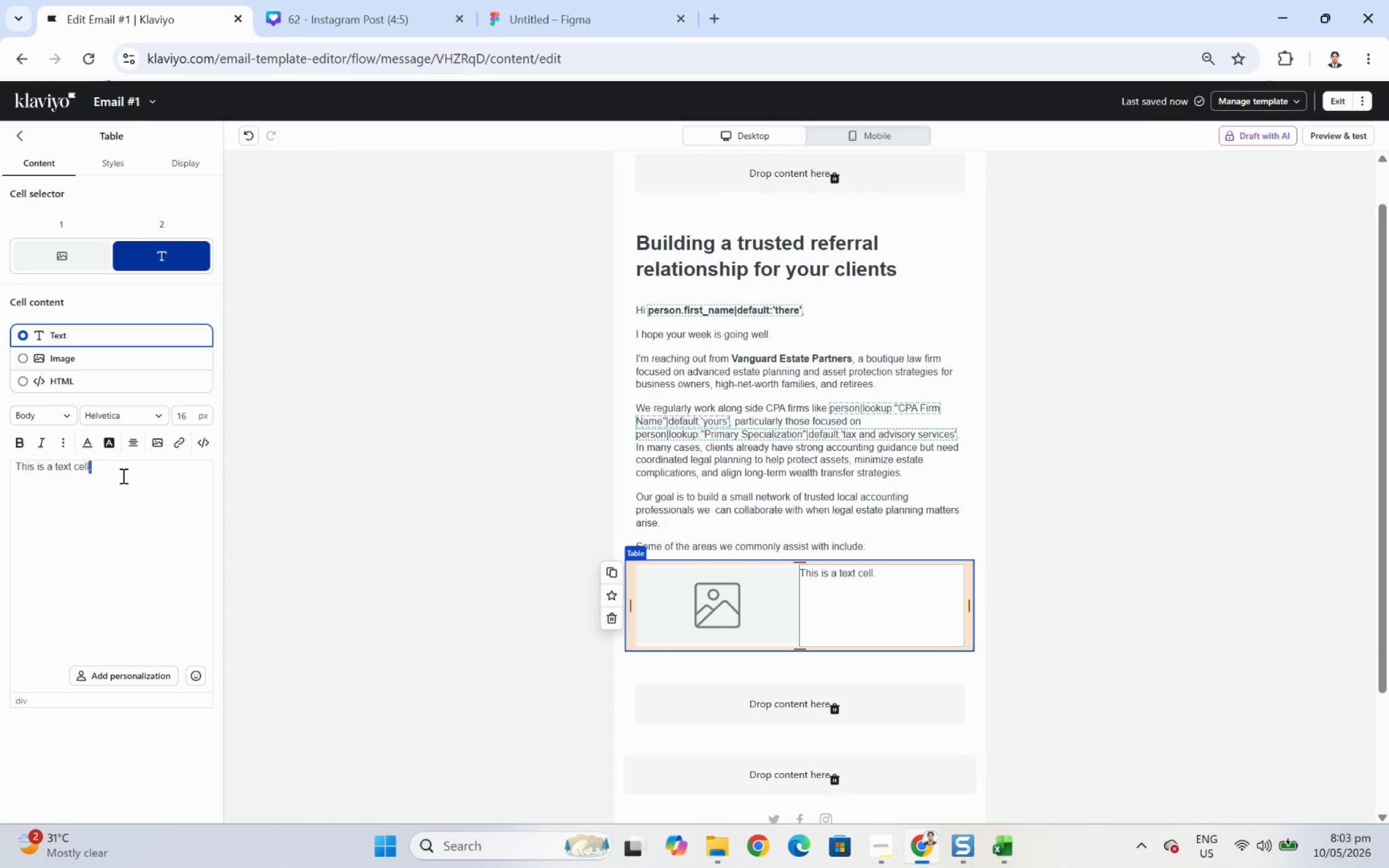 
triple_click([122, 475])
 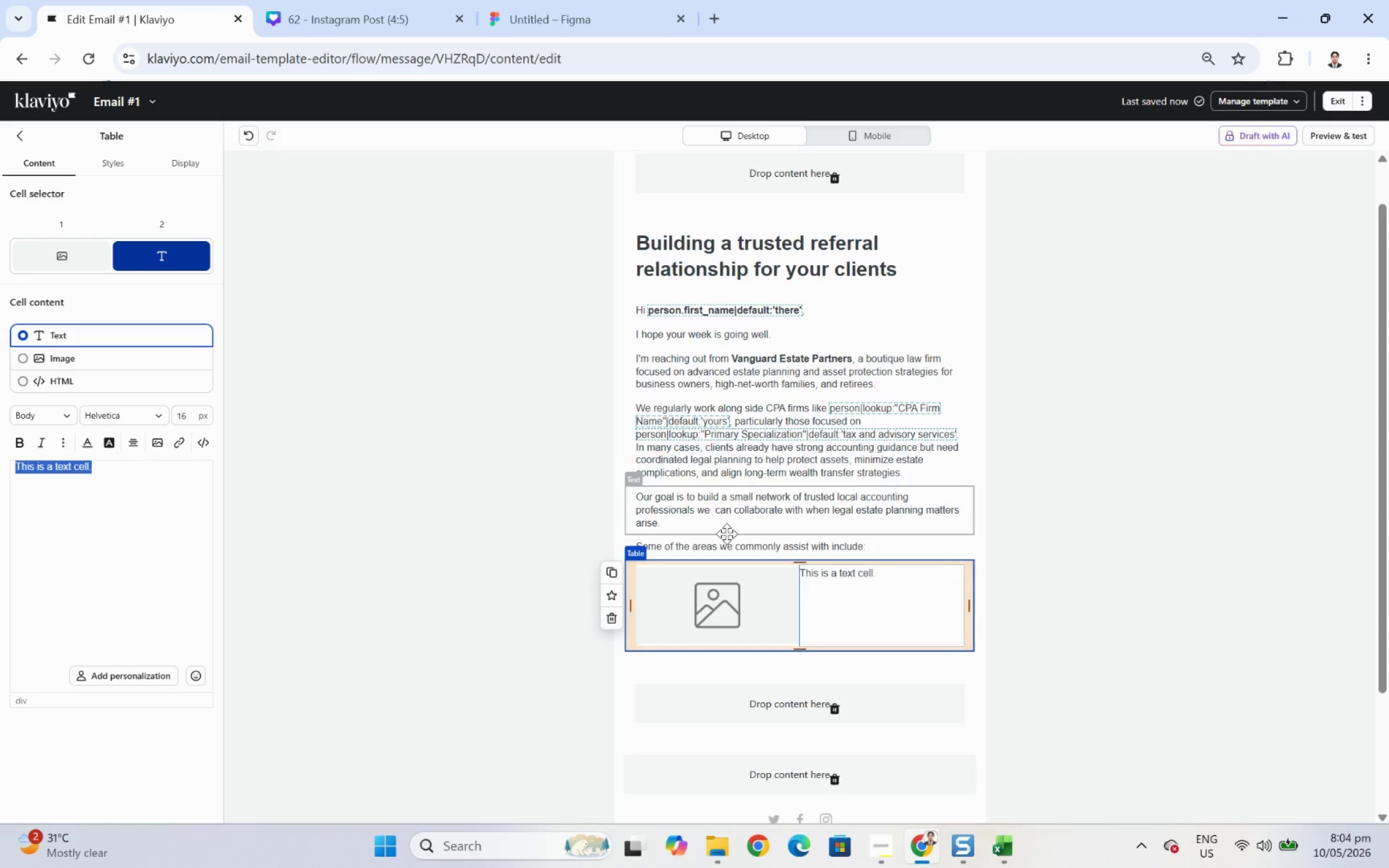 
wait(5.26)
 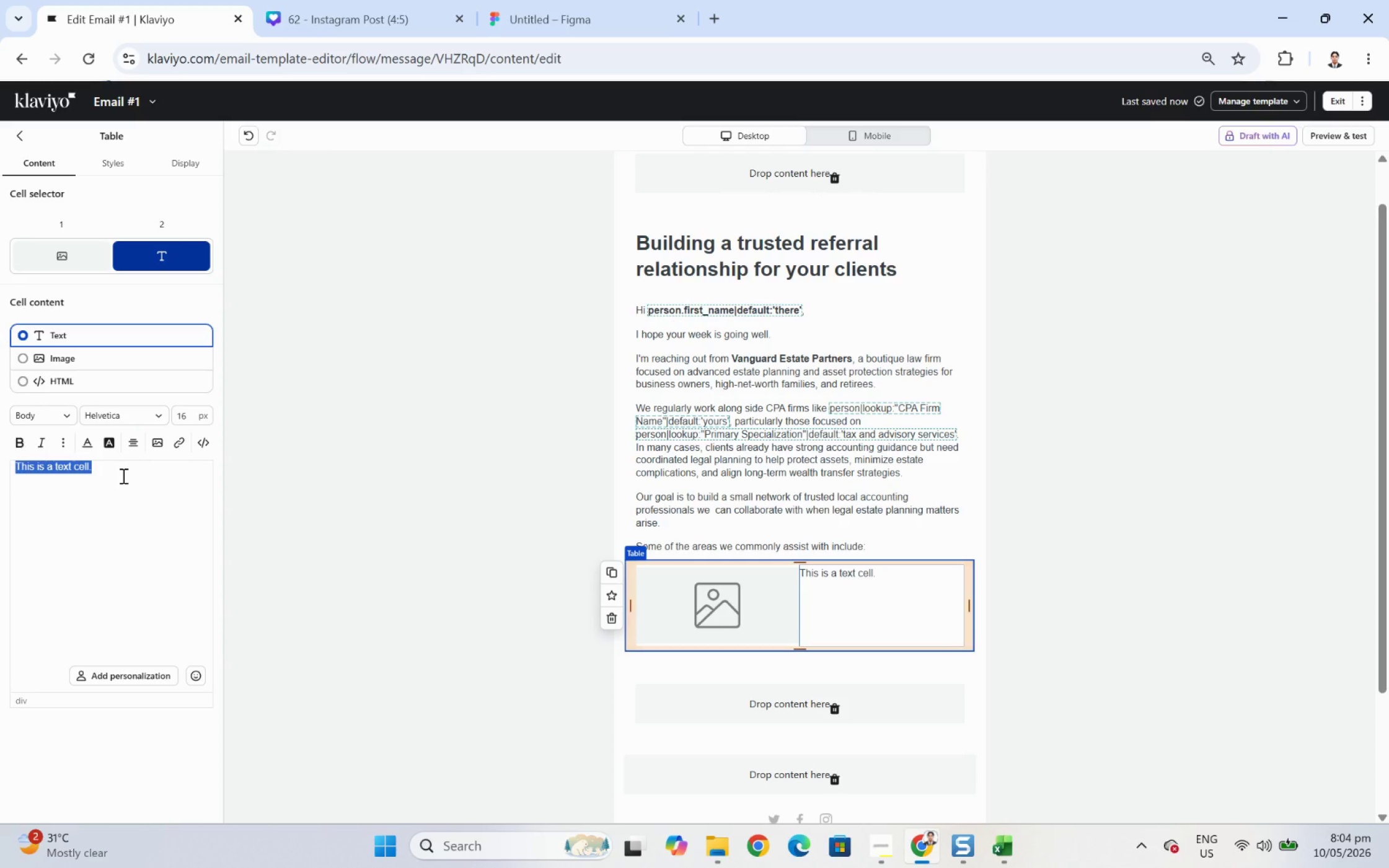 
left_click([108, 153])
 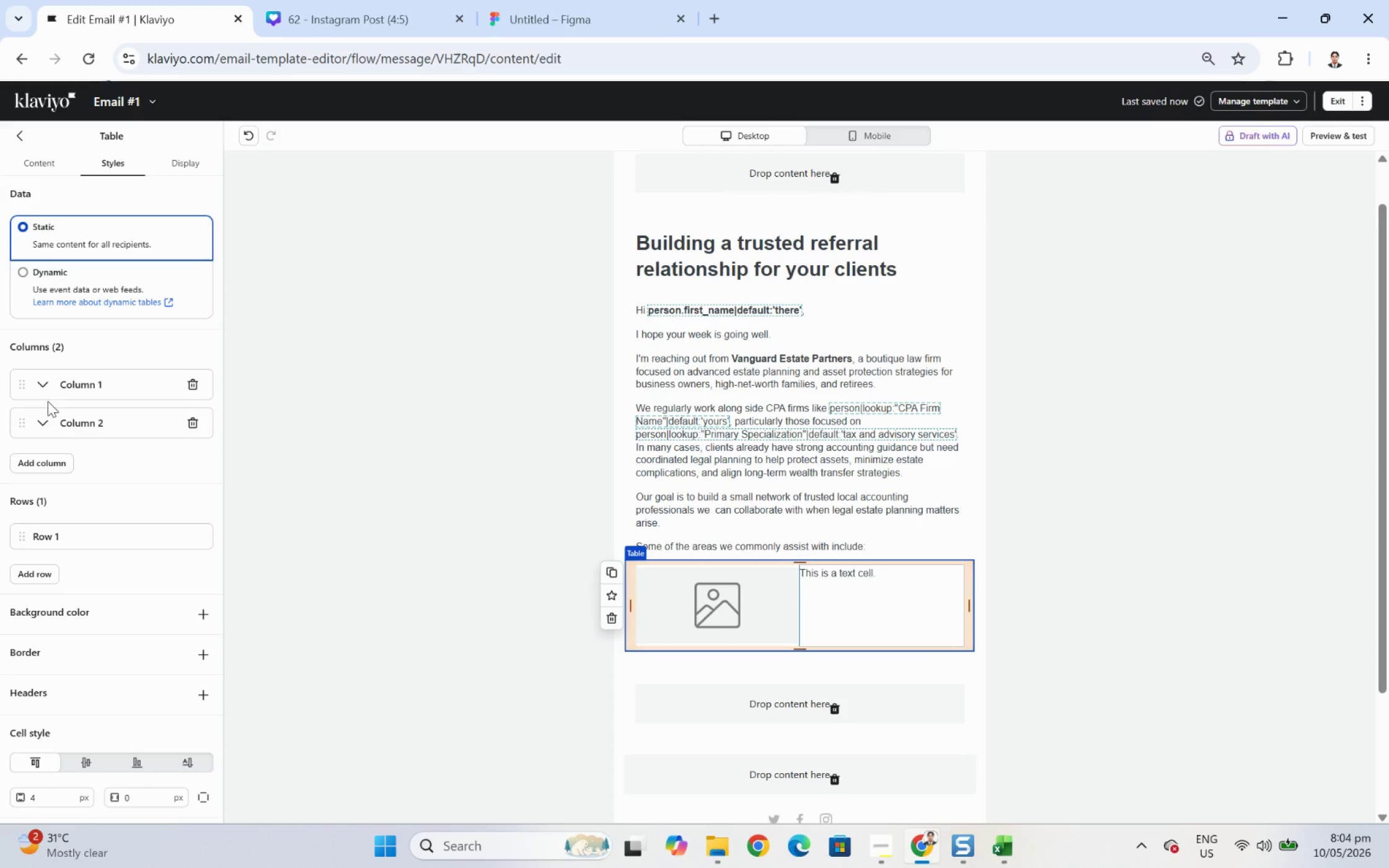 
left_click([42, 385])
 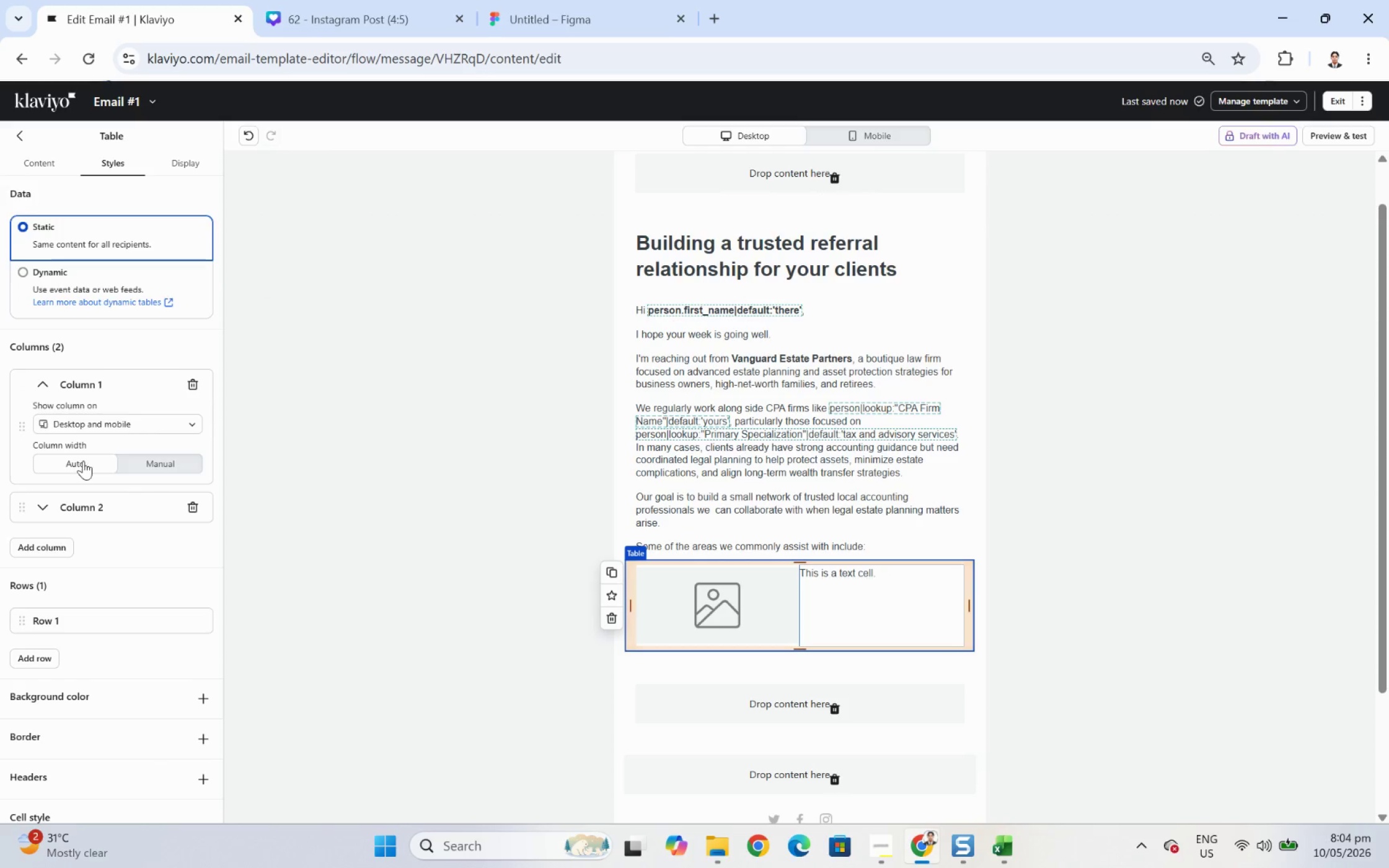 
left_click([164, 462])
 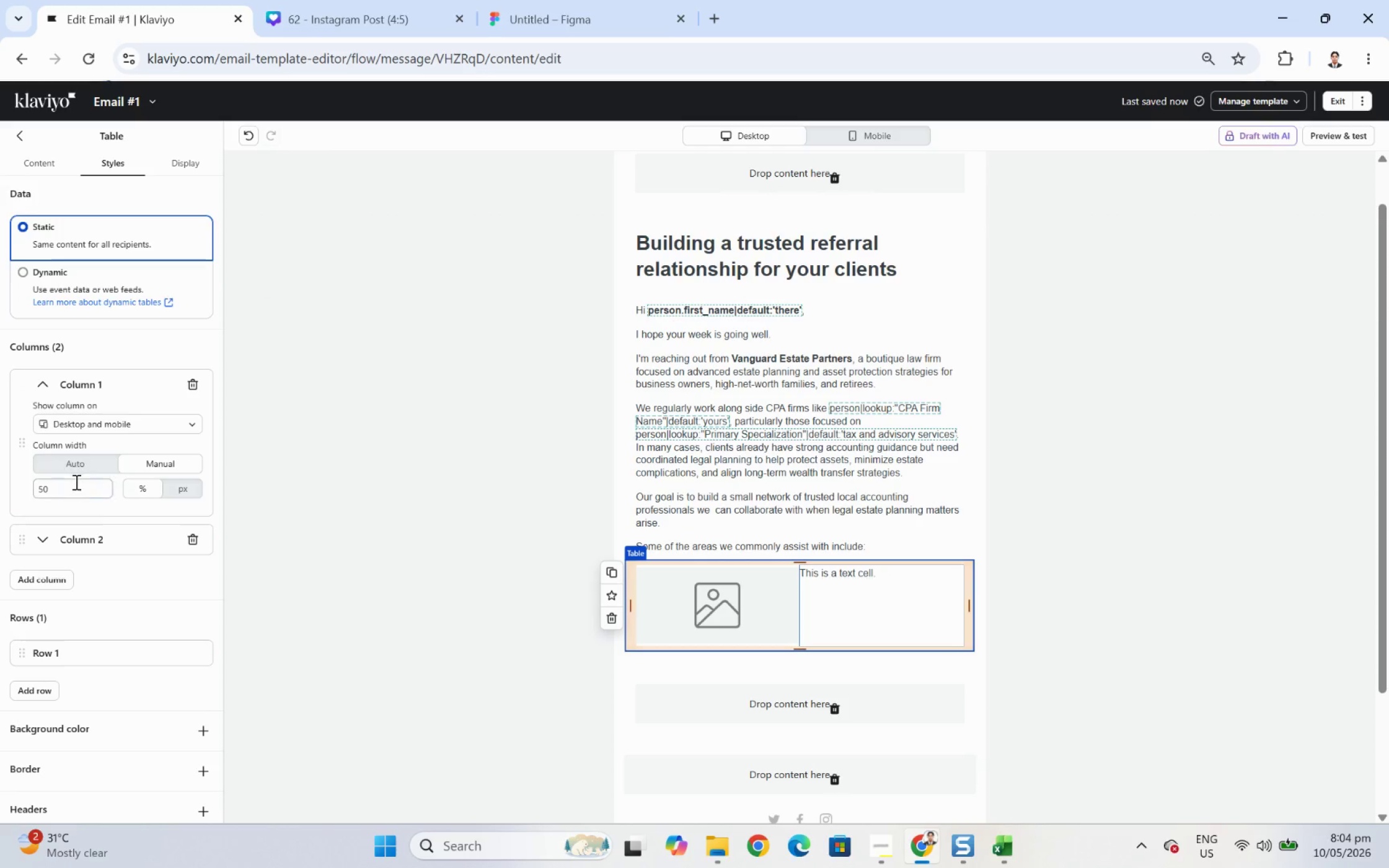 
double_click([75, 483])
 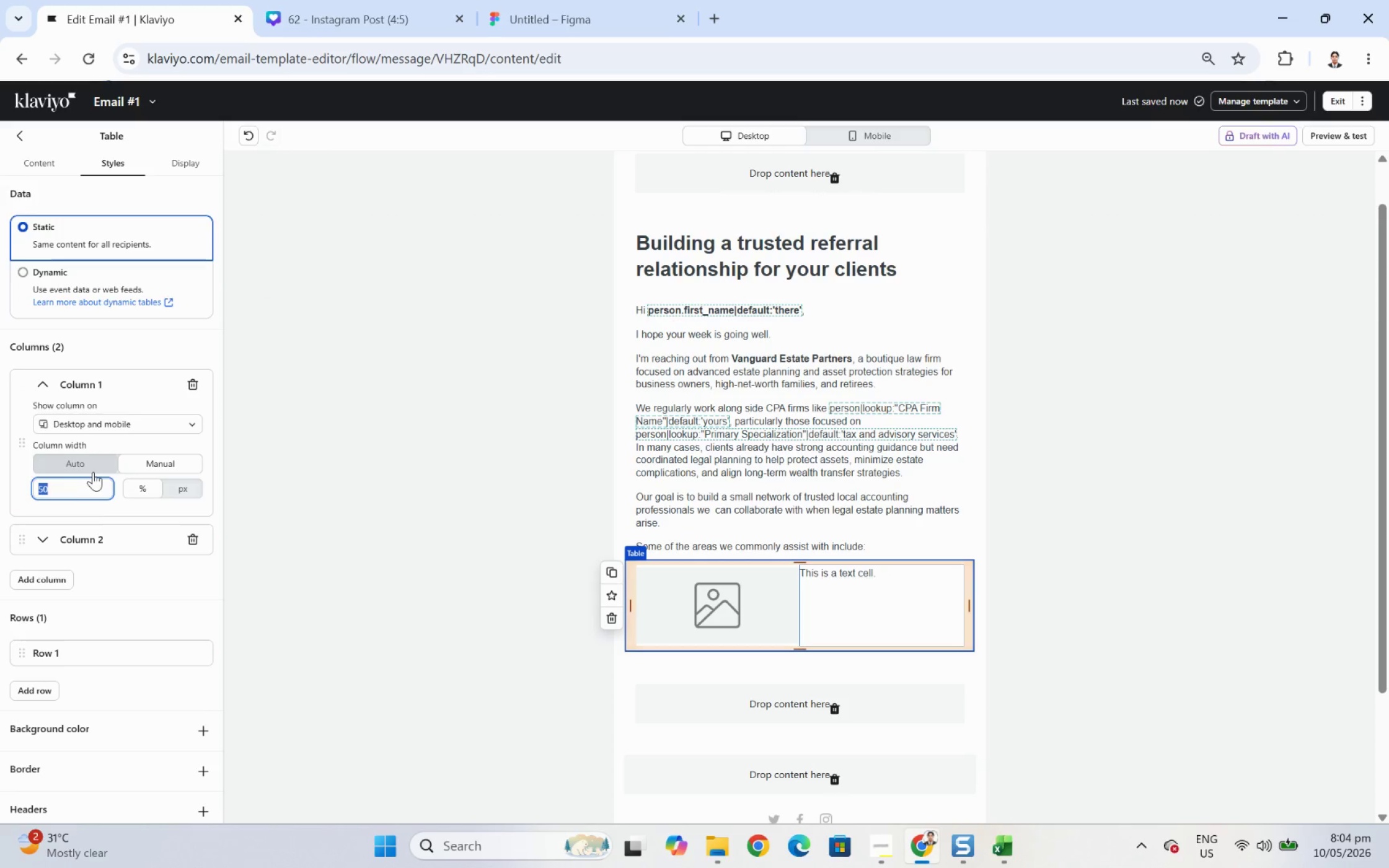 
key(Numpad2)
 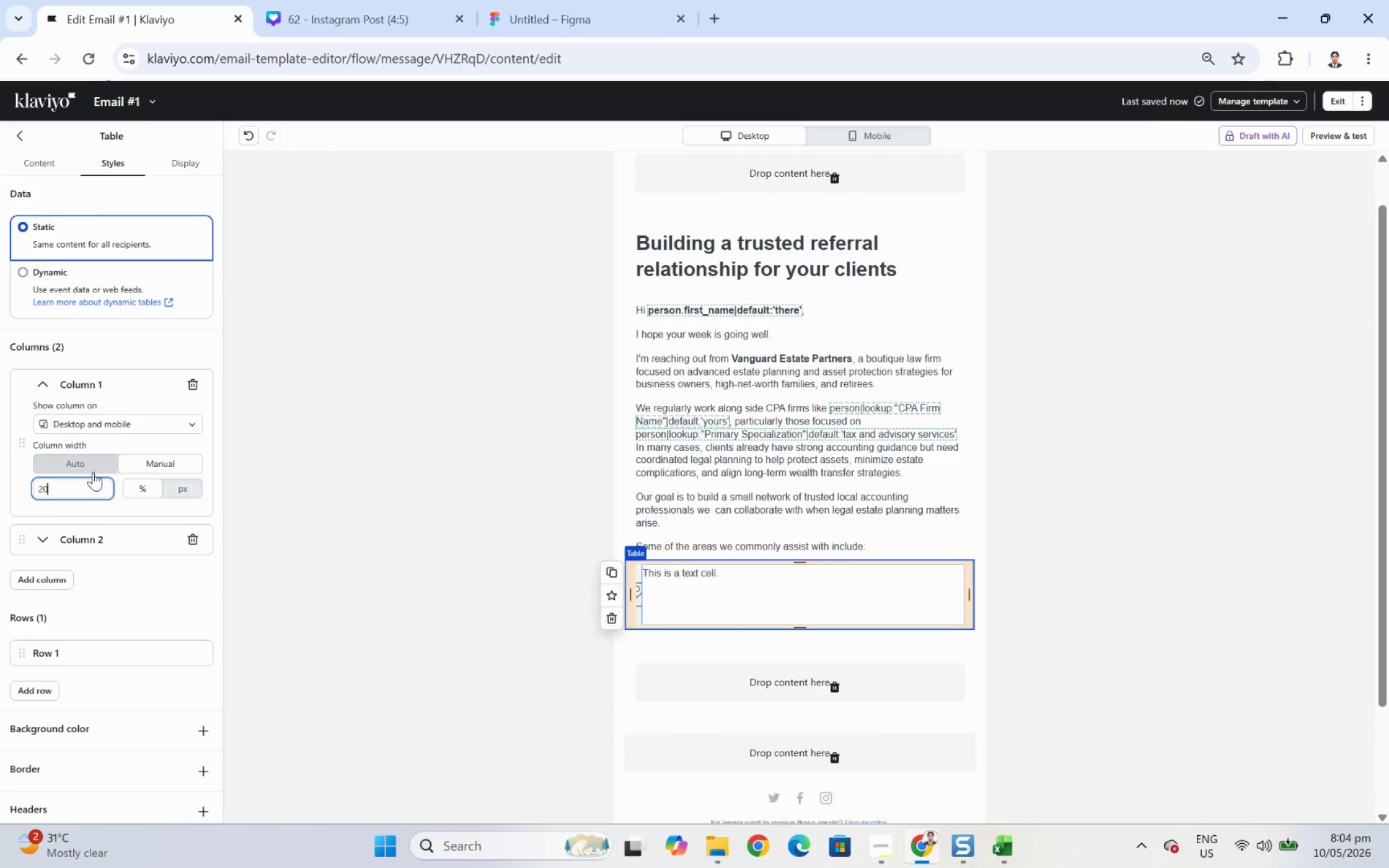 
key(Numpad0)
 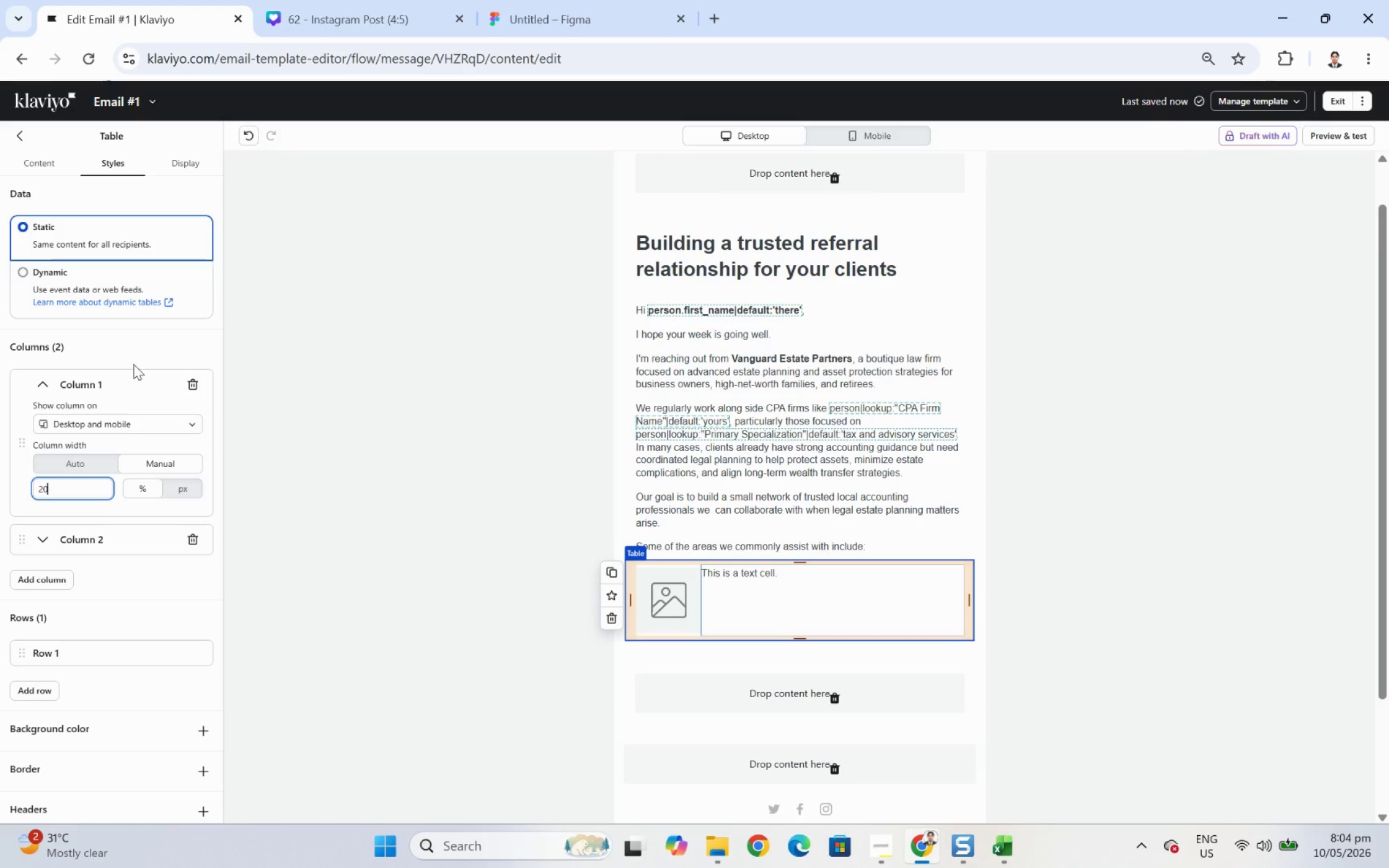 
wait(6.04)
 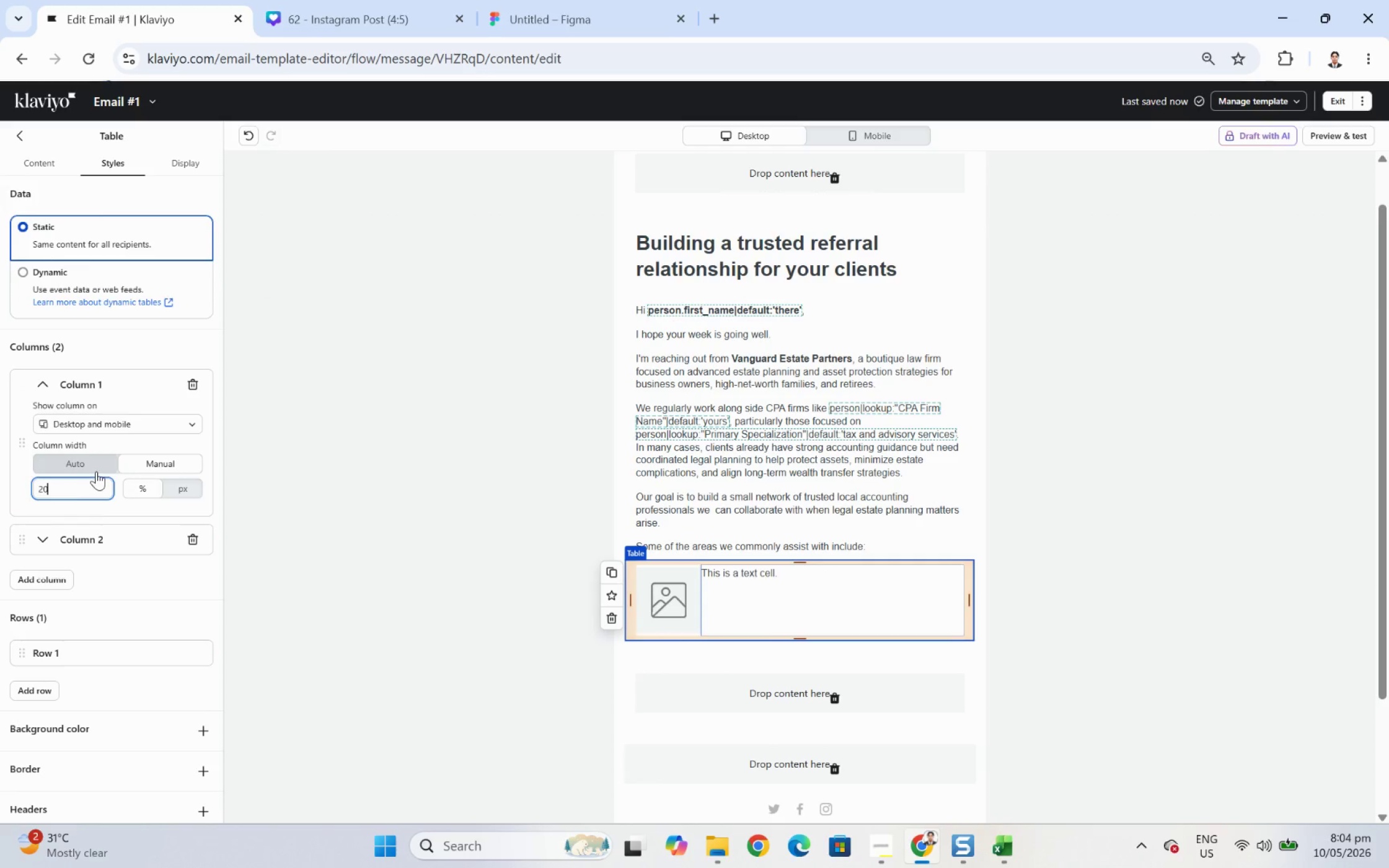 
left_click([909, 533])
 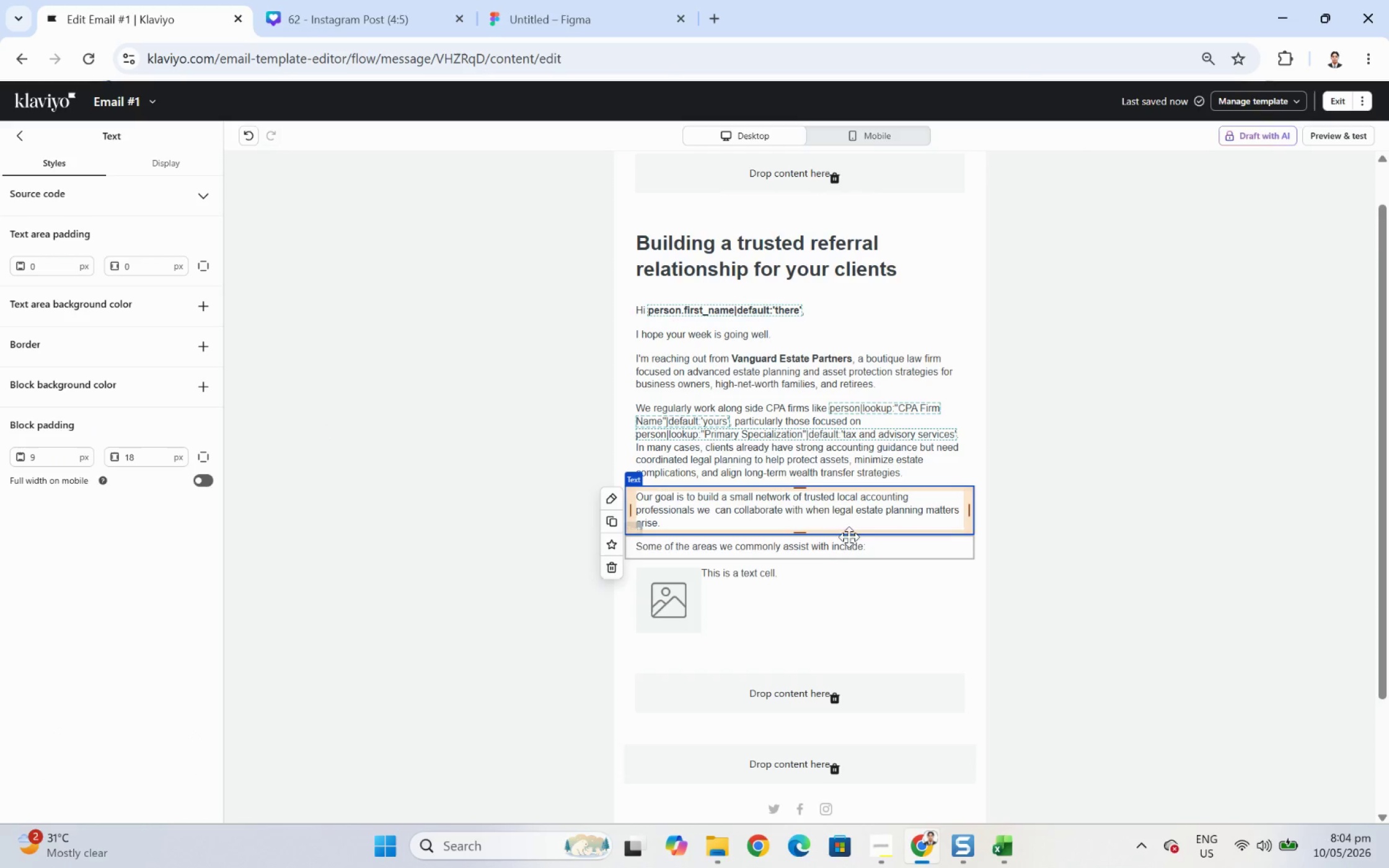 
left_click([783, 575])
 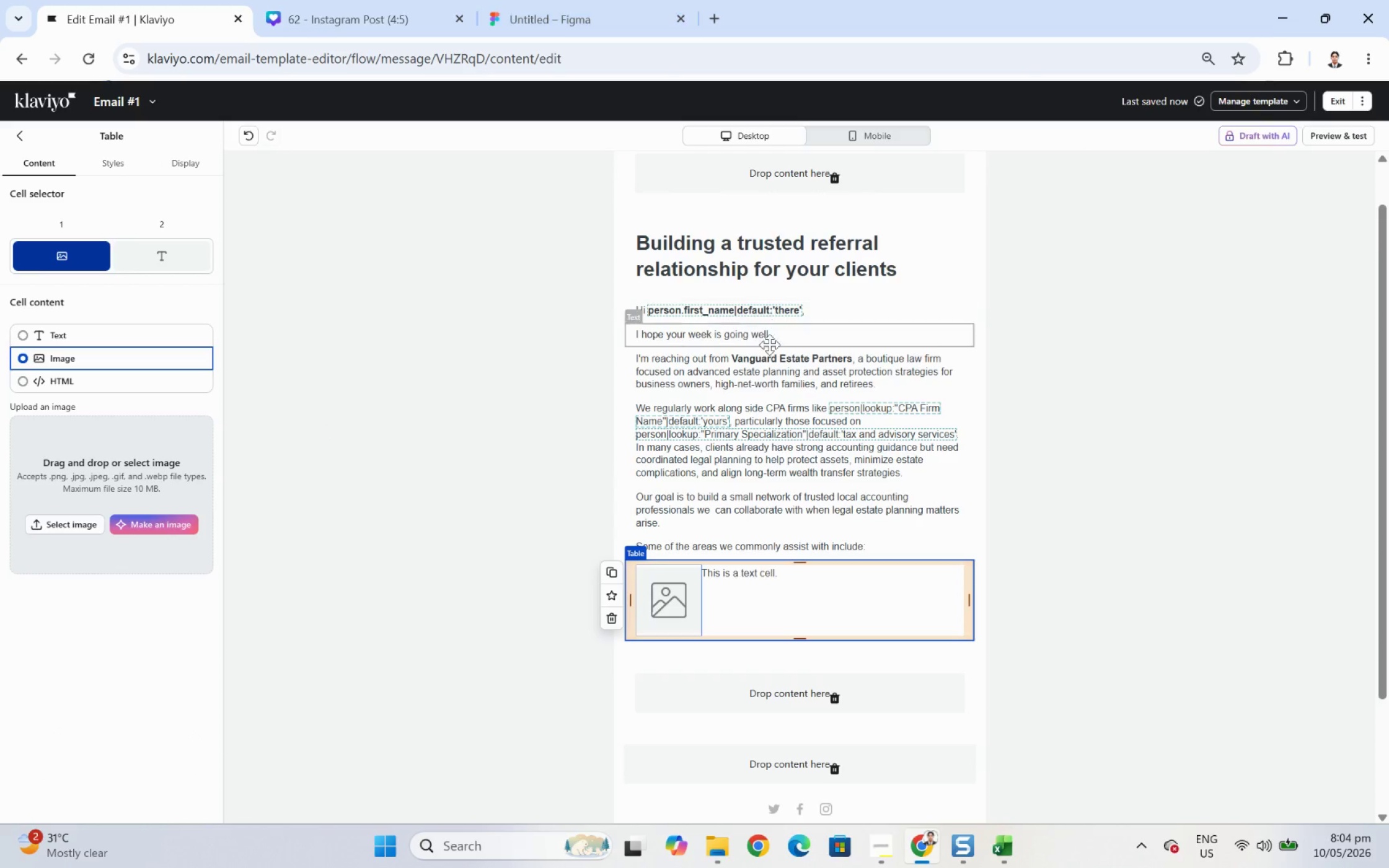 
left_click([748, 571])
 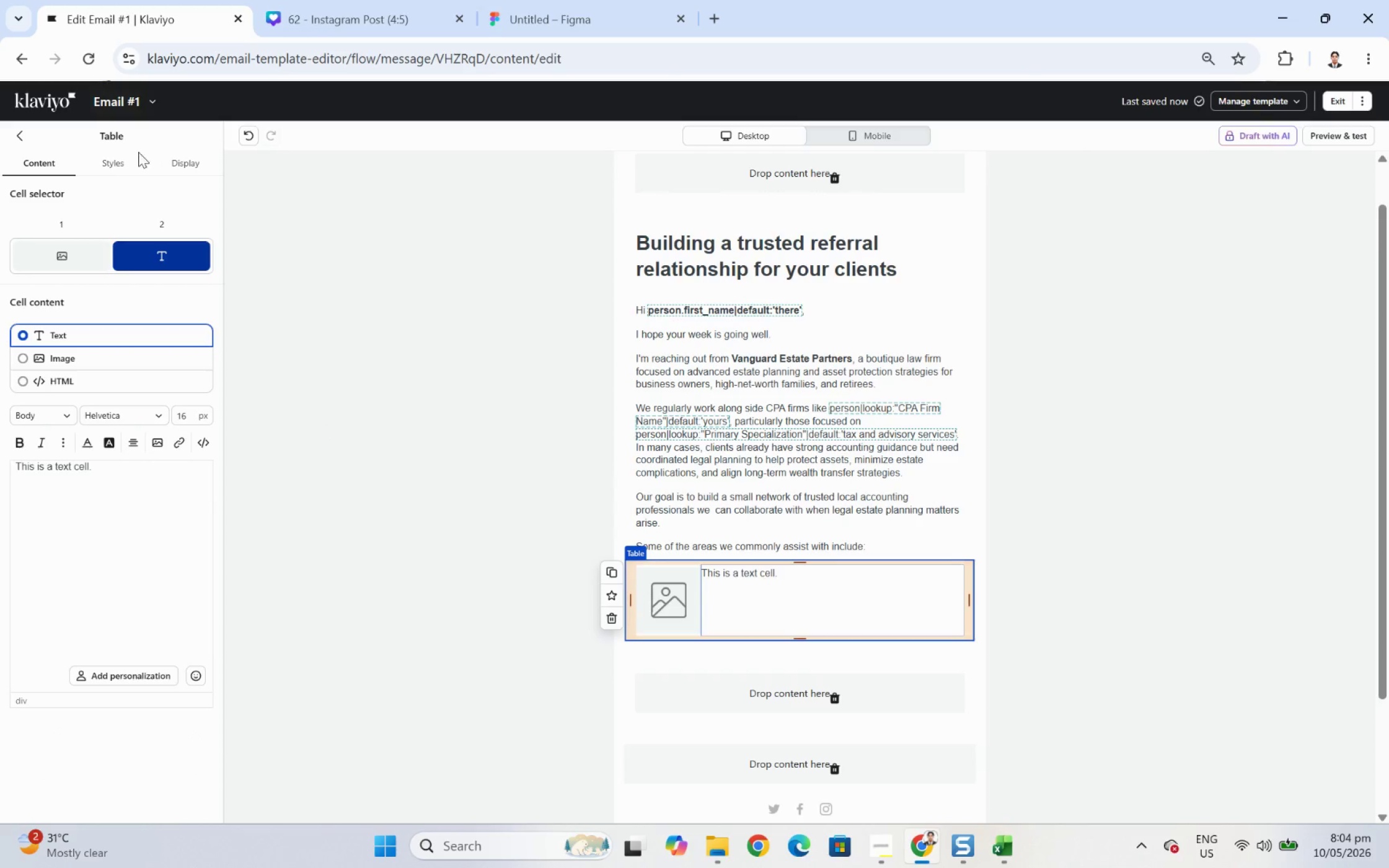 
left_click([128, 170])
 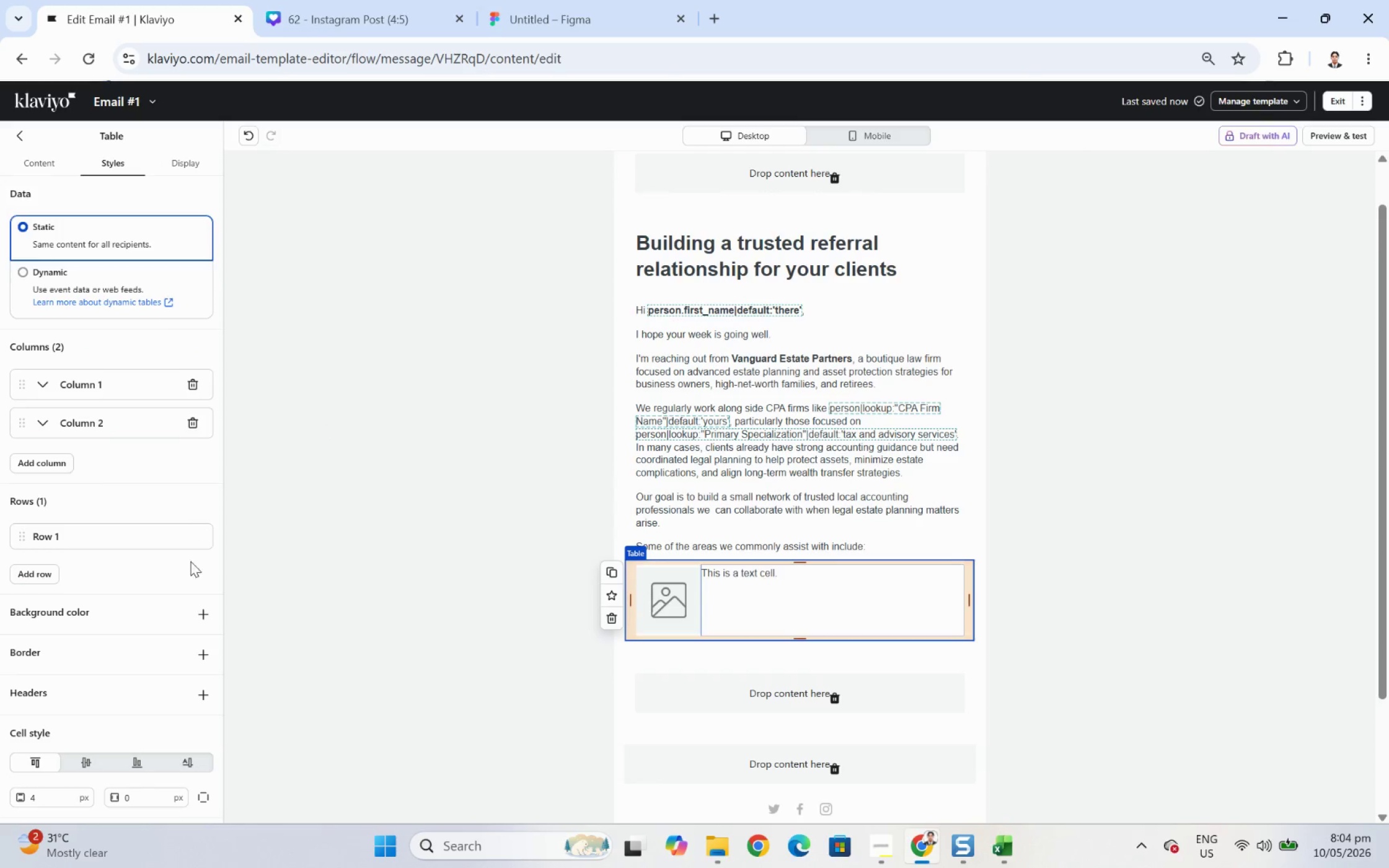 
scroll: coordinate [132, 577], scroll_direction: down, amount: 5.0
 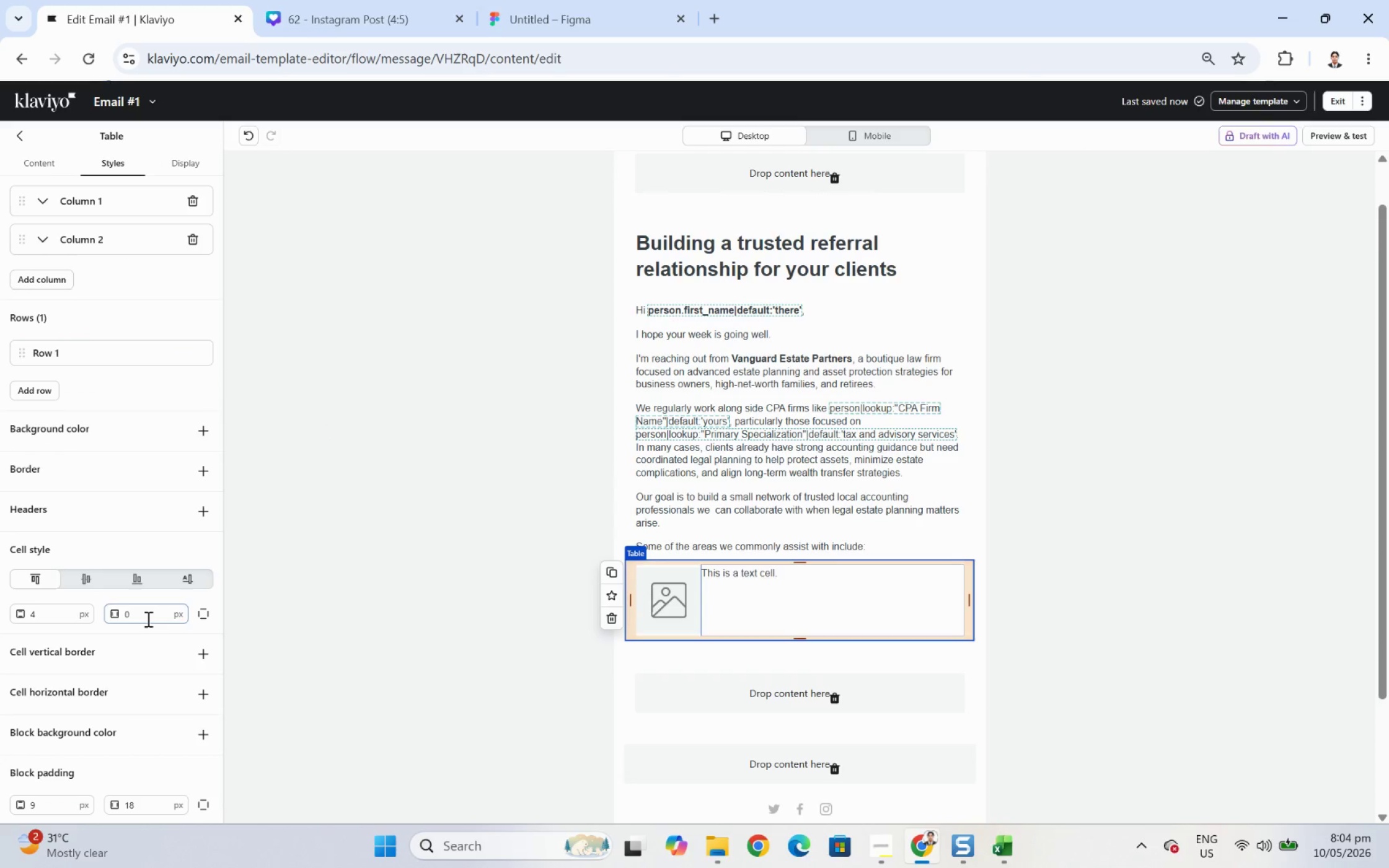 
double_click([147, 615])
 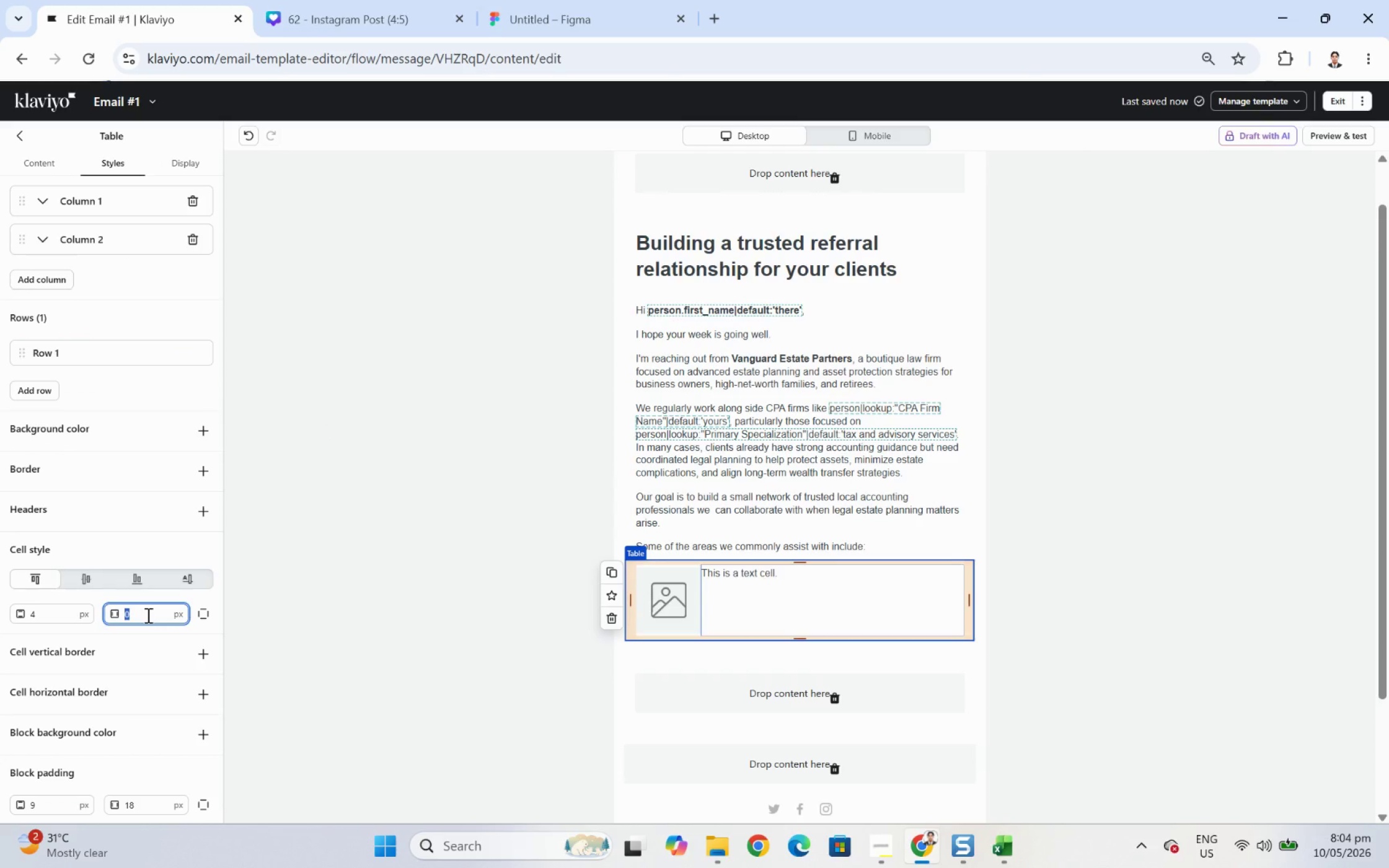 
key(Numpad9)
 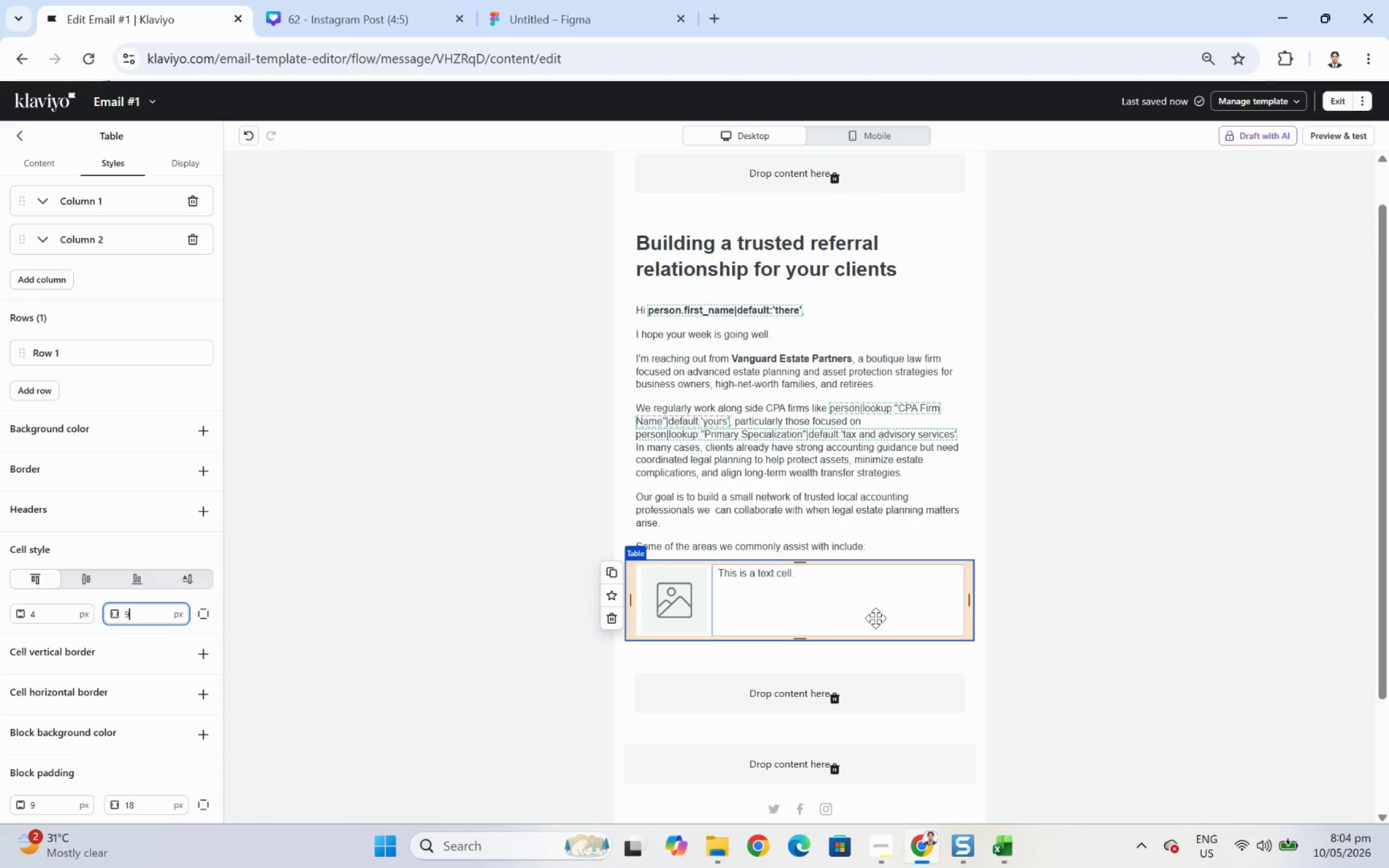 
left_click([885, 603])
 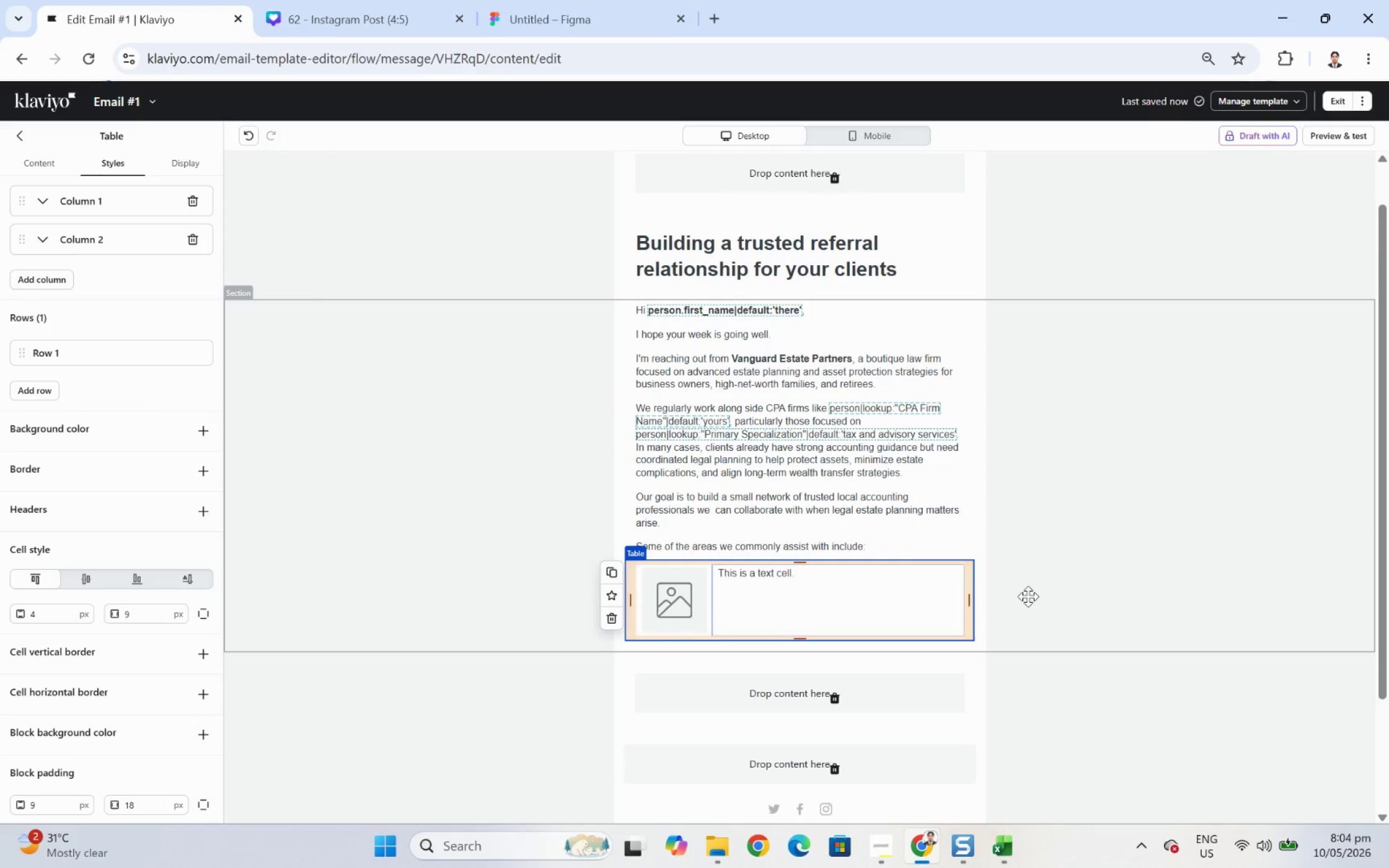 
left_click([1028, 596])
 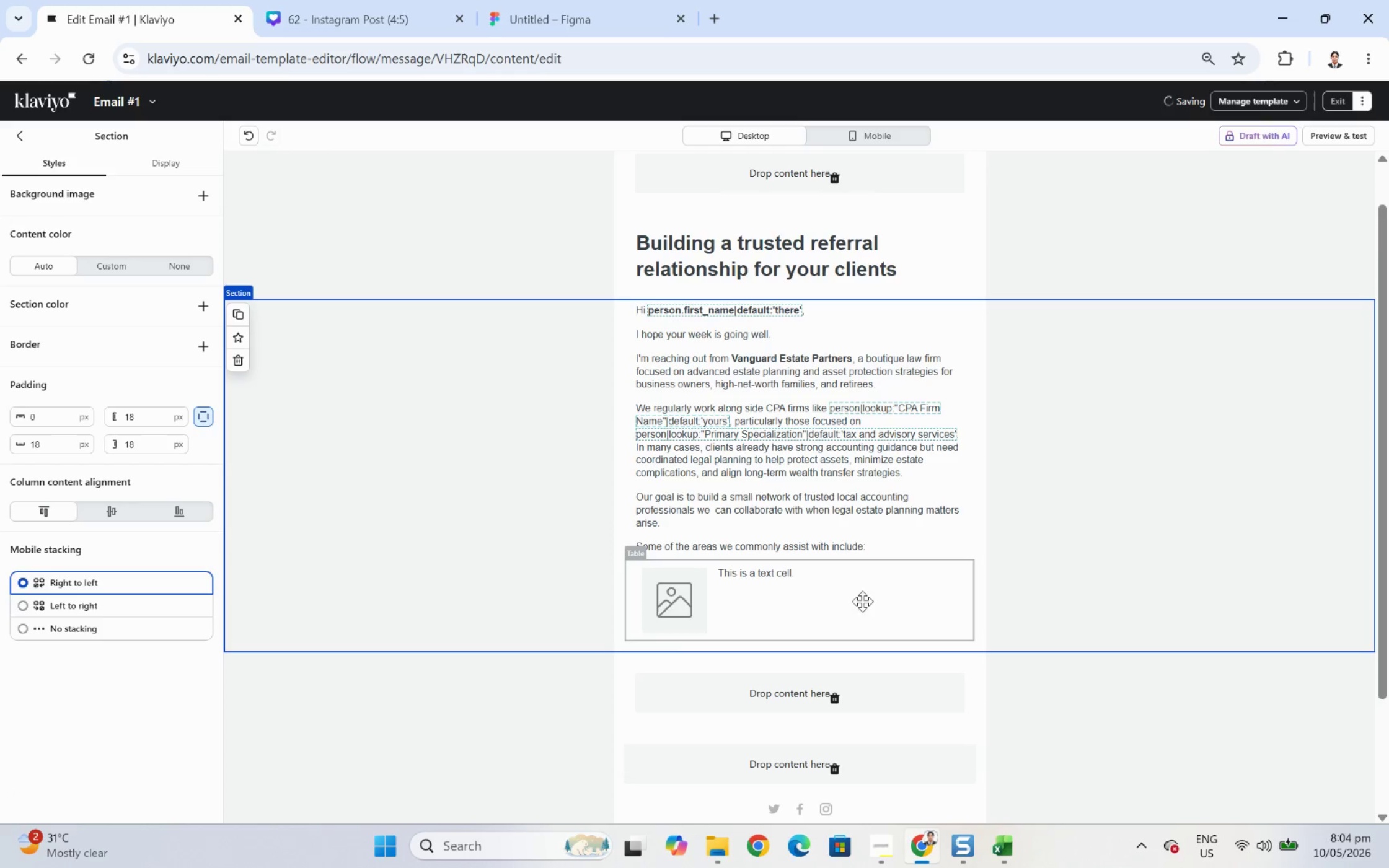 
left_click([858, 601])
 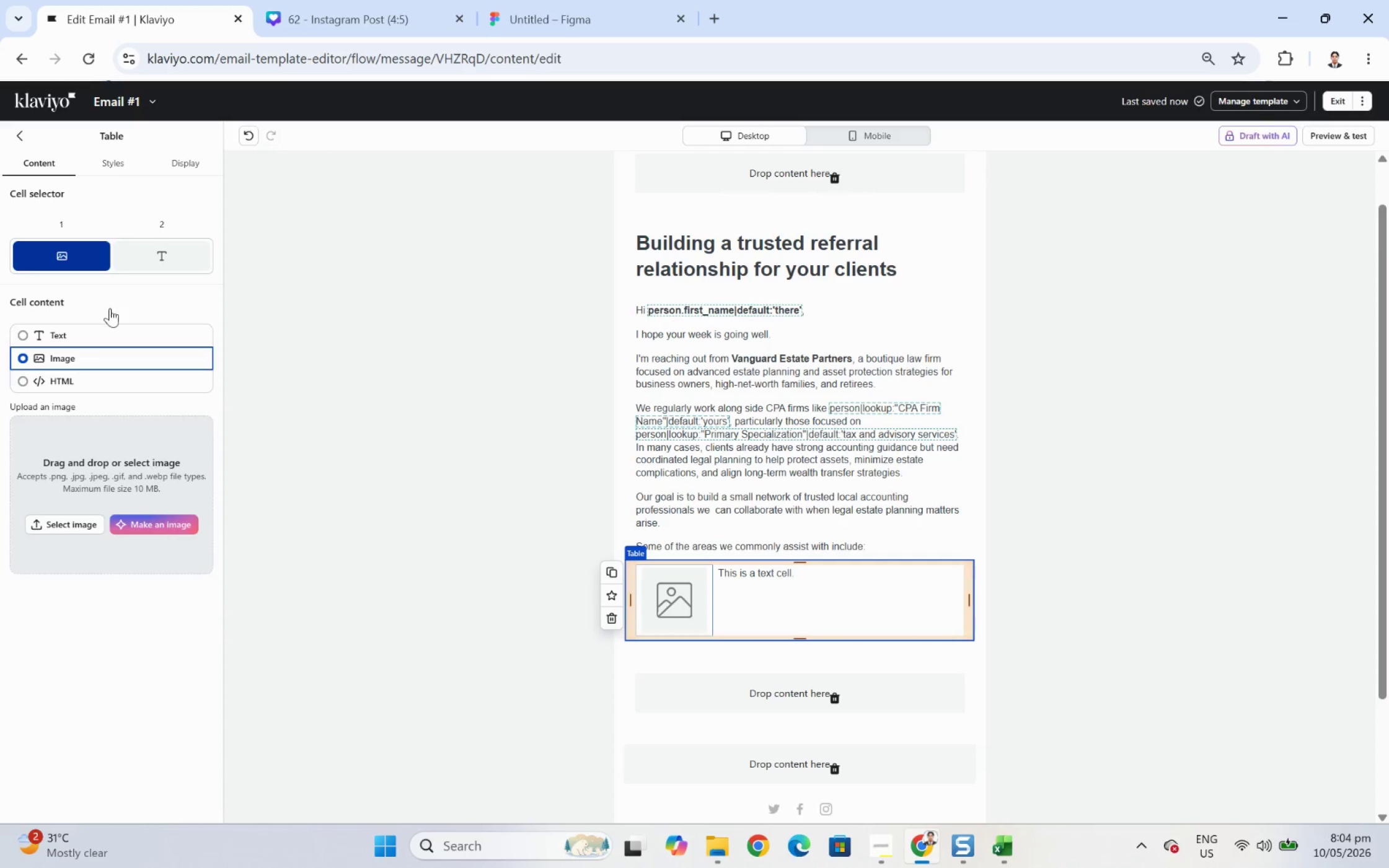 
left_click([179, 261])
 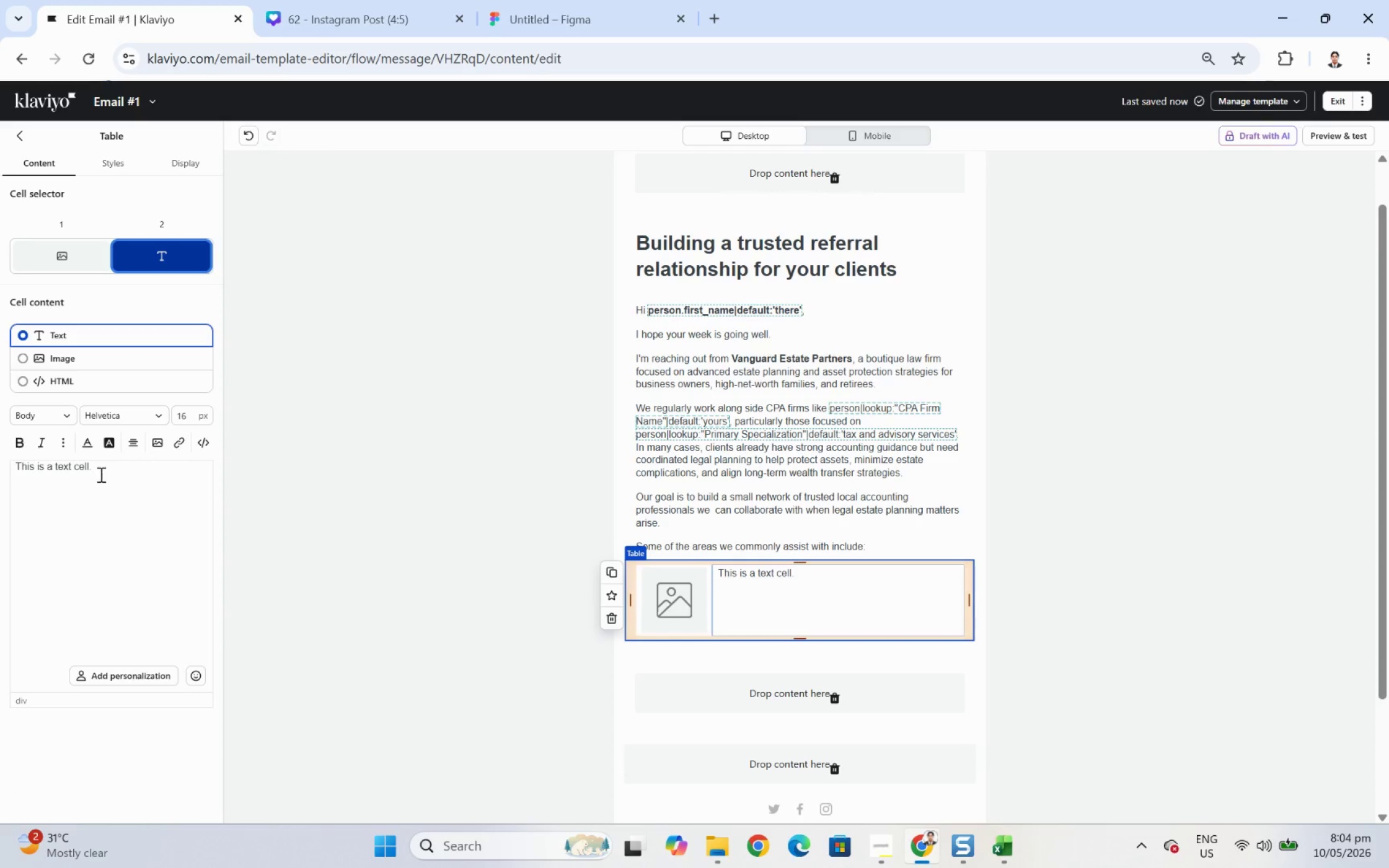 
double_click([100, 473])
 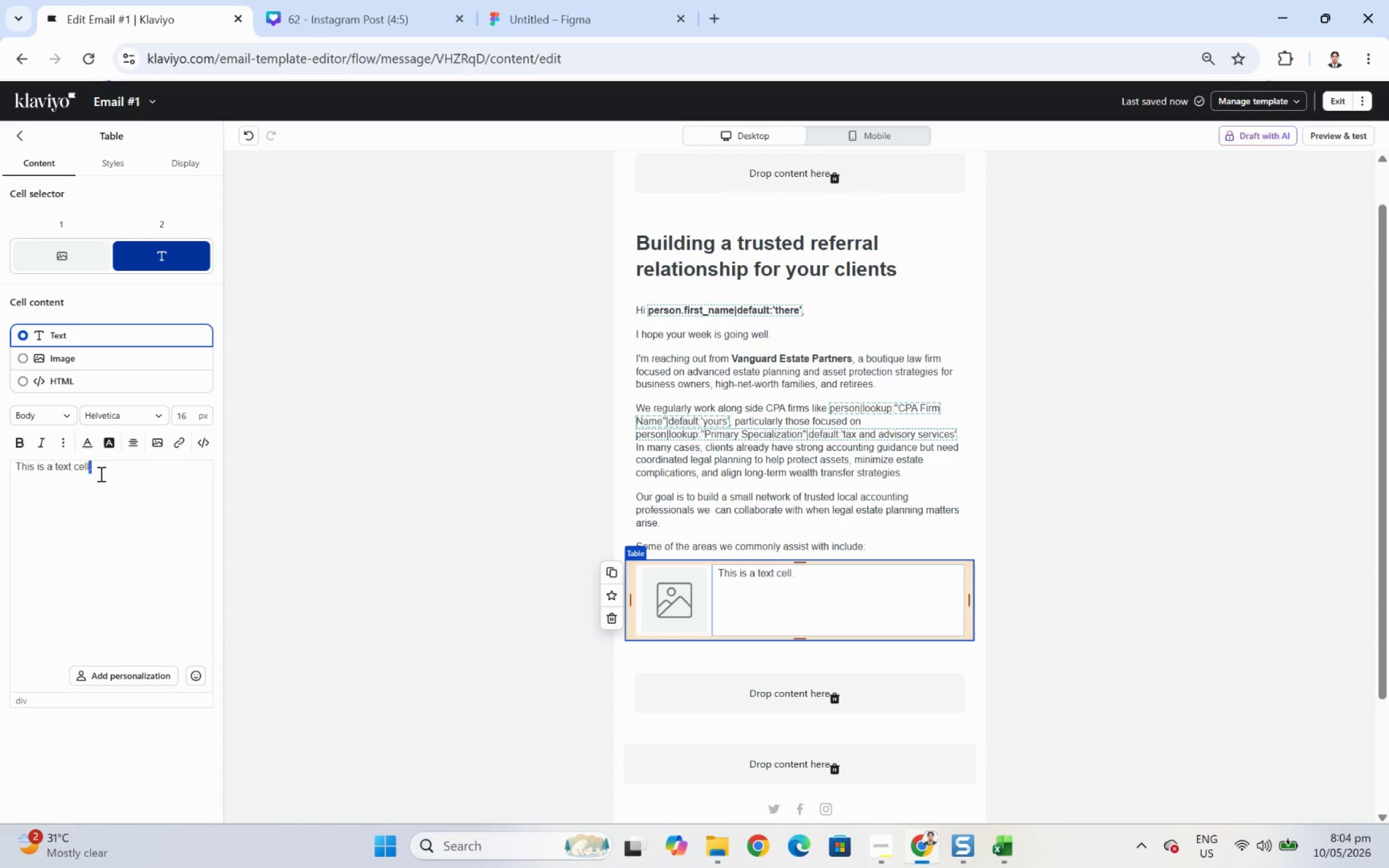 
triple_click([100, 473])
 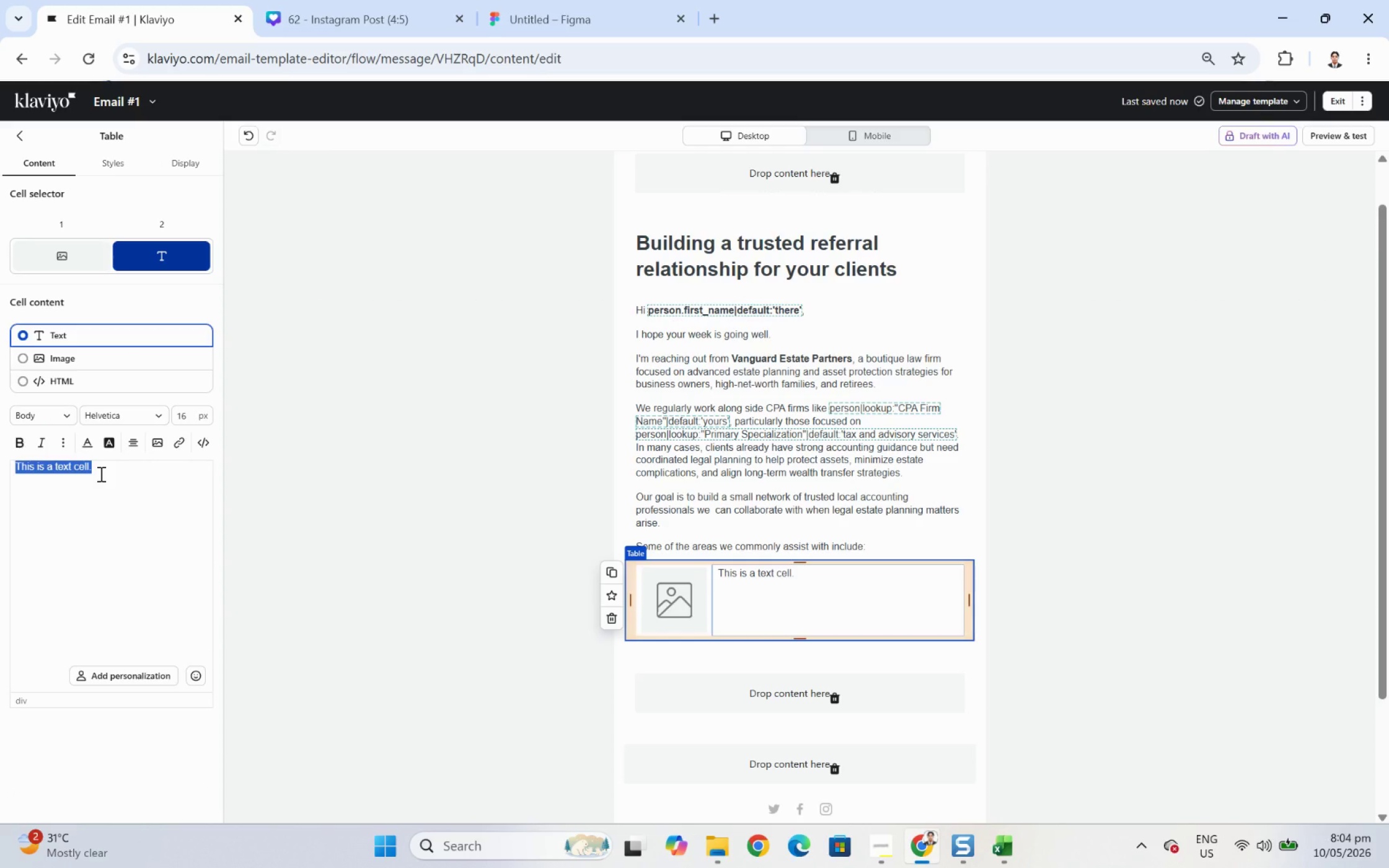 
wait(8.12)
 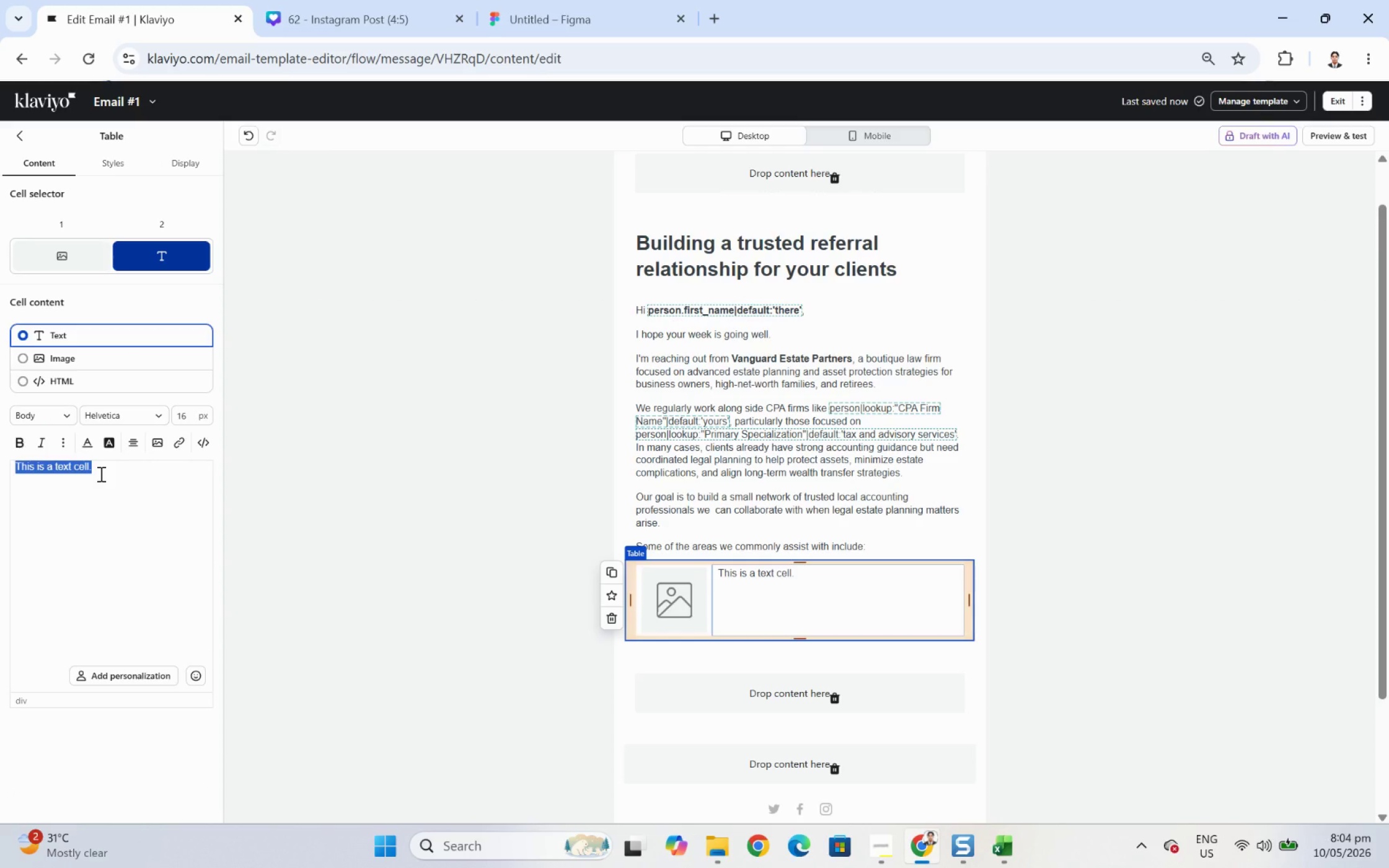 
type(Revocable and irrevocal)
key(Backspace)
type(ble)
 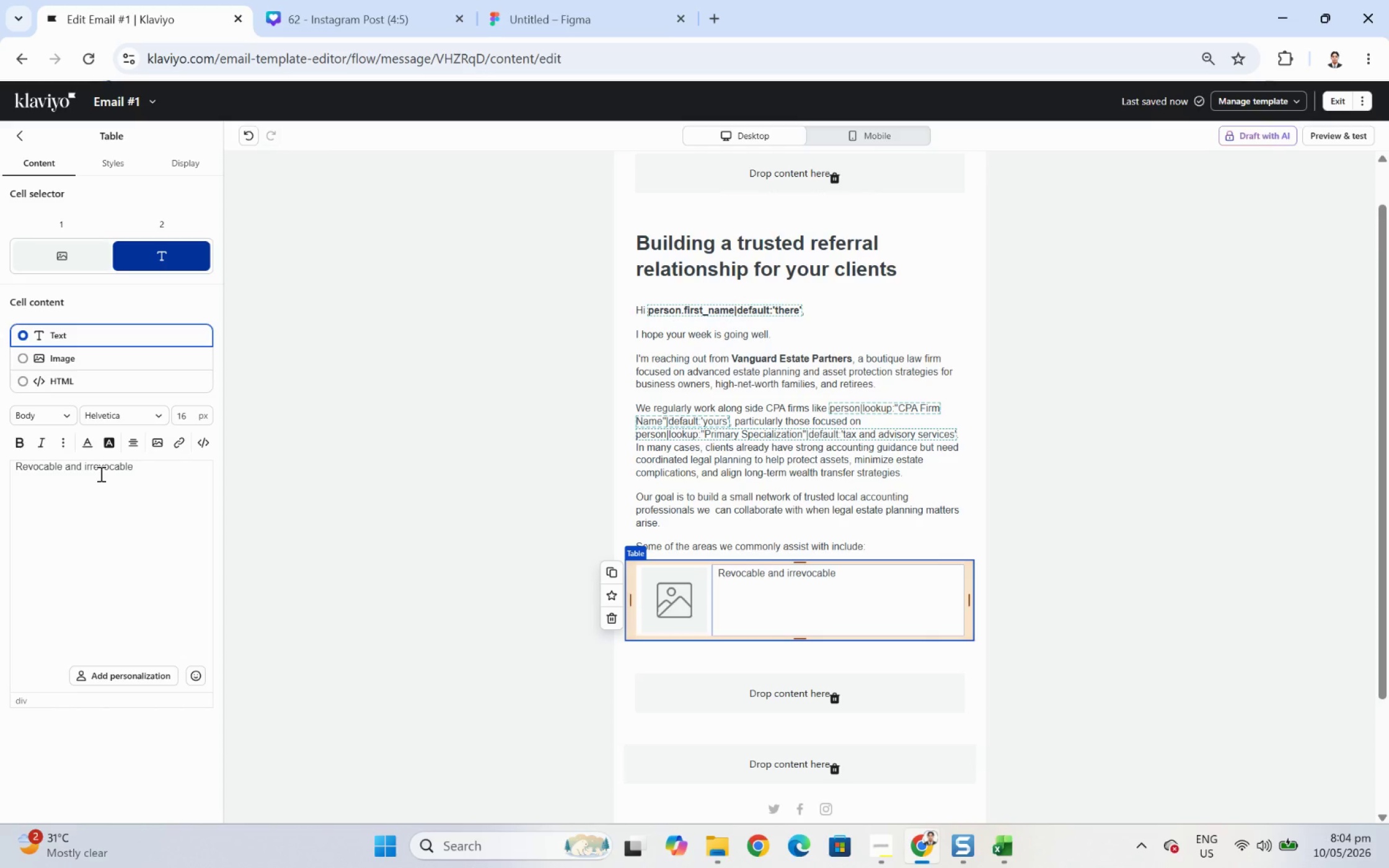 
wait(5.16)
 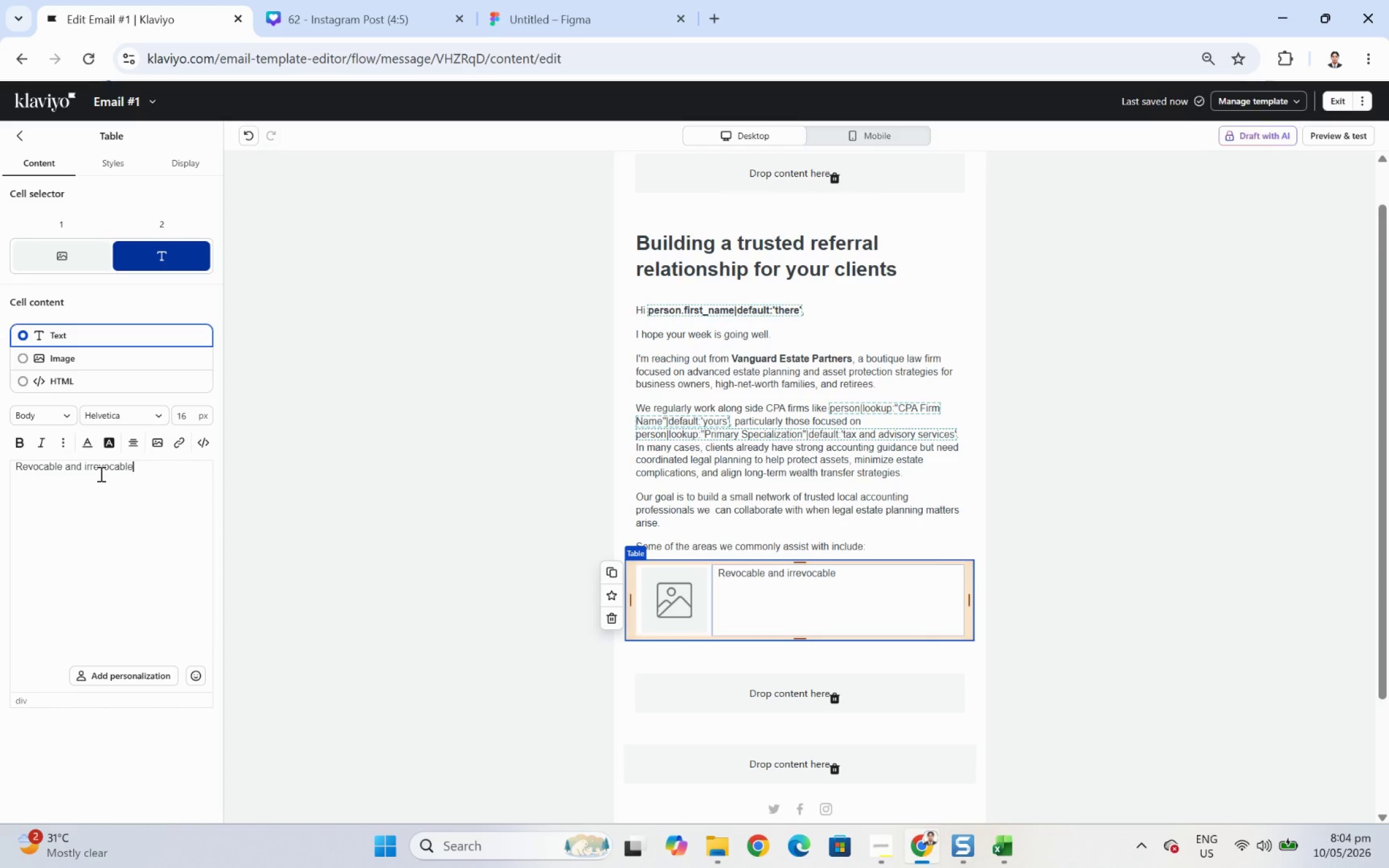 
type( trusts)
 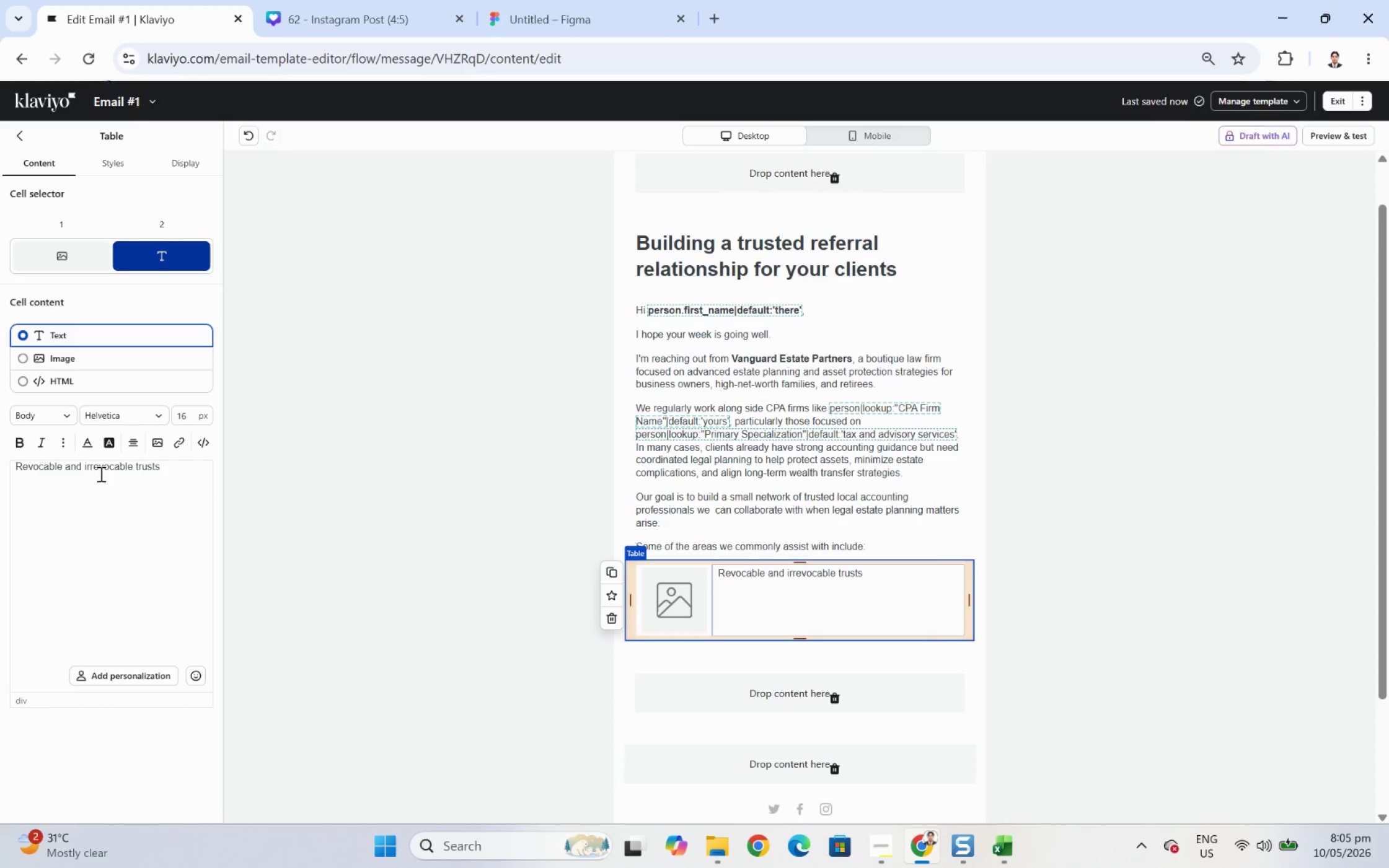 
wait(20.83)
 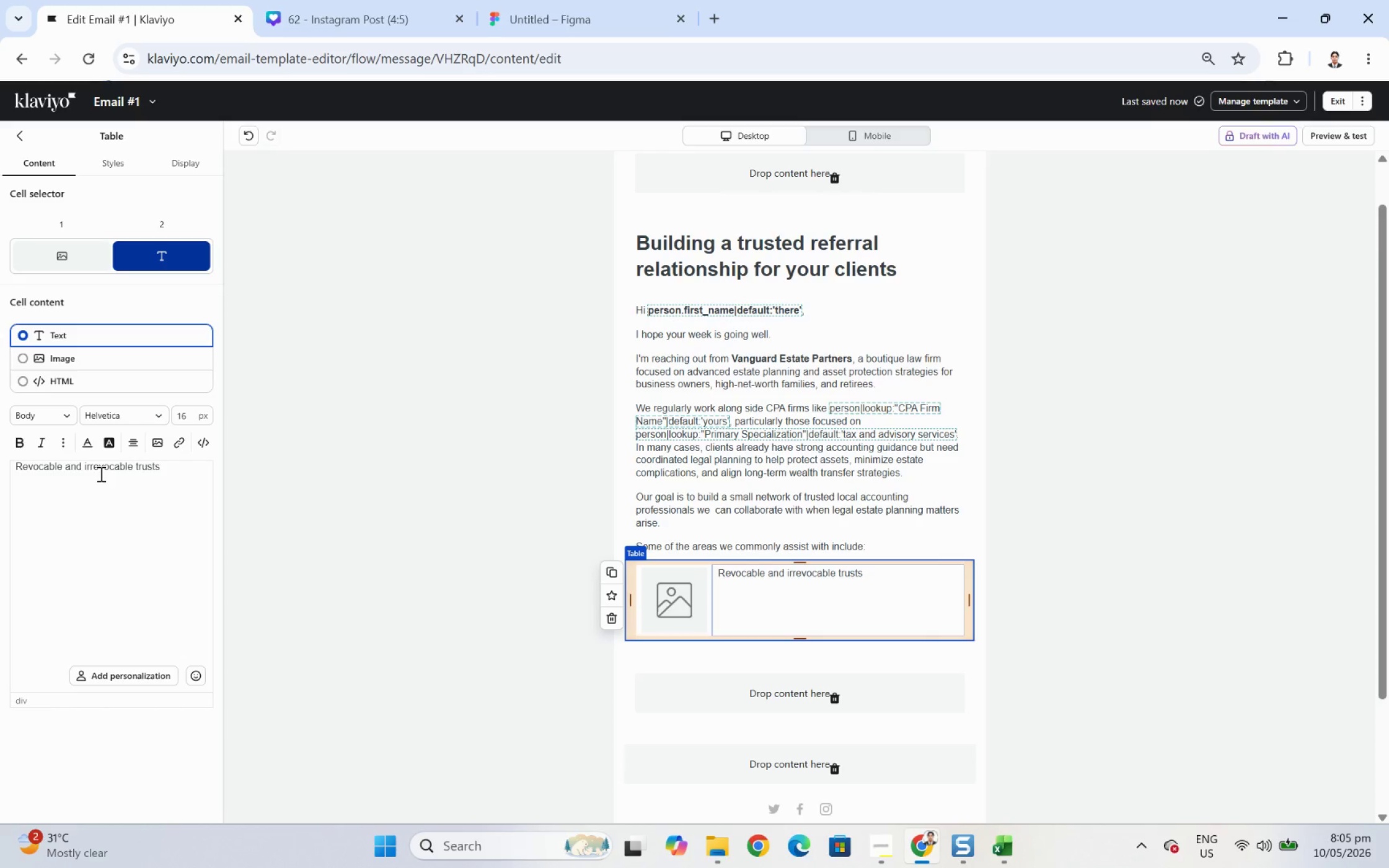 
left_click([945, 579])
 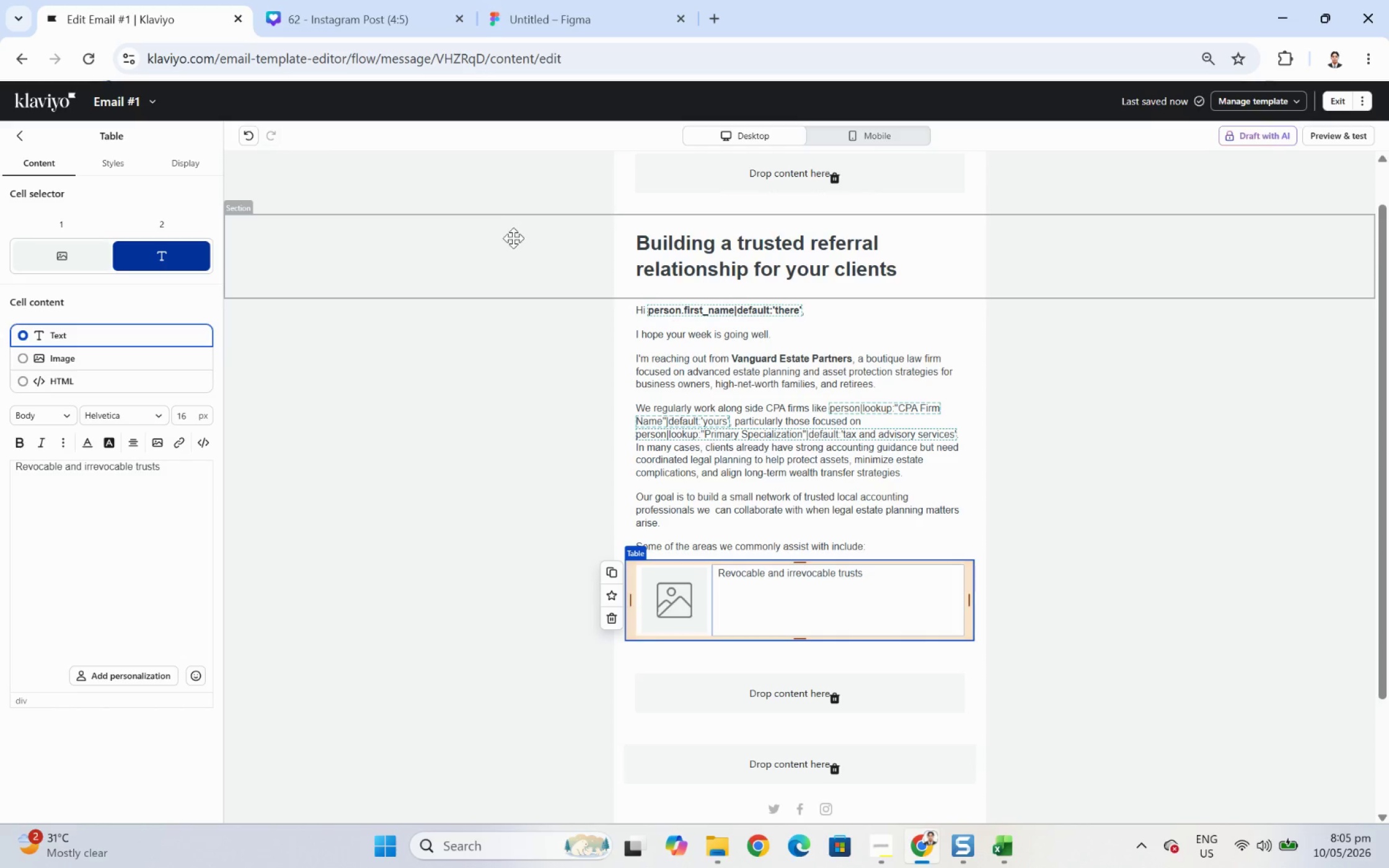 
wait(5.13)
 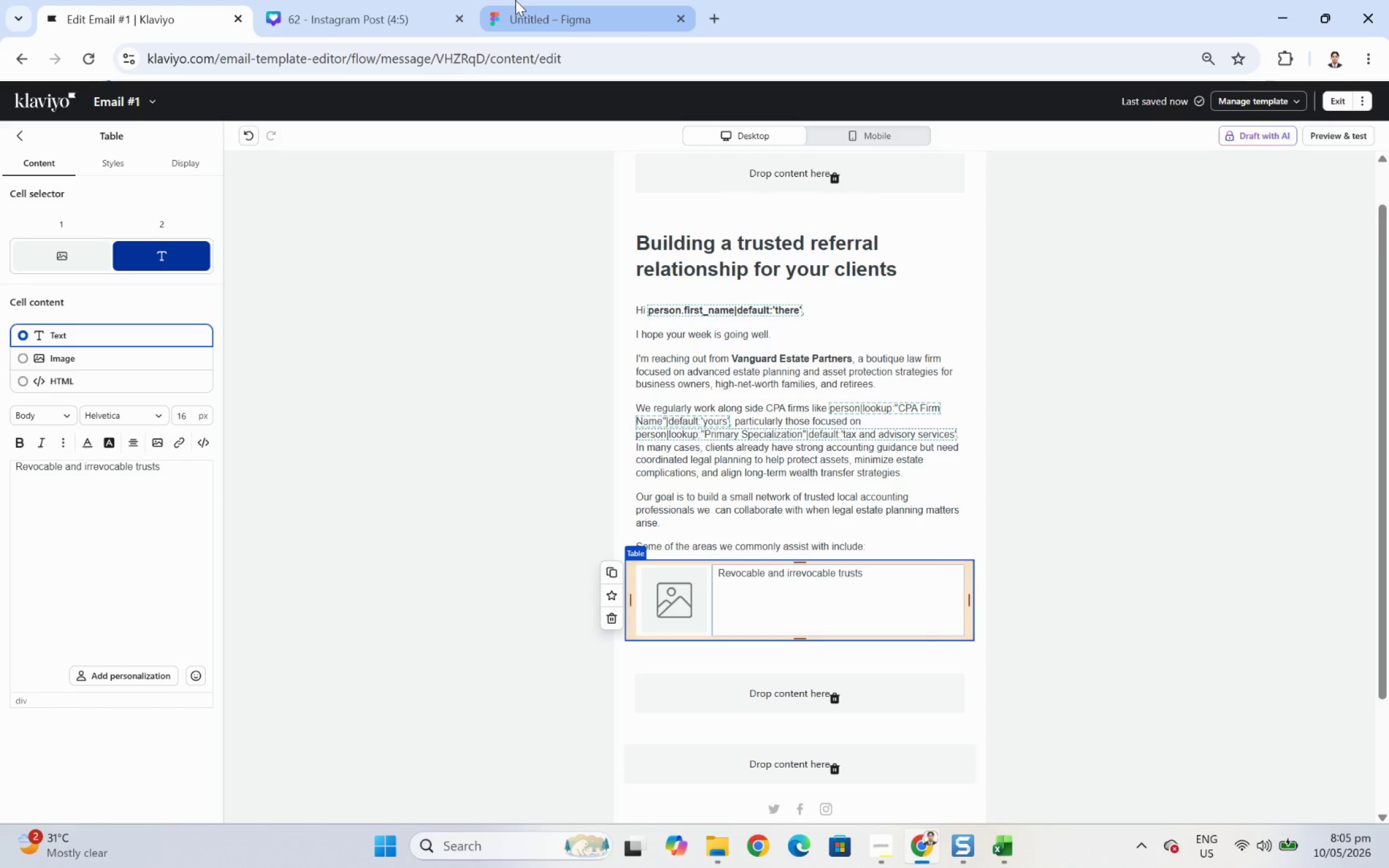 
left_click([843, 502])
 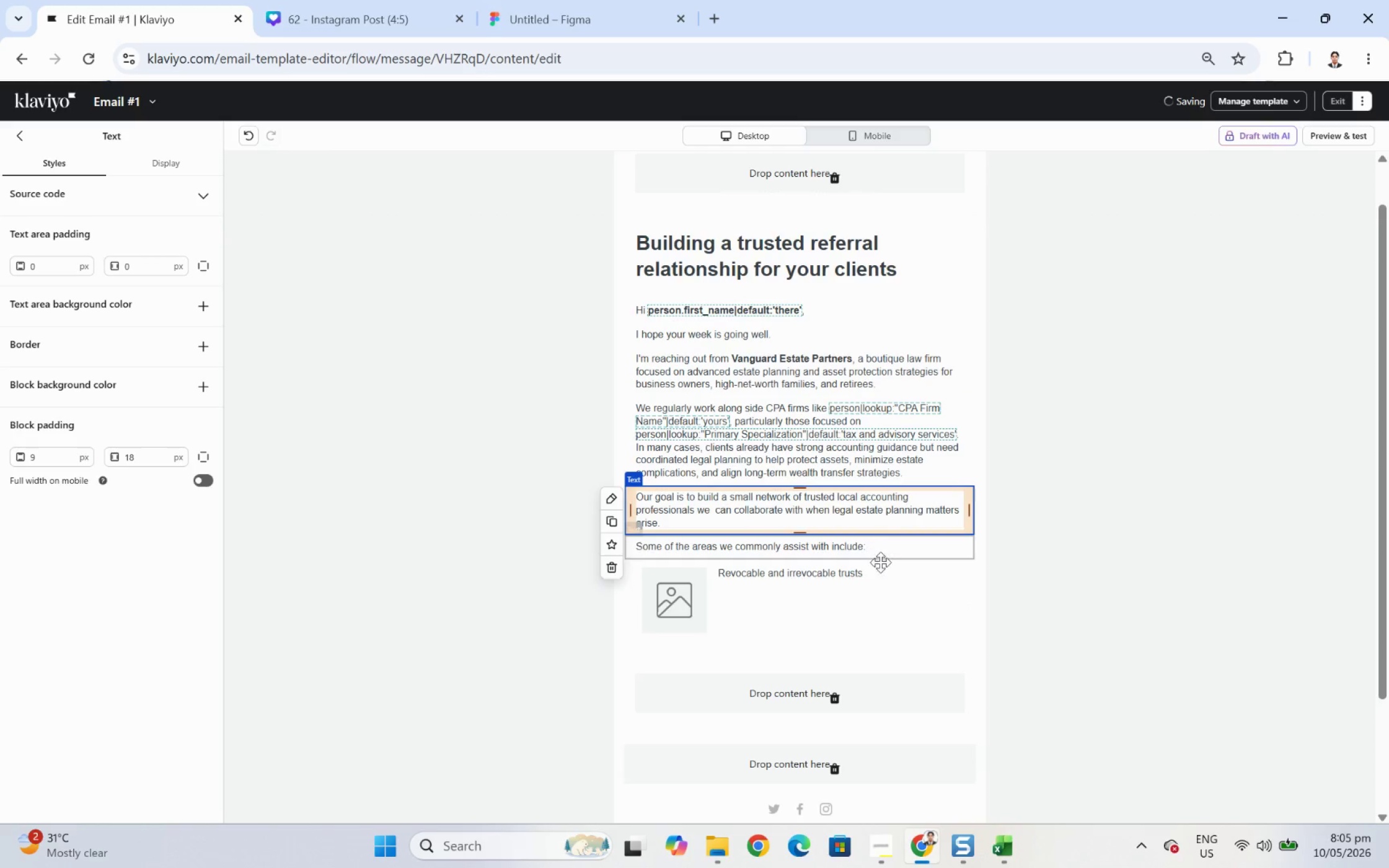 
left_click([882, 576])
 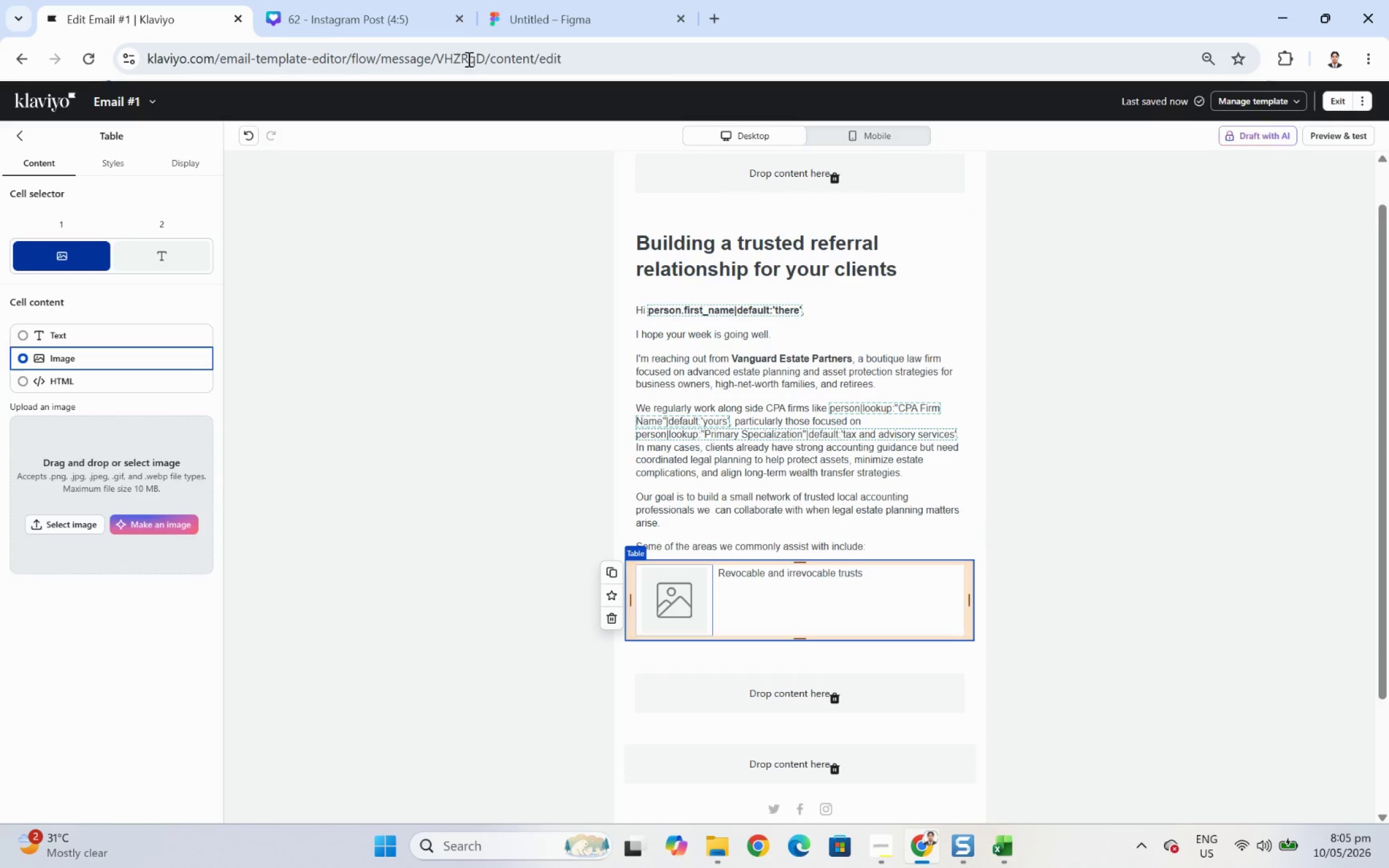 
left_click([418, 6])
 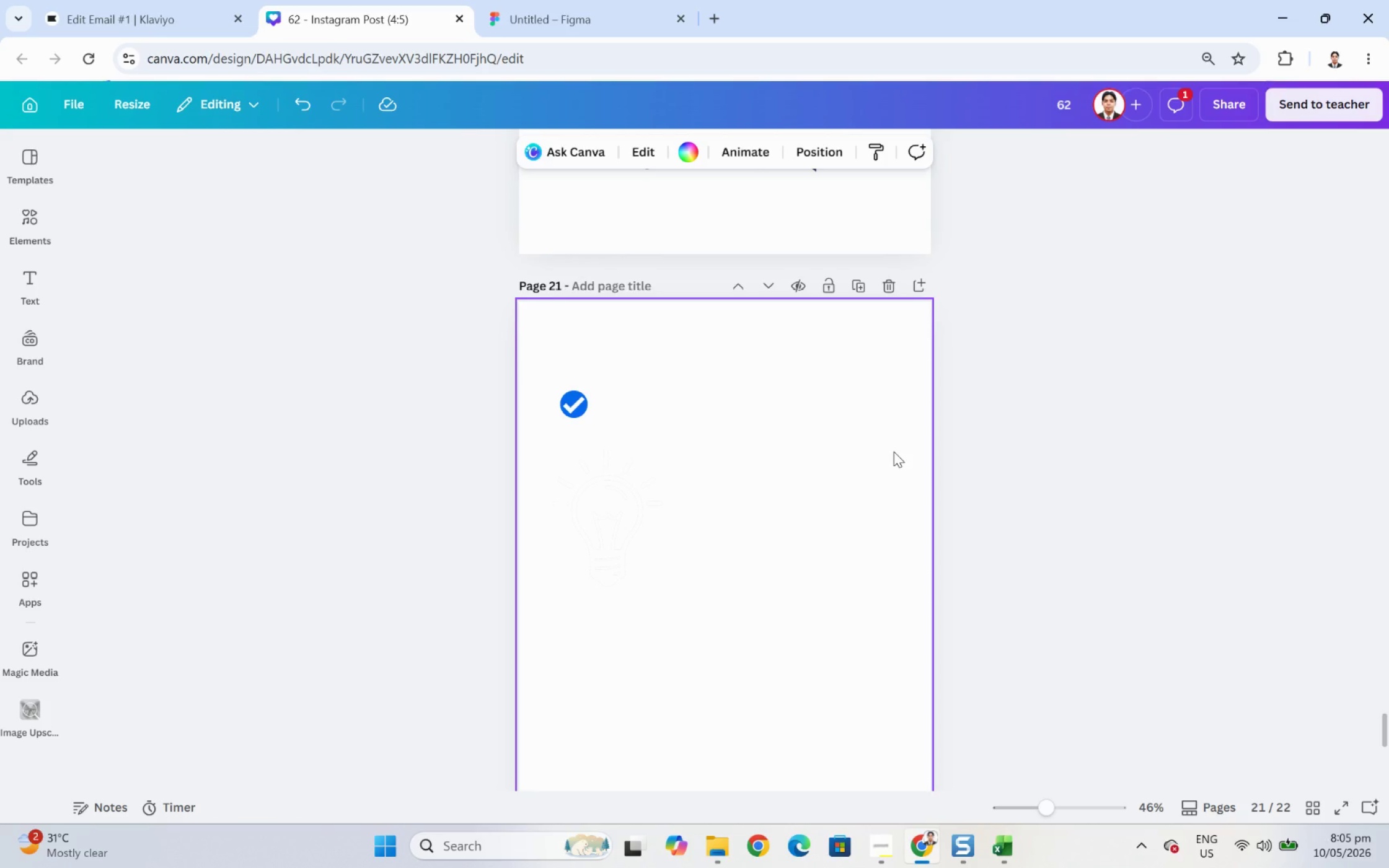 
scroll: coordinate [916, 437], scroll_direction: down, amount: 4.0
 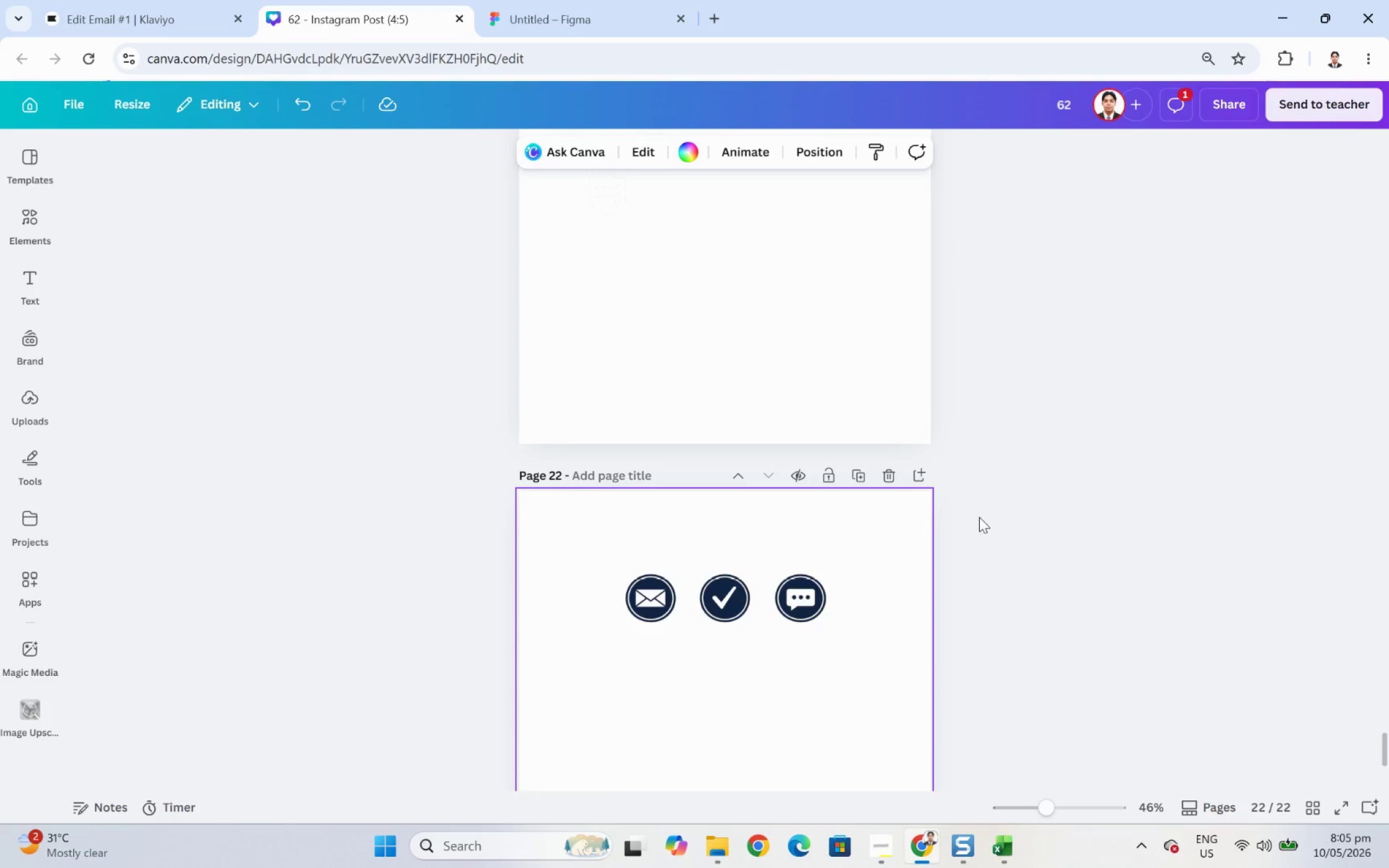 
left_click([895, 513])
 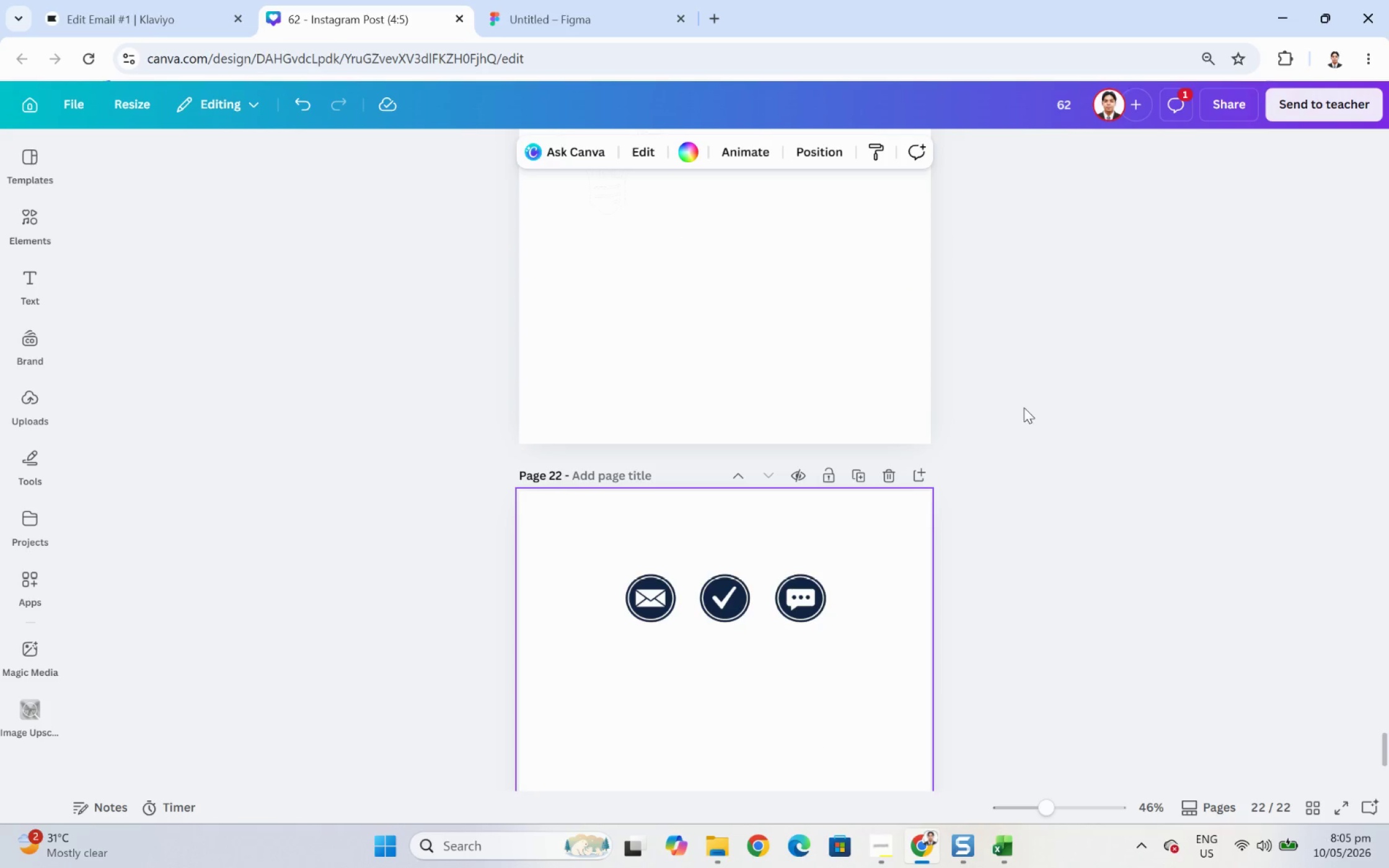 
left_click([891, 532])
 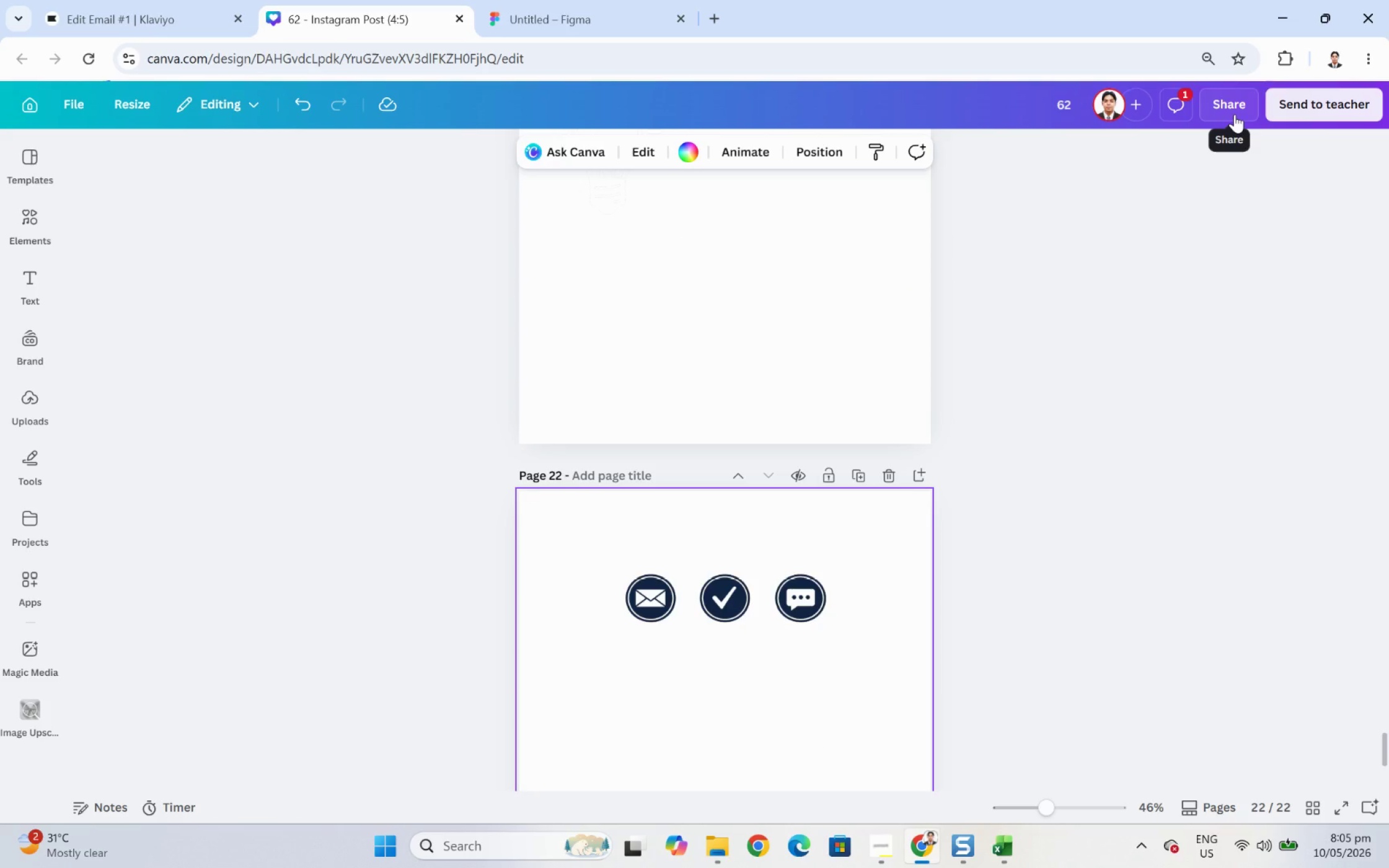 
left_click([1234, 114])
 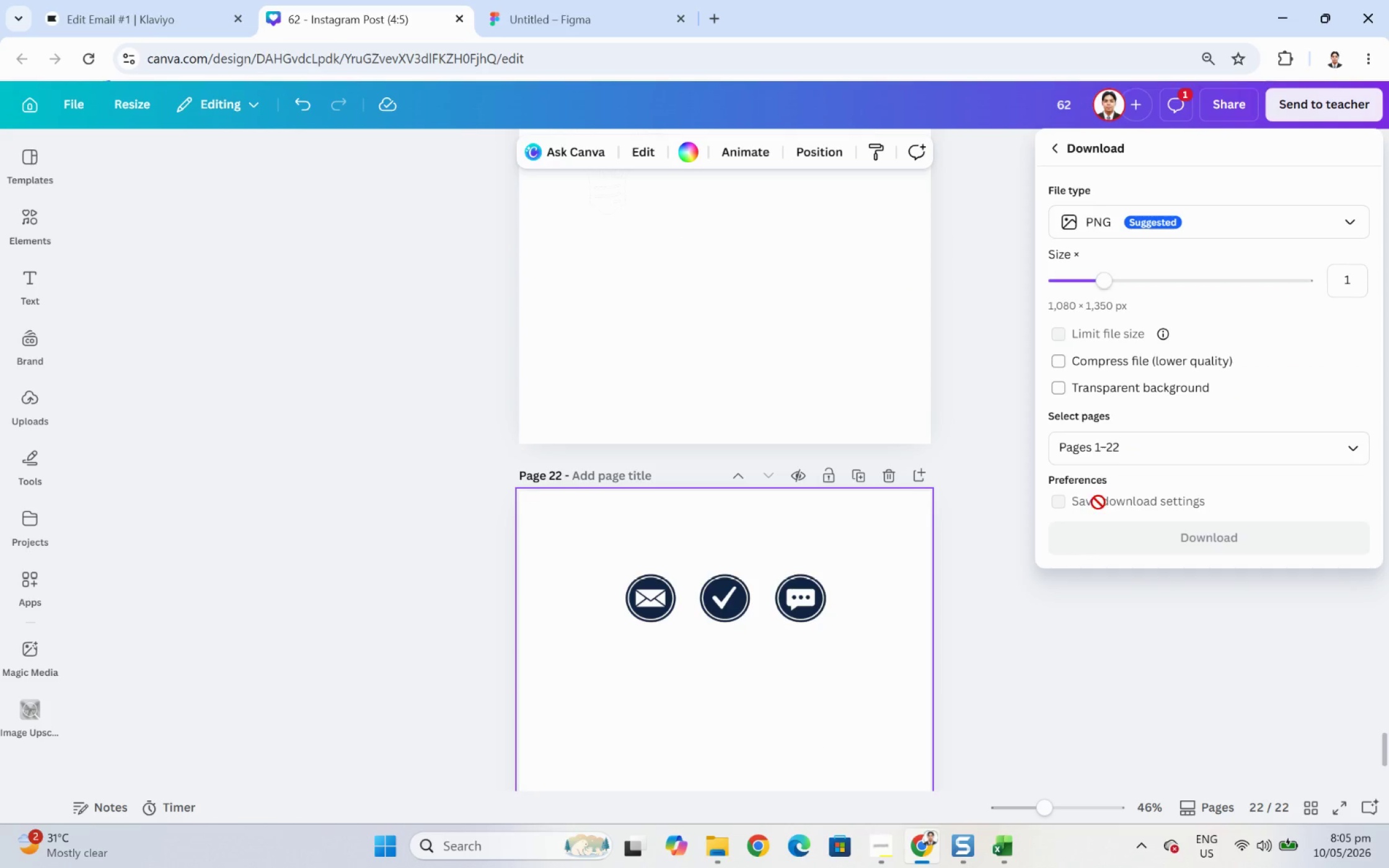 
left_click([1151, 453])
 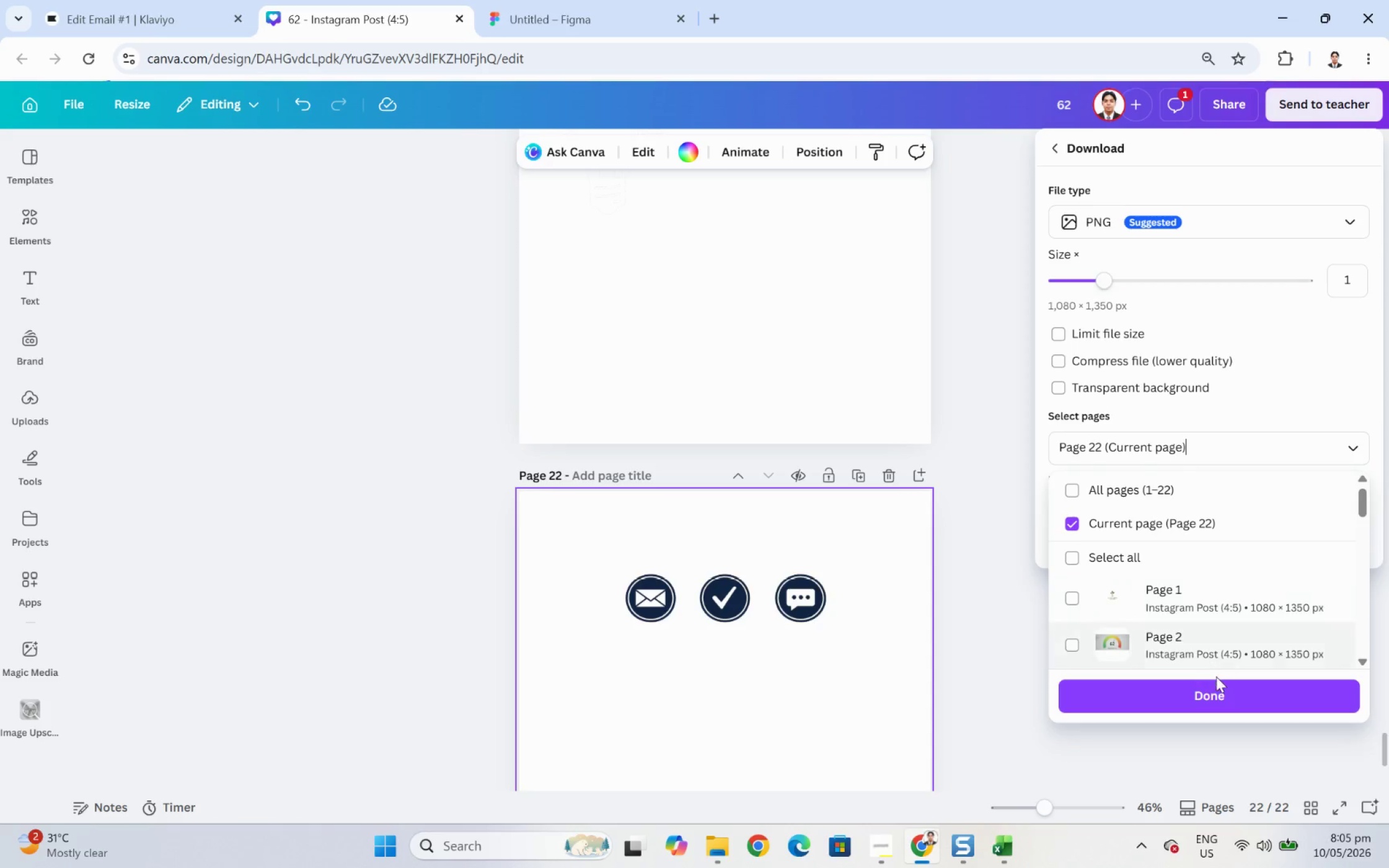 
left_click([1214, 693])
 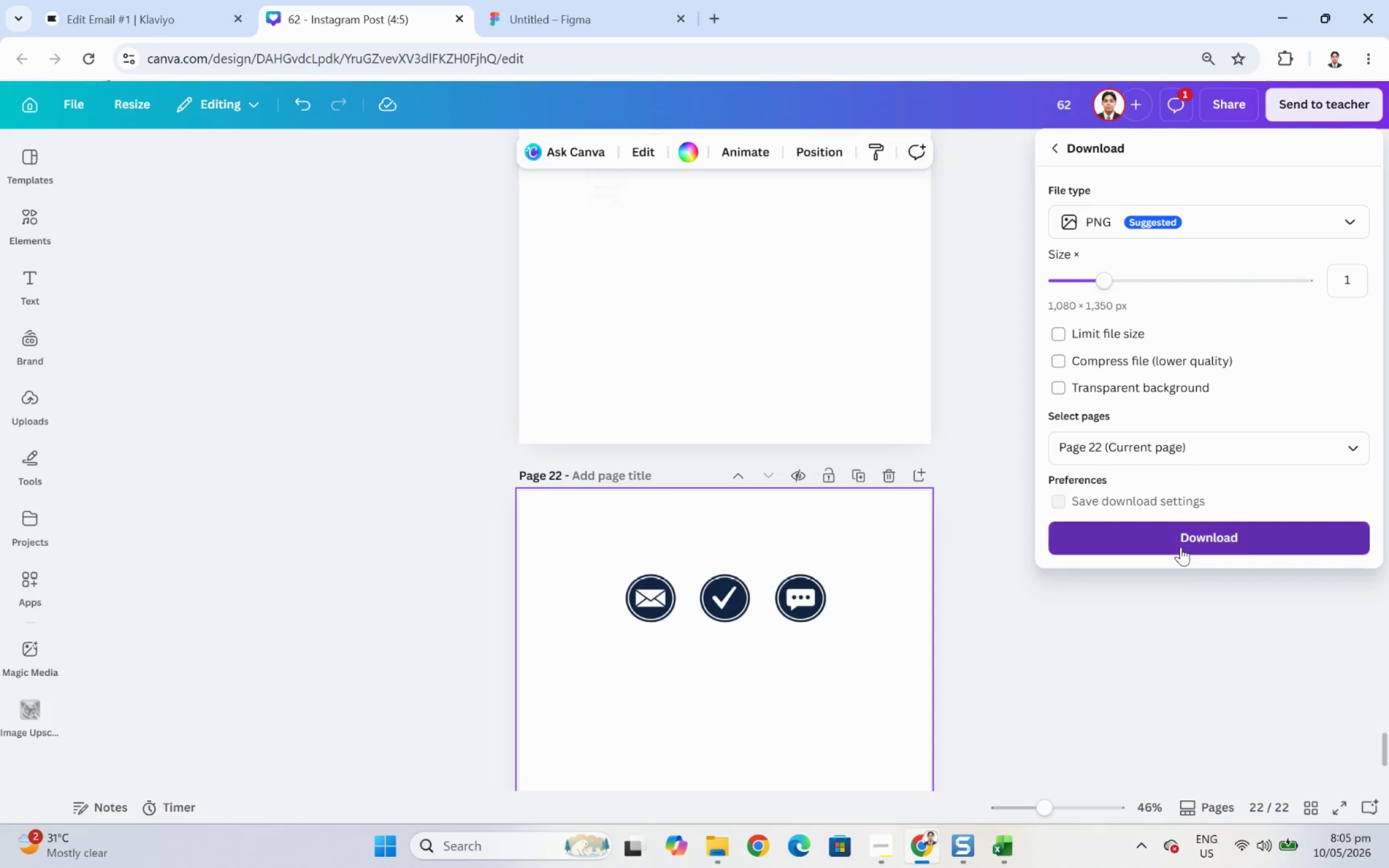 
left_click([1180, 546])
 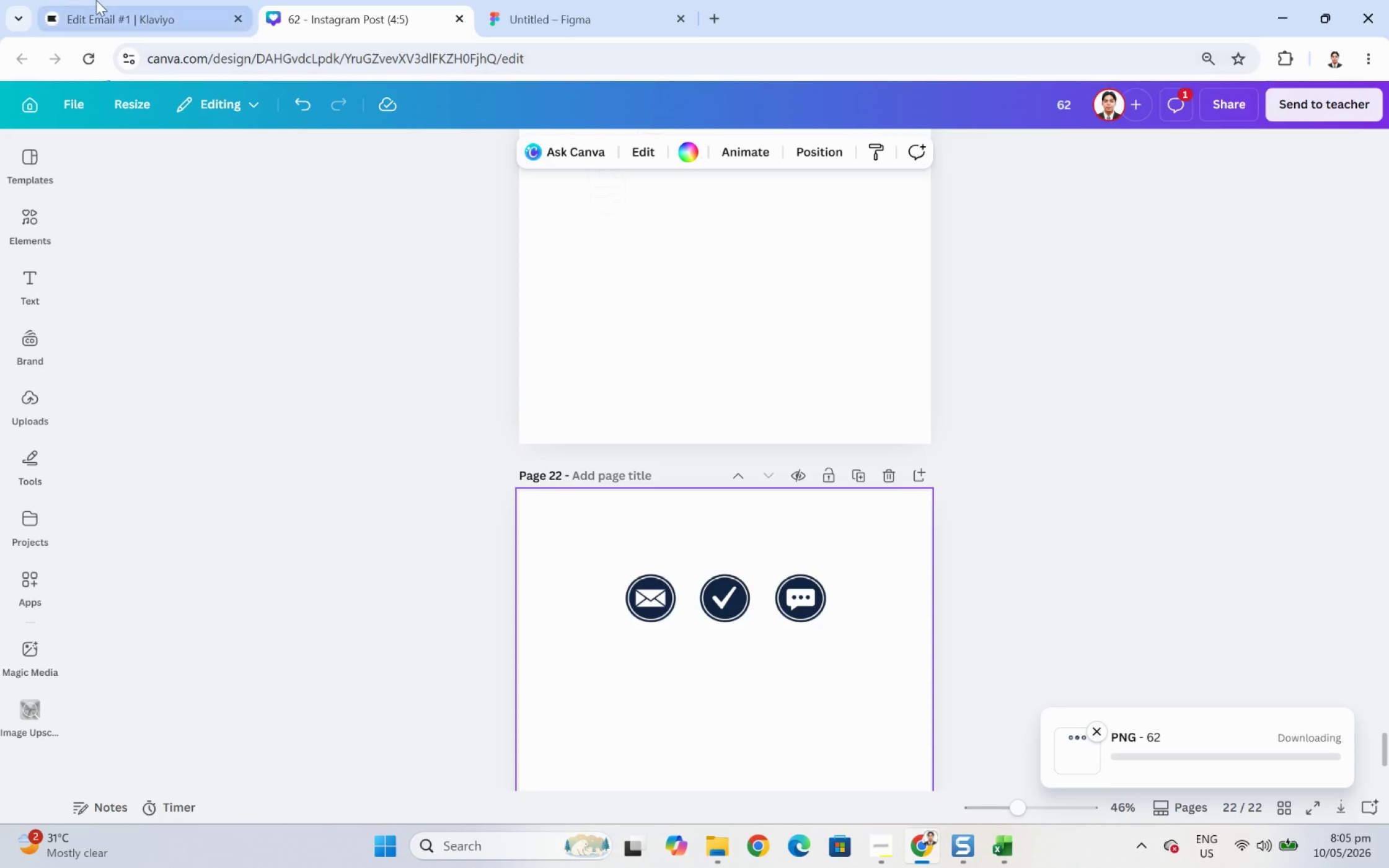 
left_click([93, 0])
 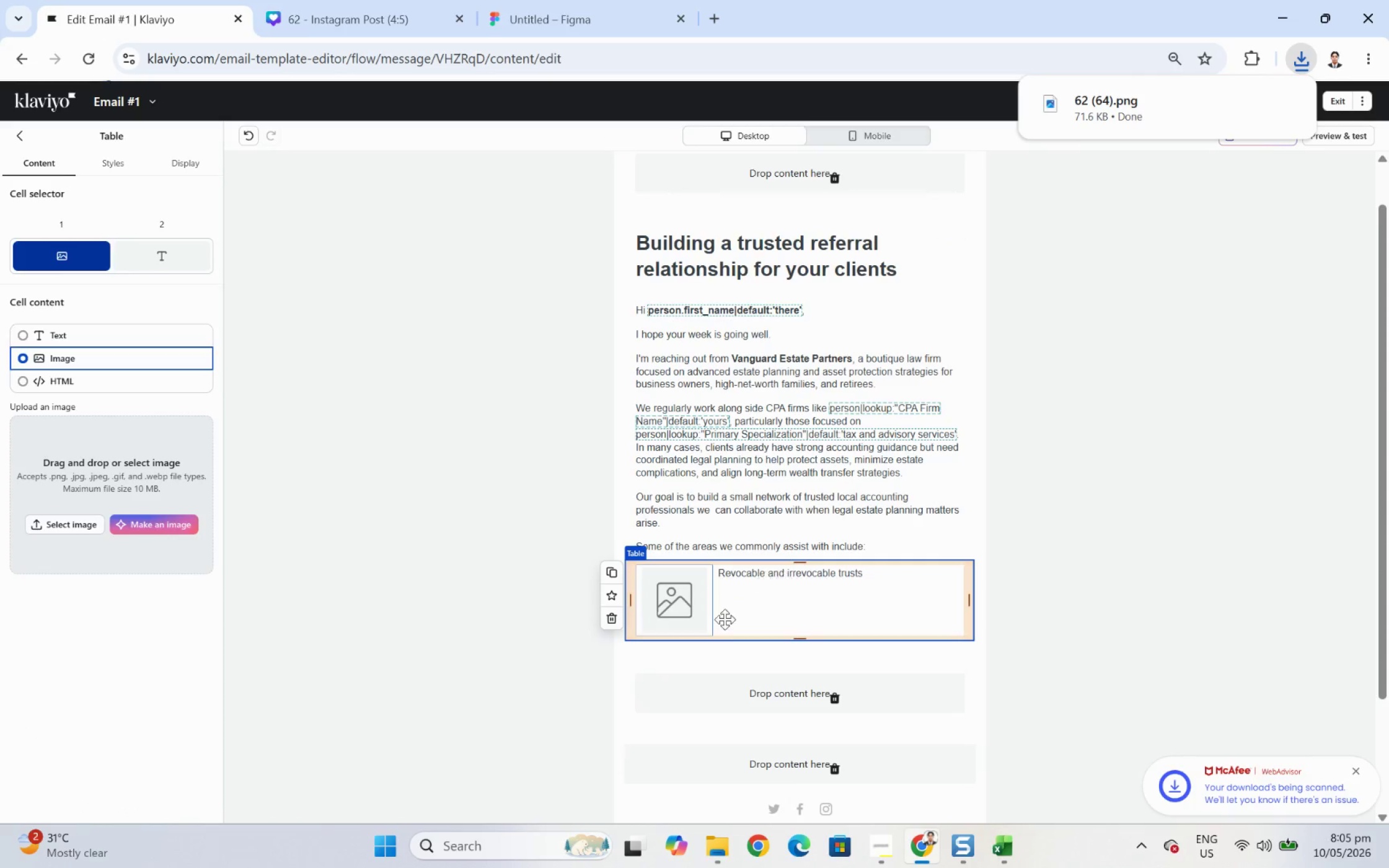 
left_click([712, 856])
 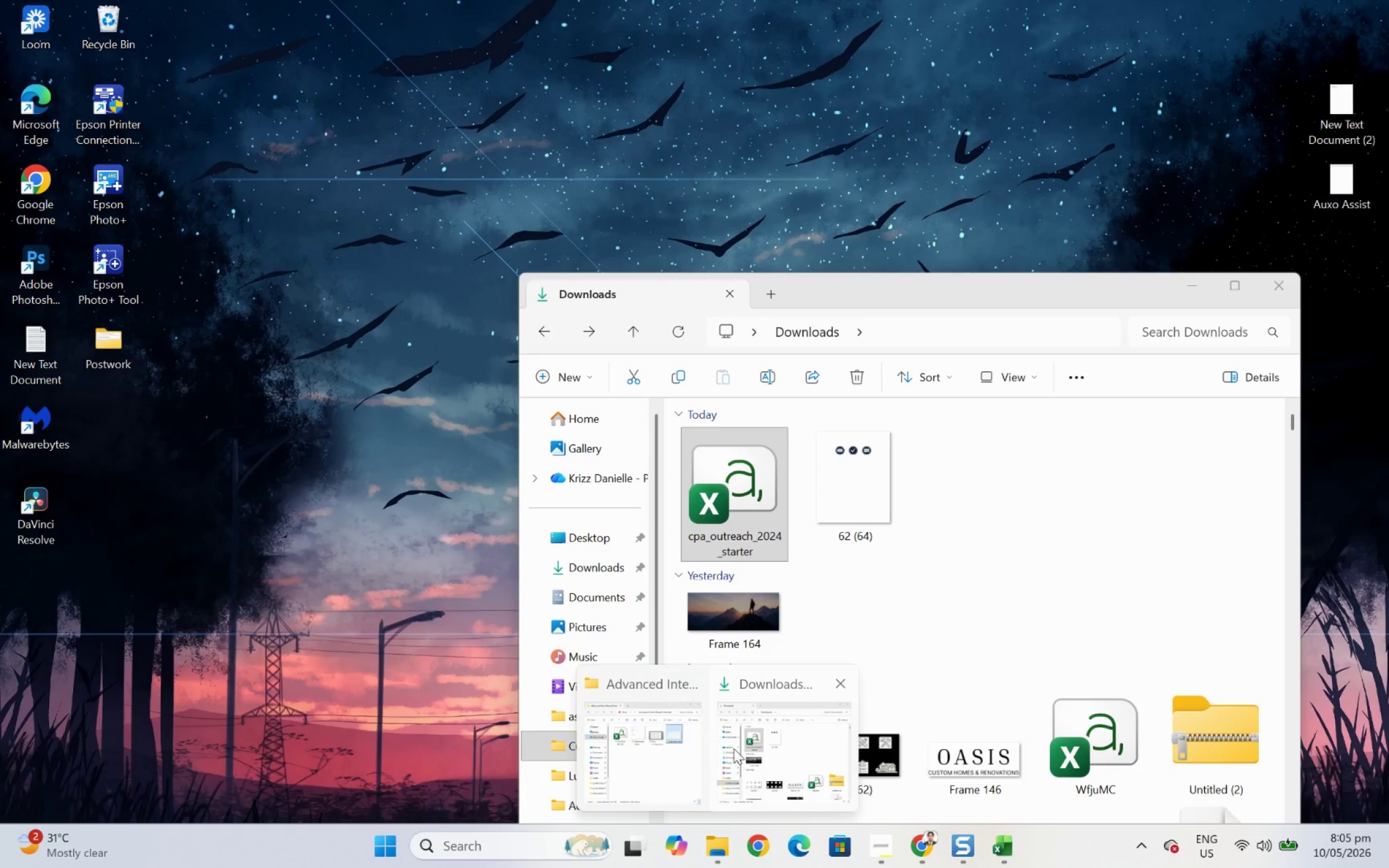 
left_click([788, 744])
 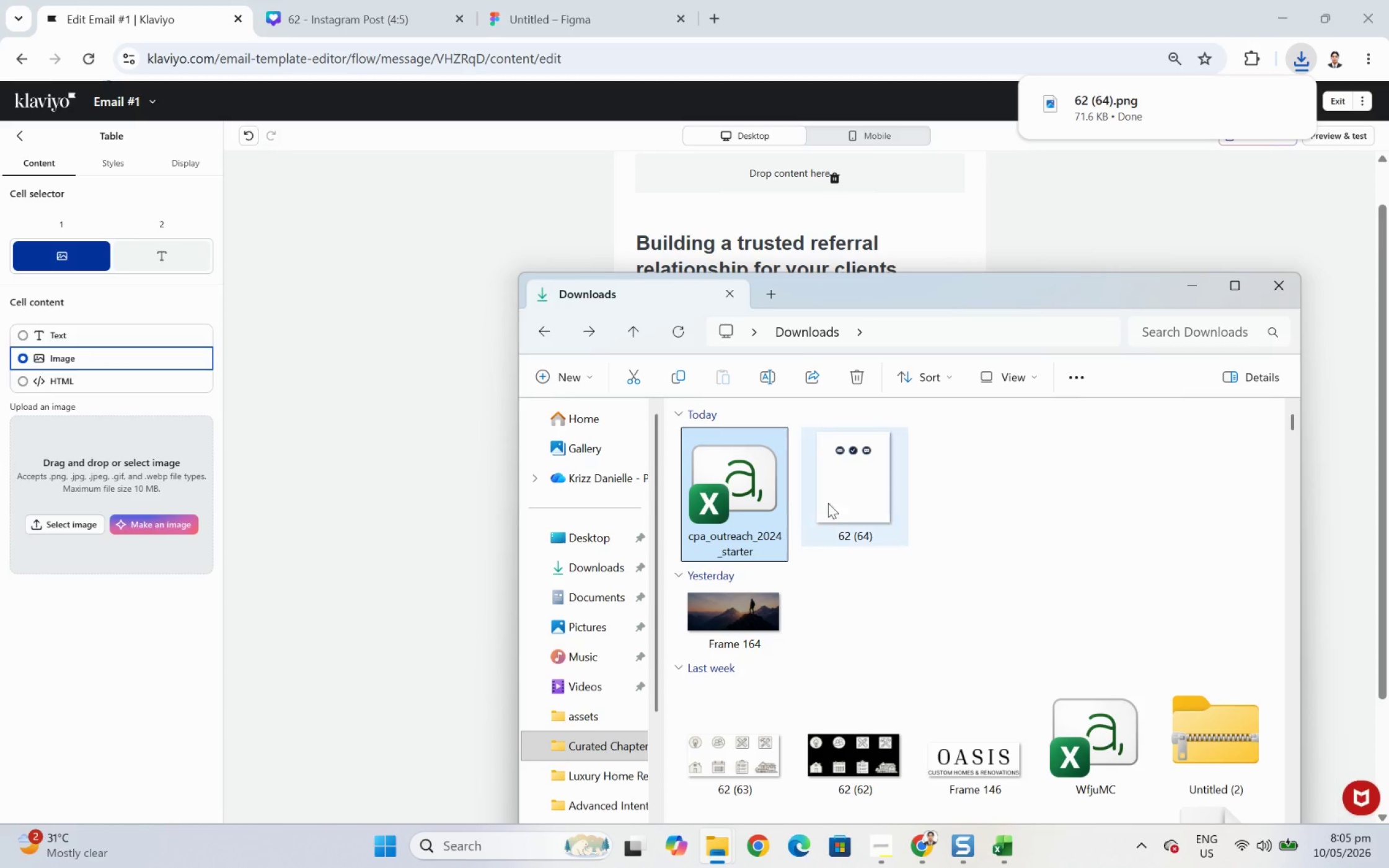 
double_click([837, 494])
 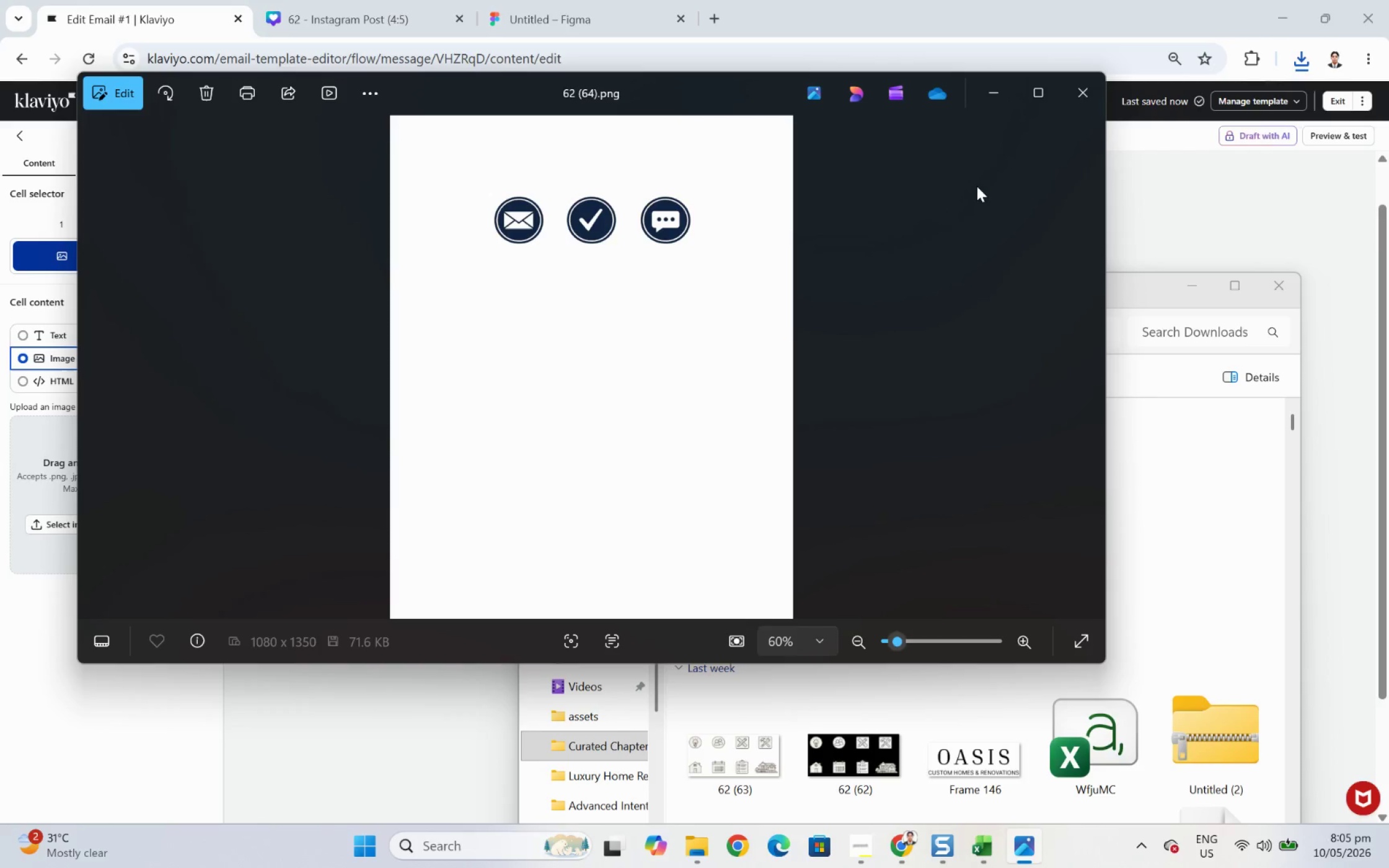 
left_click([1087, 103])
 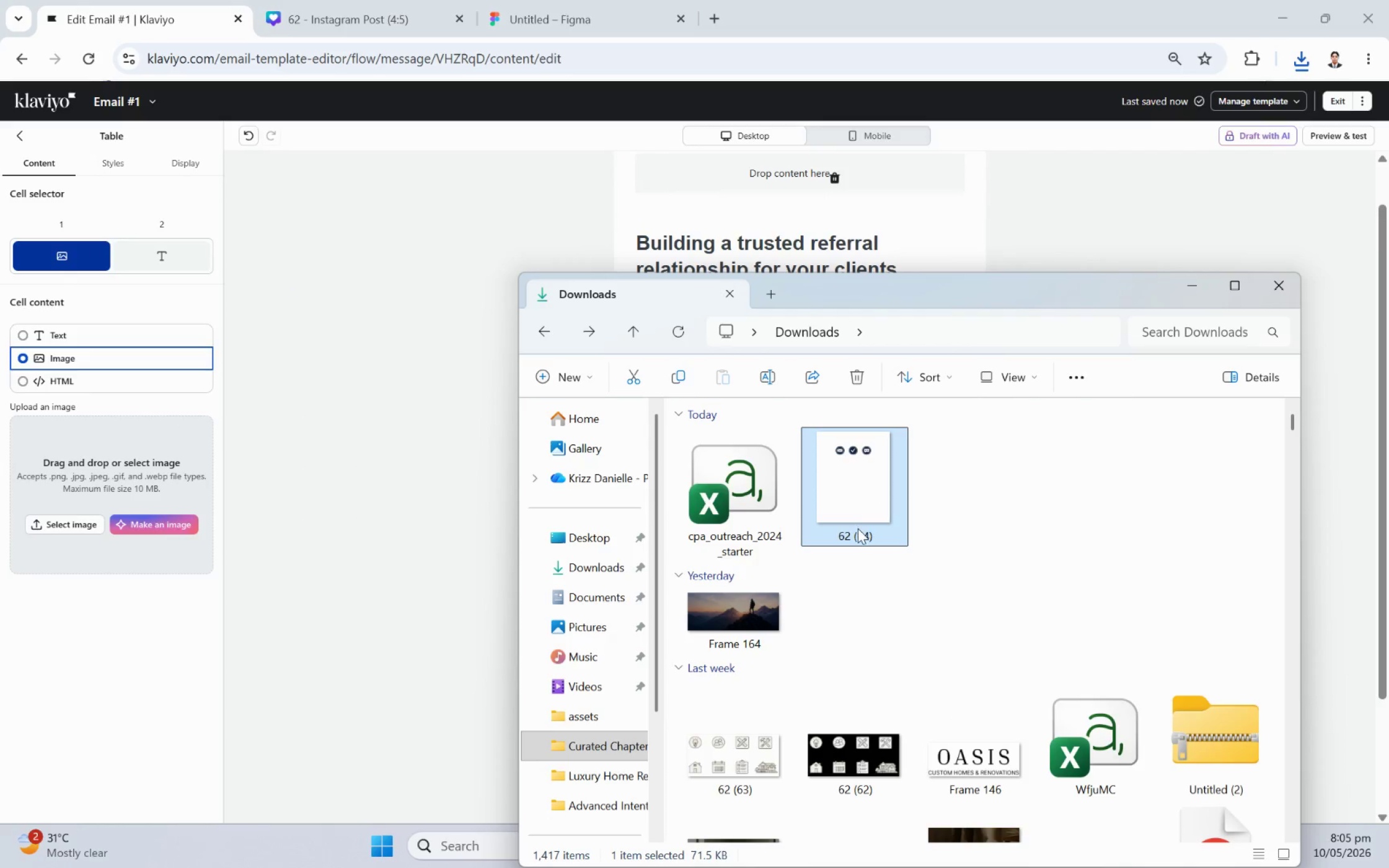 
left_click([860, 525])
 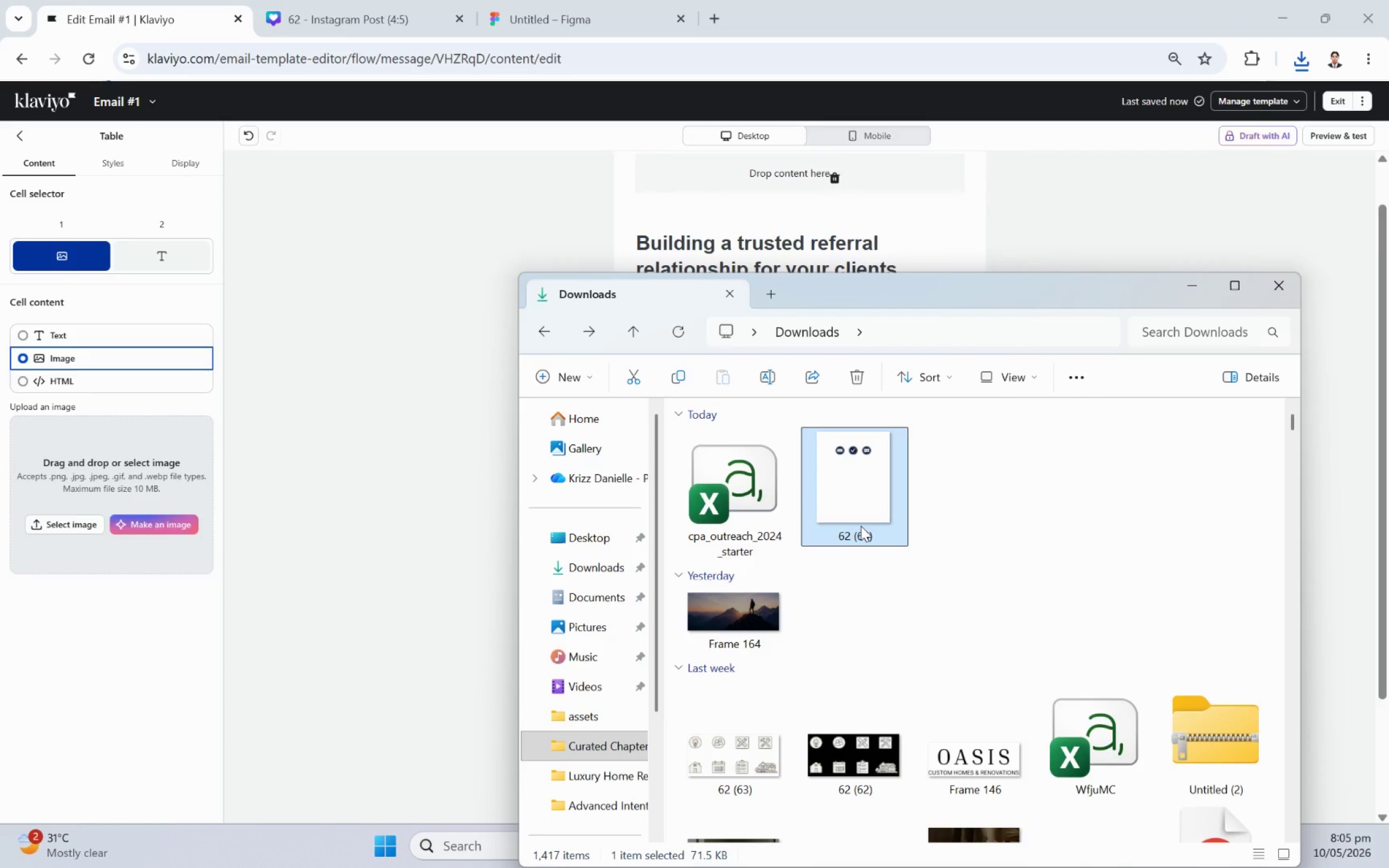 
key(Delete)
 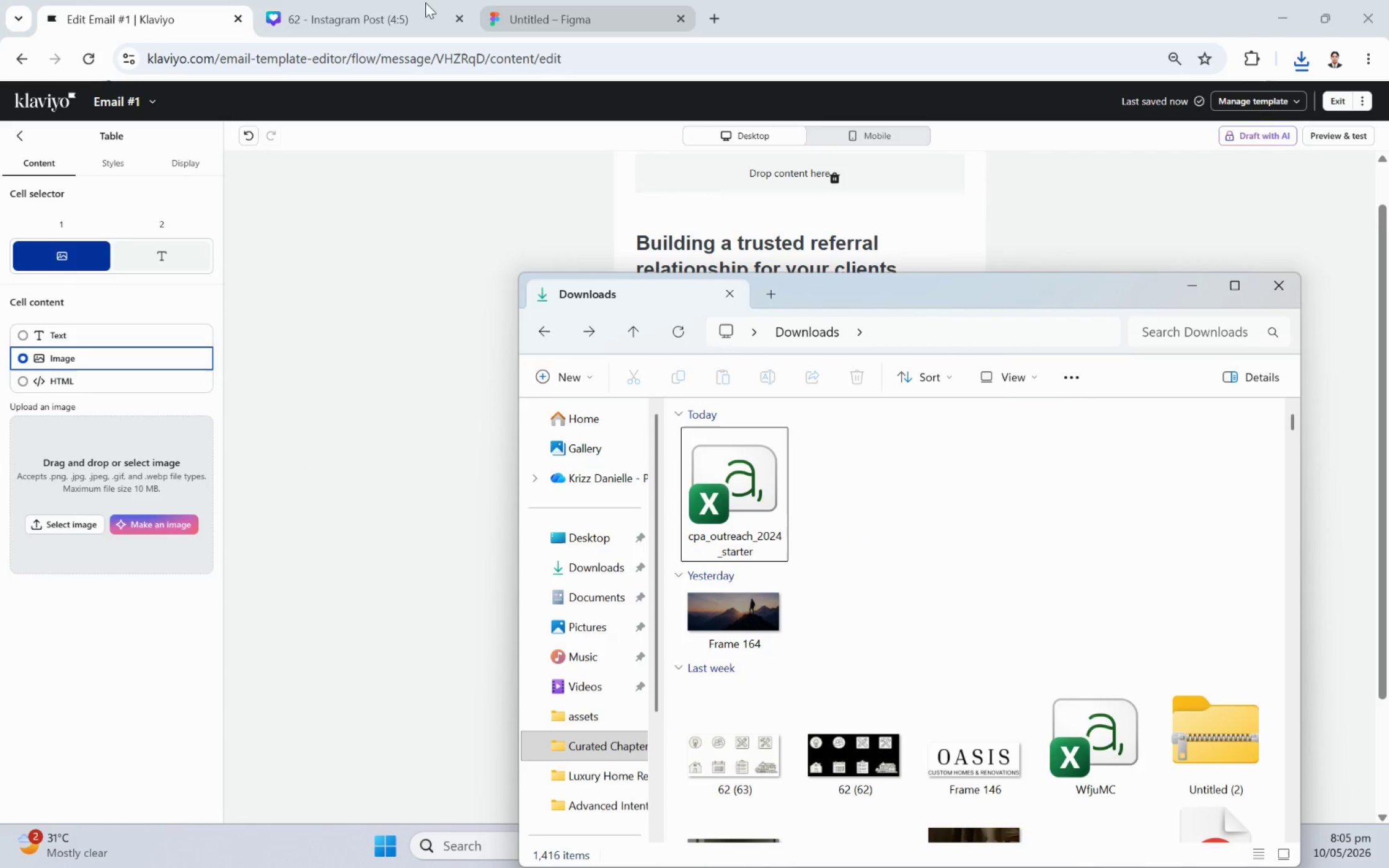 
left_click([377, 2])
 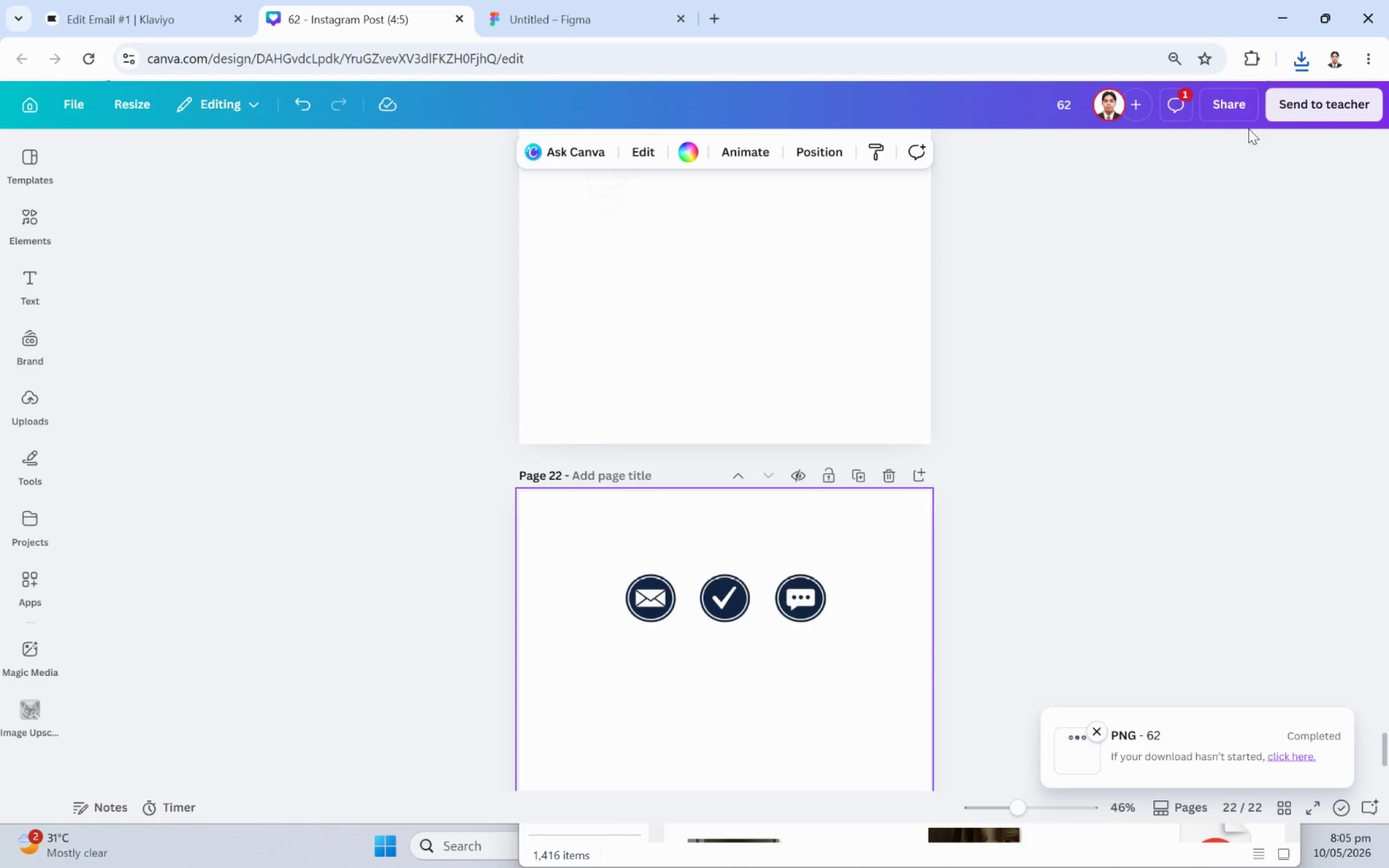 
left_click([1234, 108])
 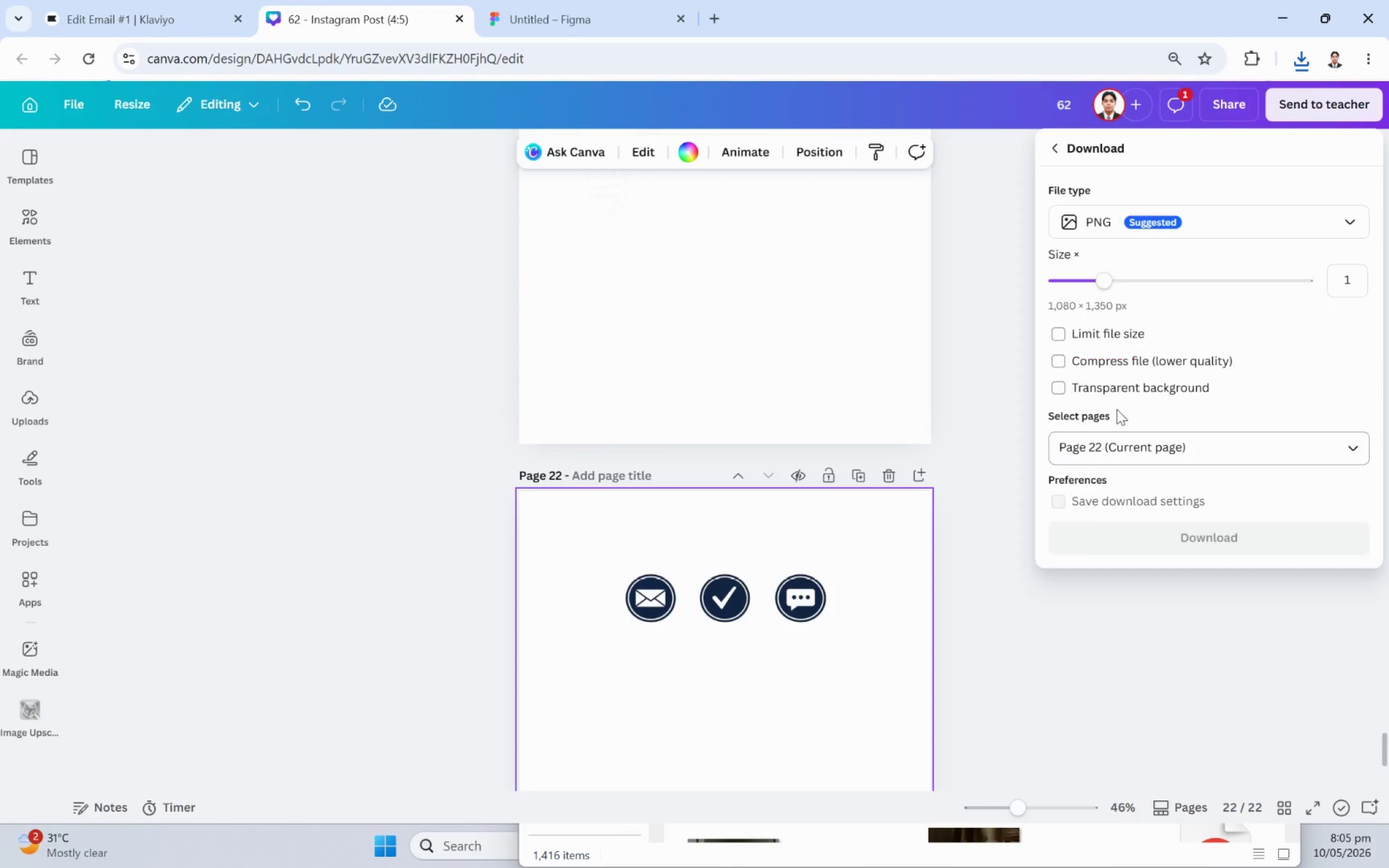 
left_click([1121, 391])
 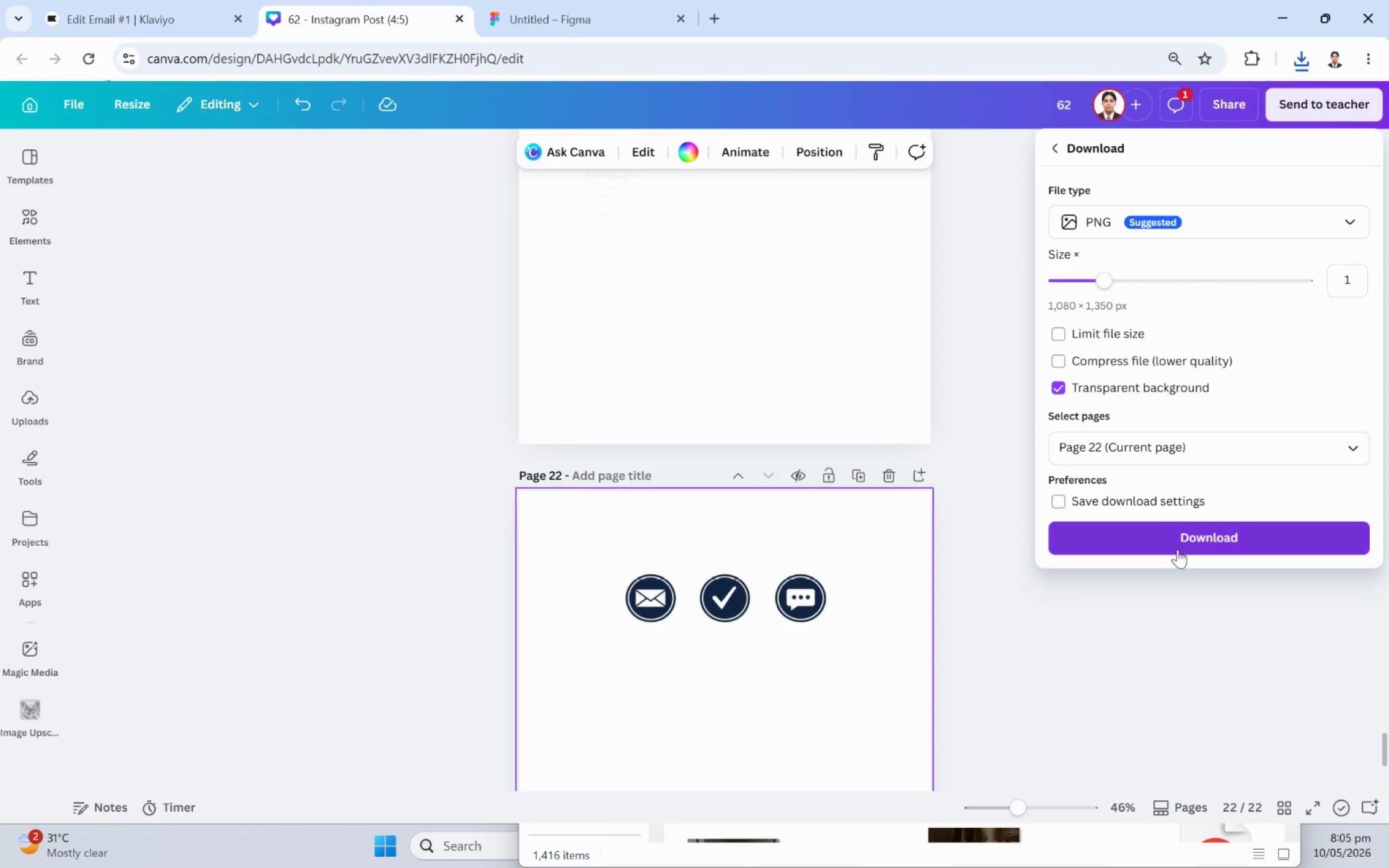 
left_click([1177, 550])
 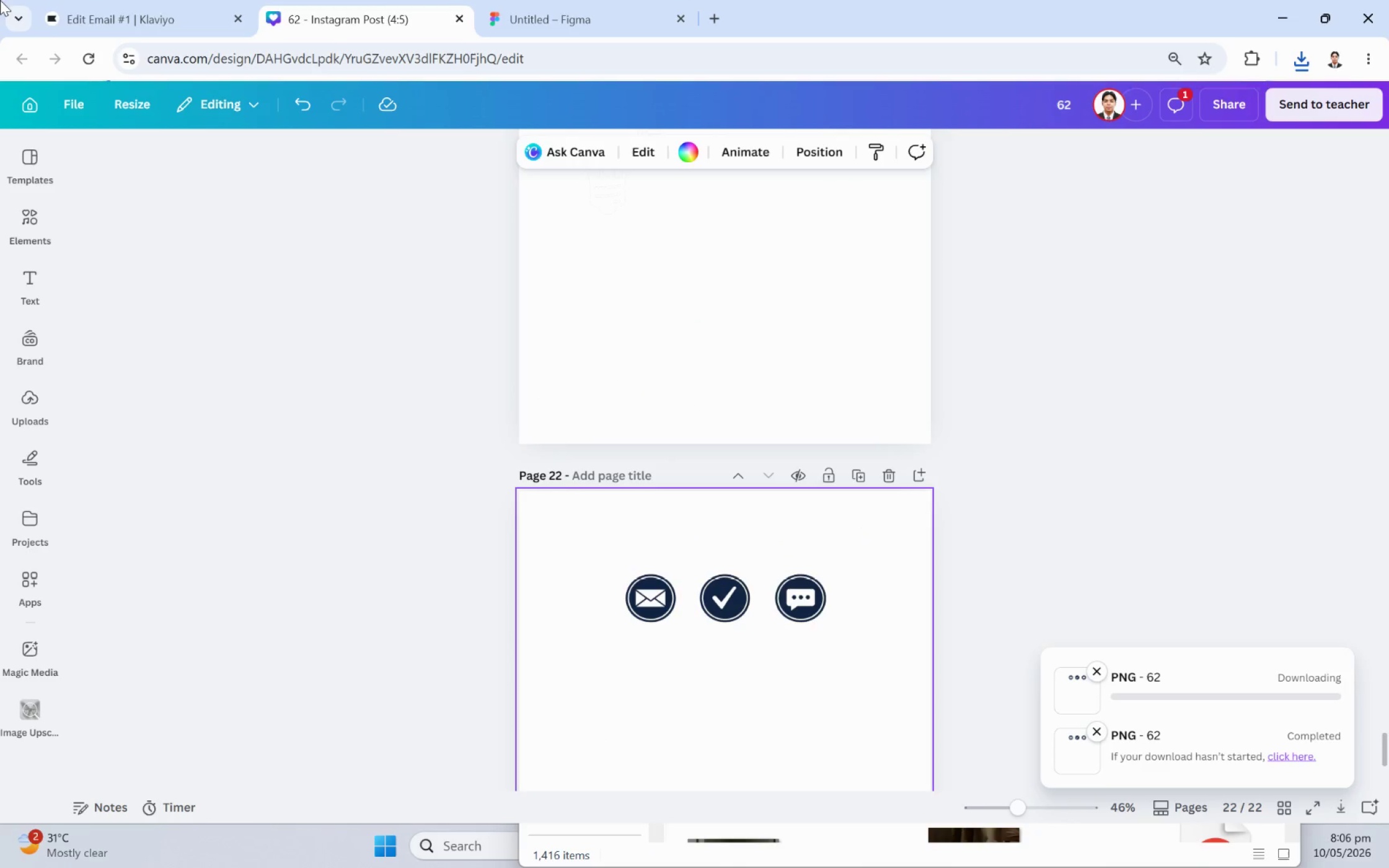 
left_click([118, 0])
 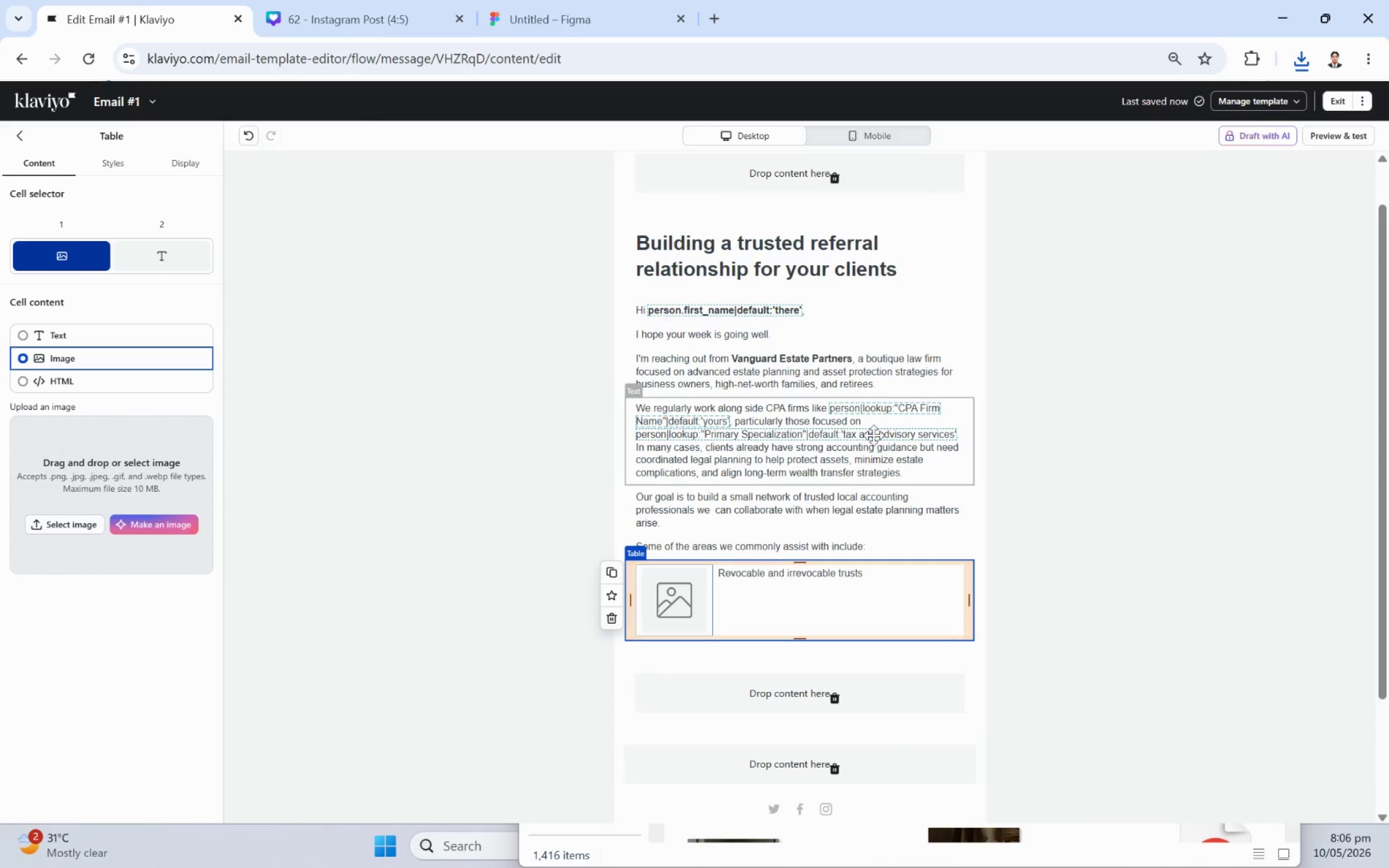 
left_click([901, 449])
 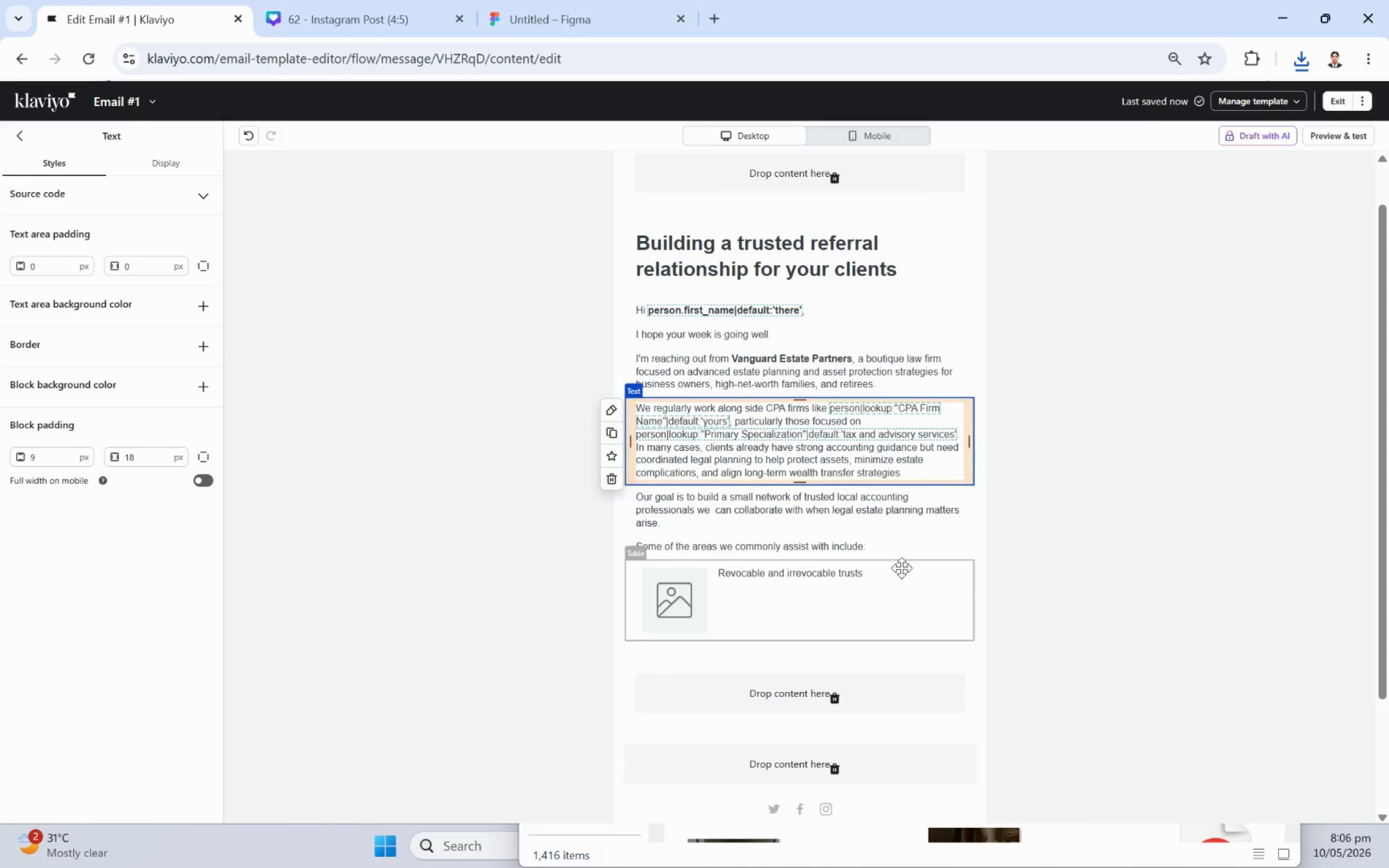 
left_click([900, 582])
 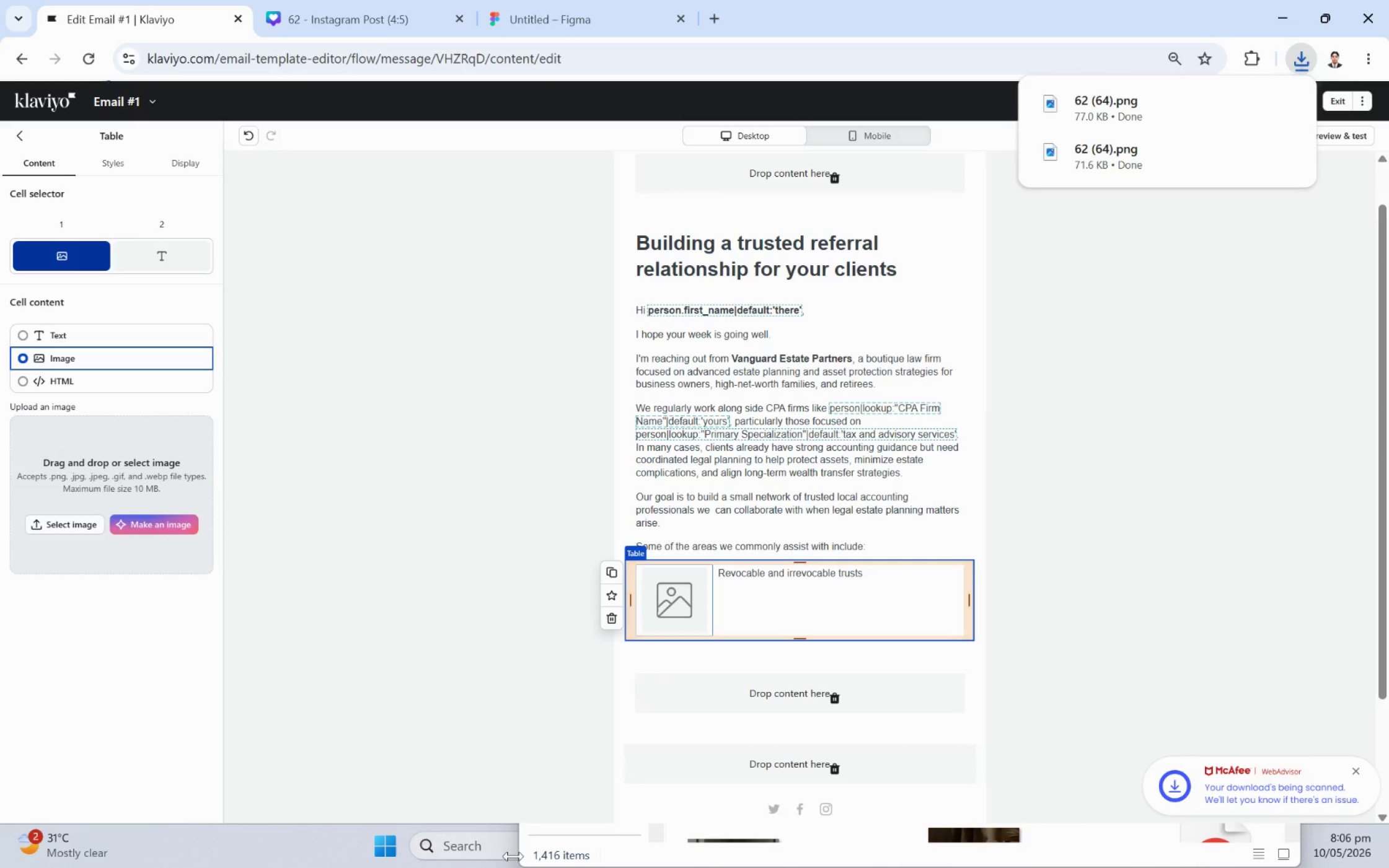 
left_click([744, 853])
 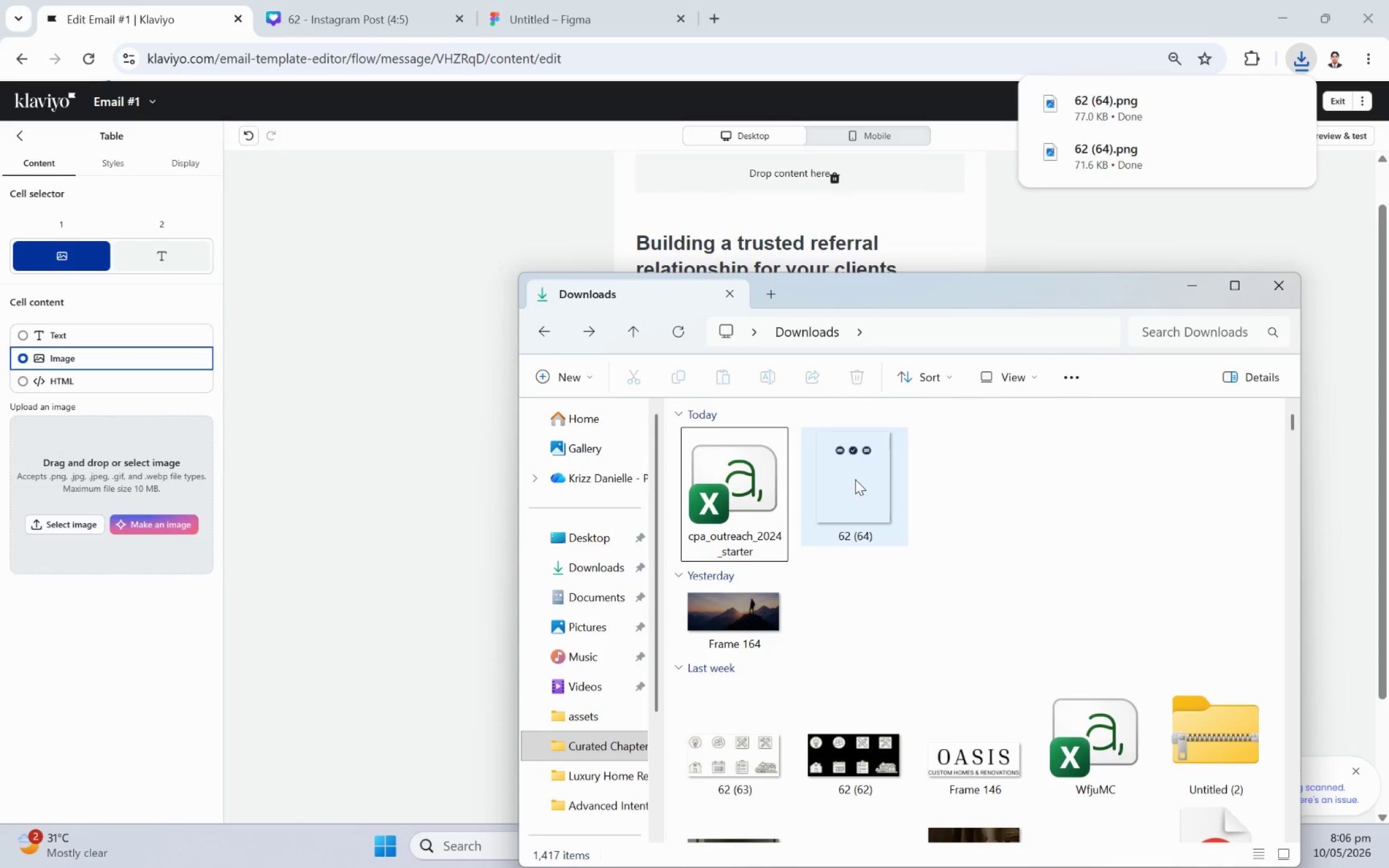 
double_click([855, 479])
 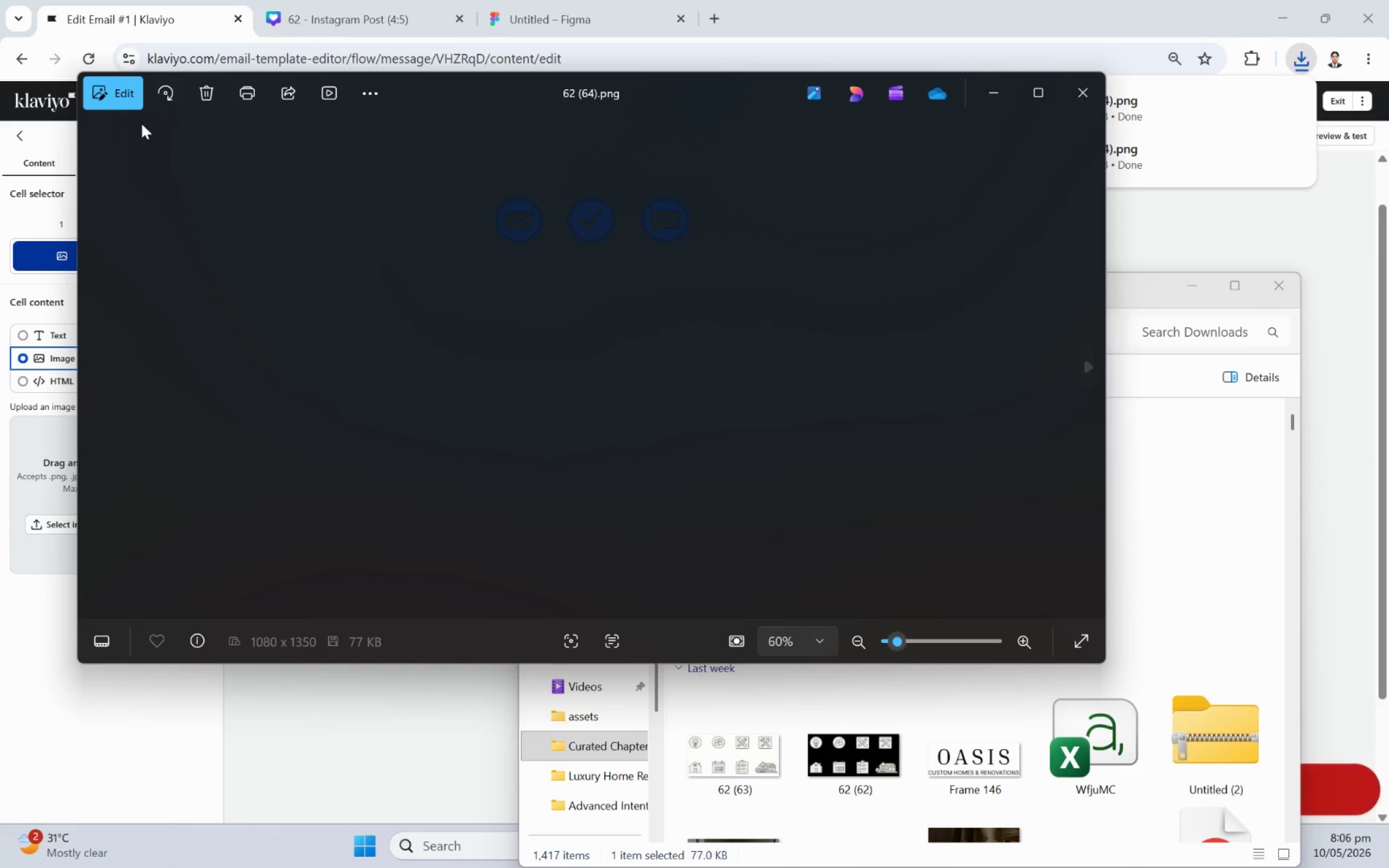 
left_click([113, 85])
 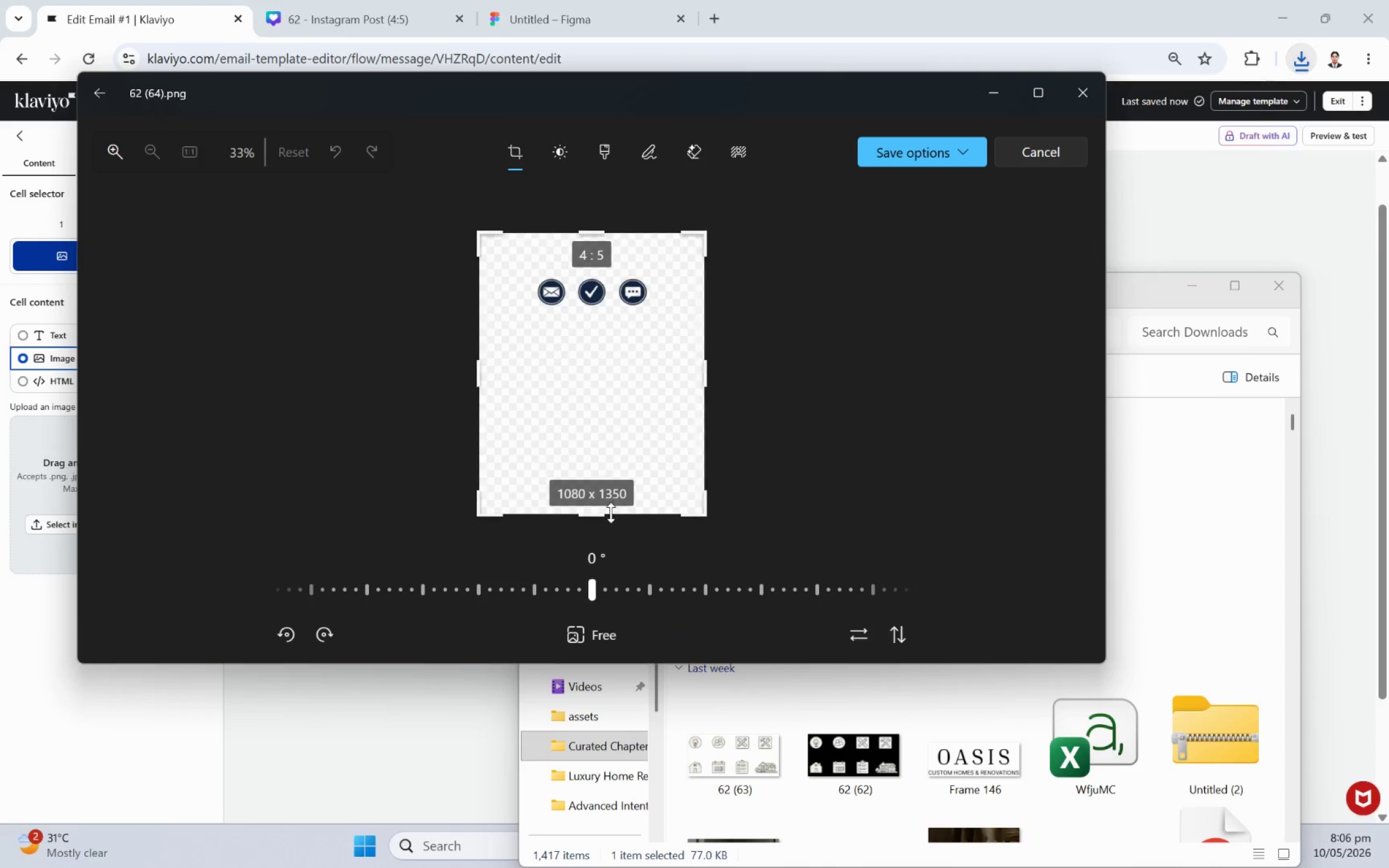 
left_click_drag(start_coordinate=[610, 515], to_coordinate=[641, 315])
 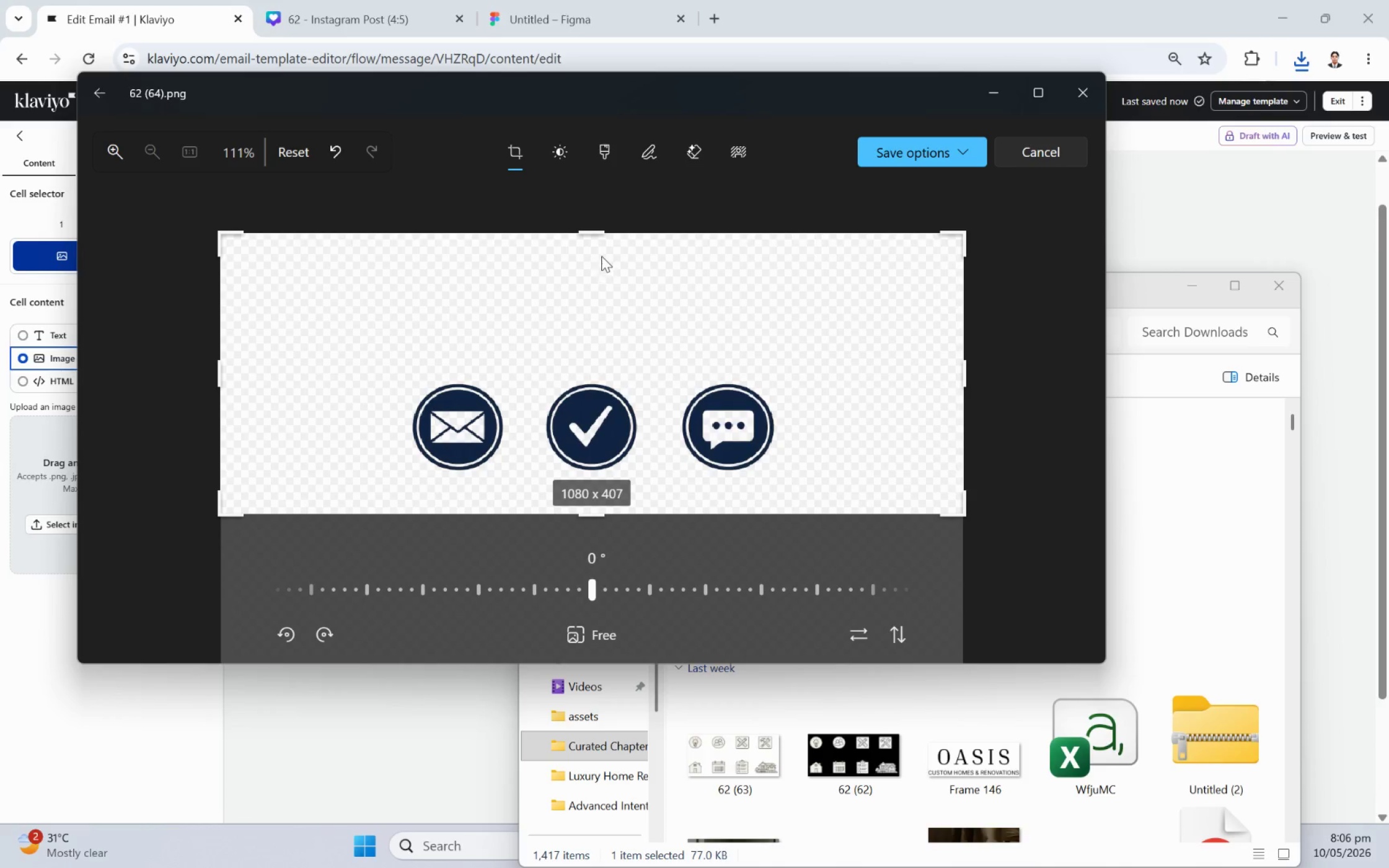 
left_click_drag(start_coordinate=[601, 236], to_coordinate=[624, 379])
 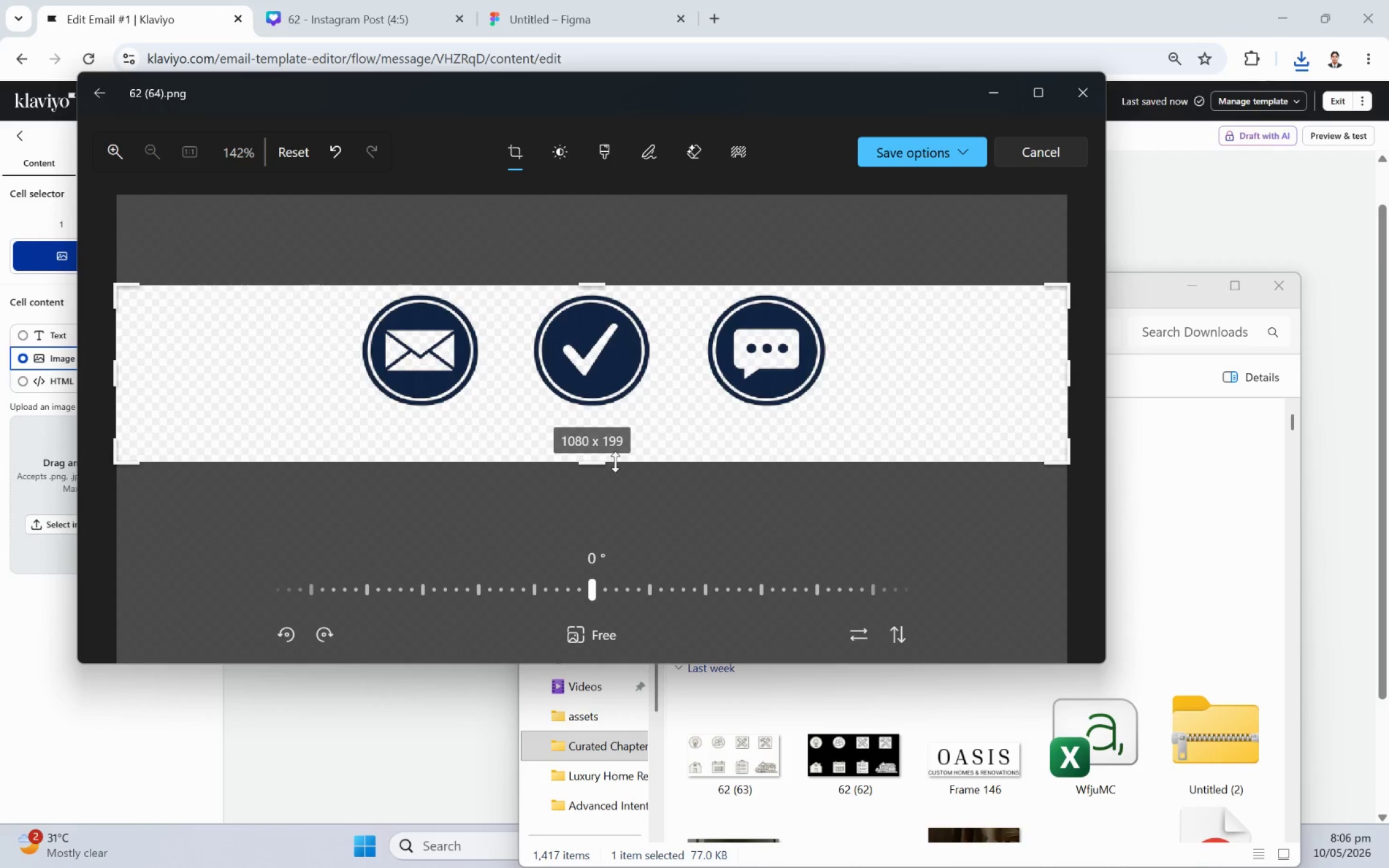 
left_click_drag(start_coordinate=[615, 456], to_coordinate=[622, 414])
 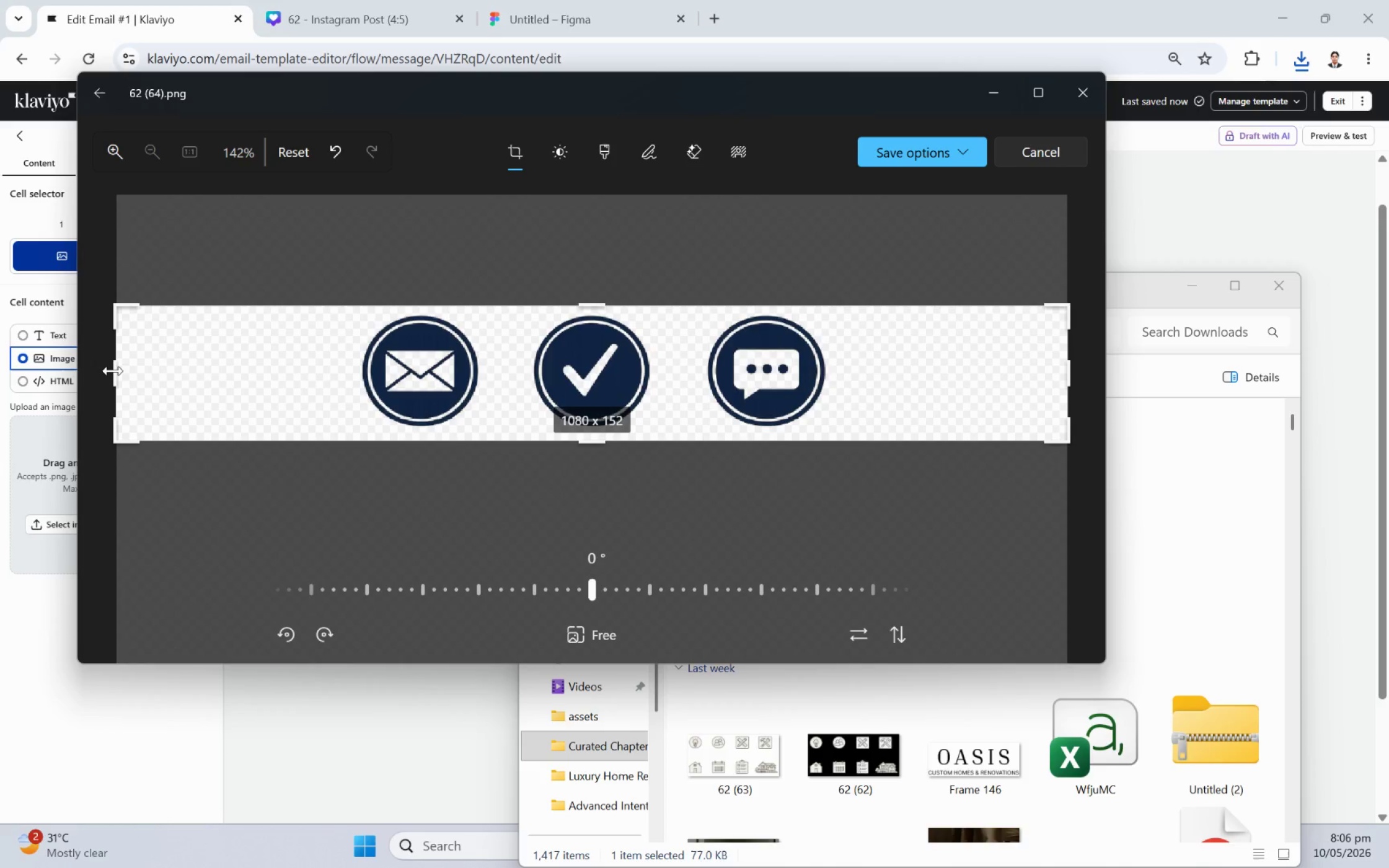 
left_click_drag(start_coordinate=[112, 369], to_coordinate=[354, 368])
 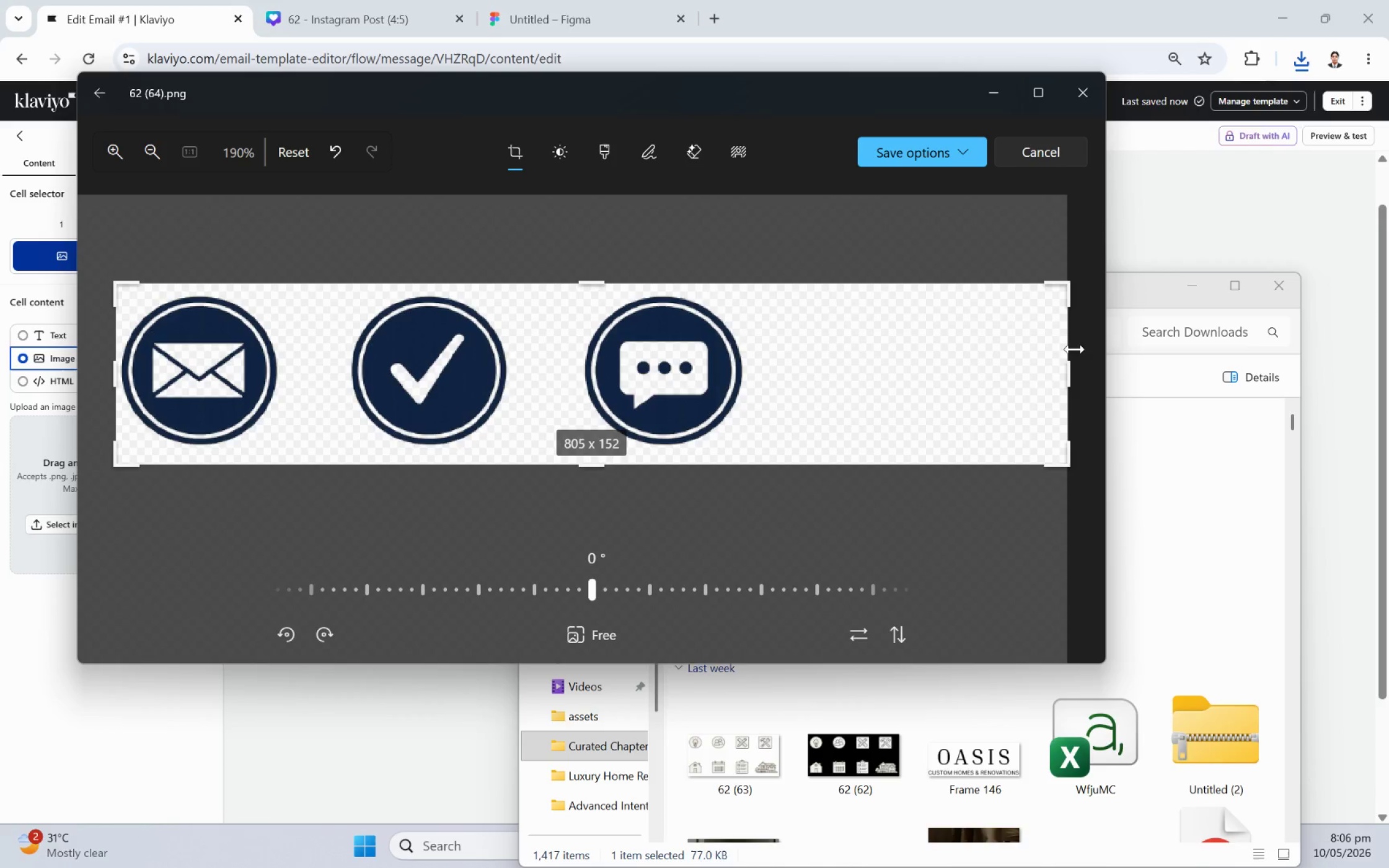 
left_click_drag(start_coordinate=[1077, 349], to_coordinate=[760, 341])
 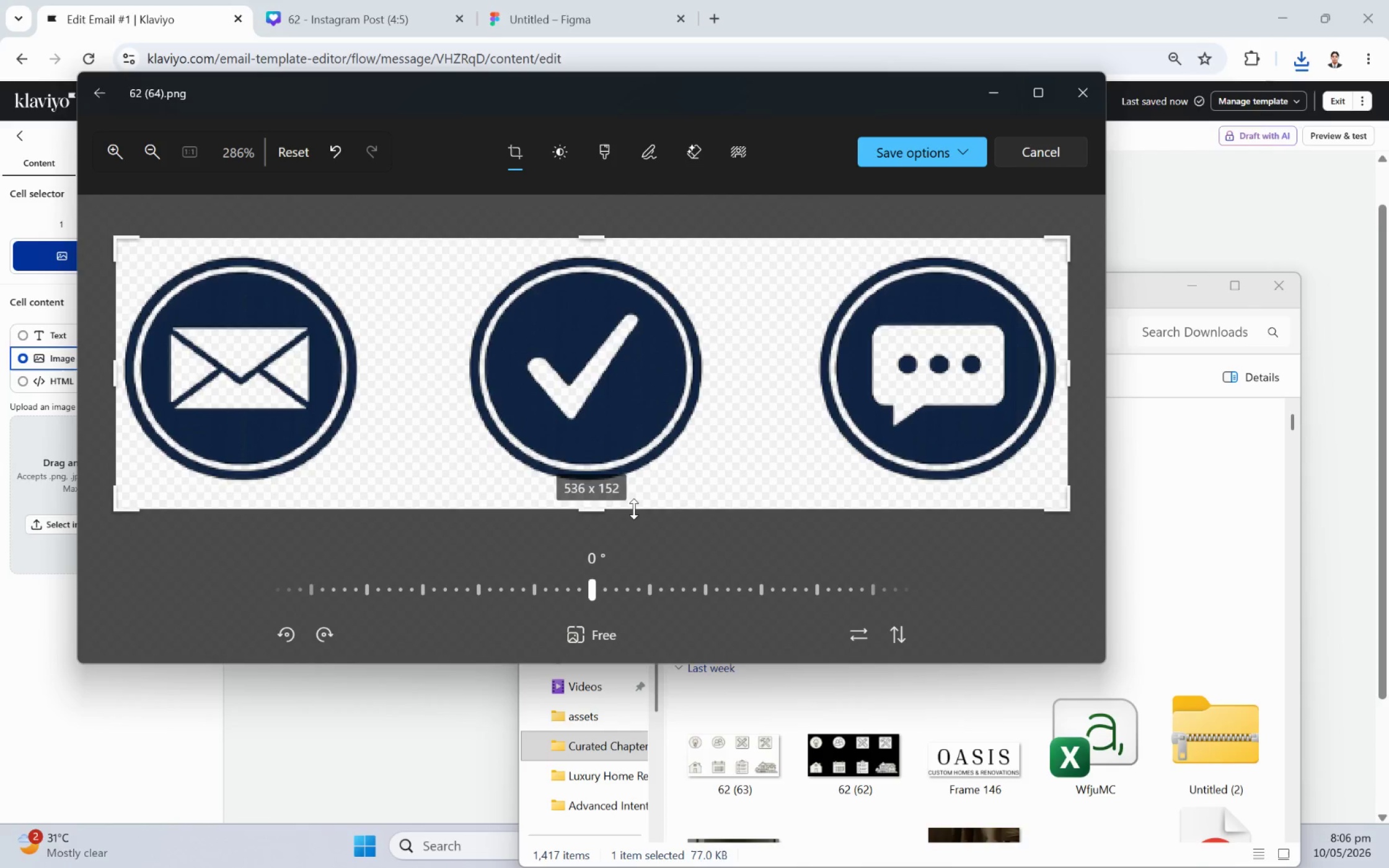 
left_click_drag(start_coordinate=[633, 509], to_coordinate=[646, 491])
 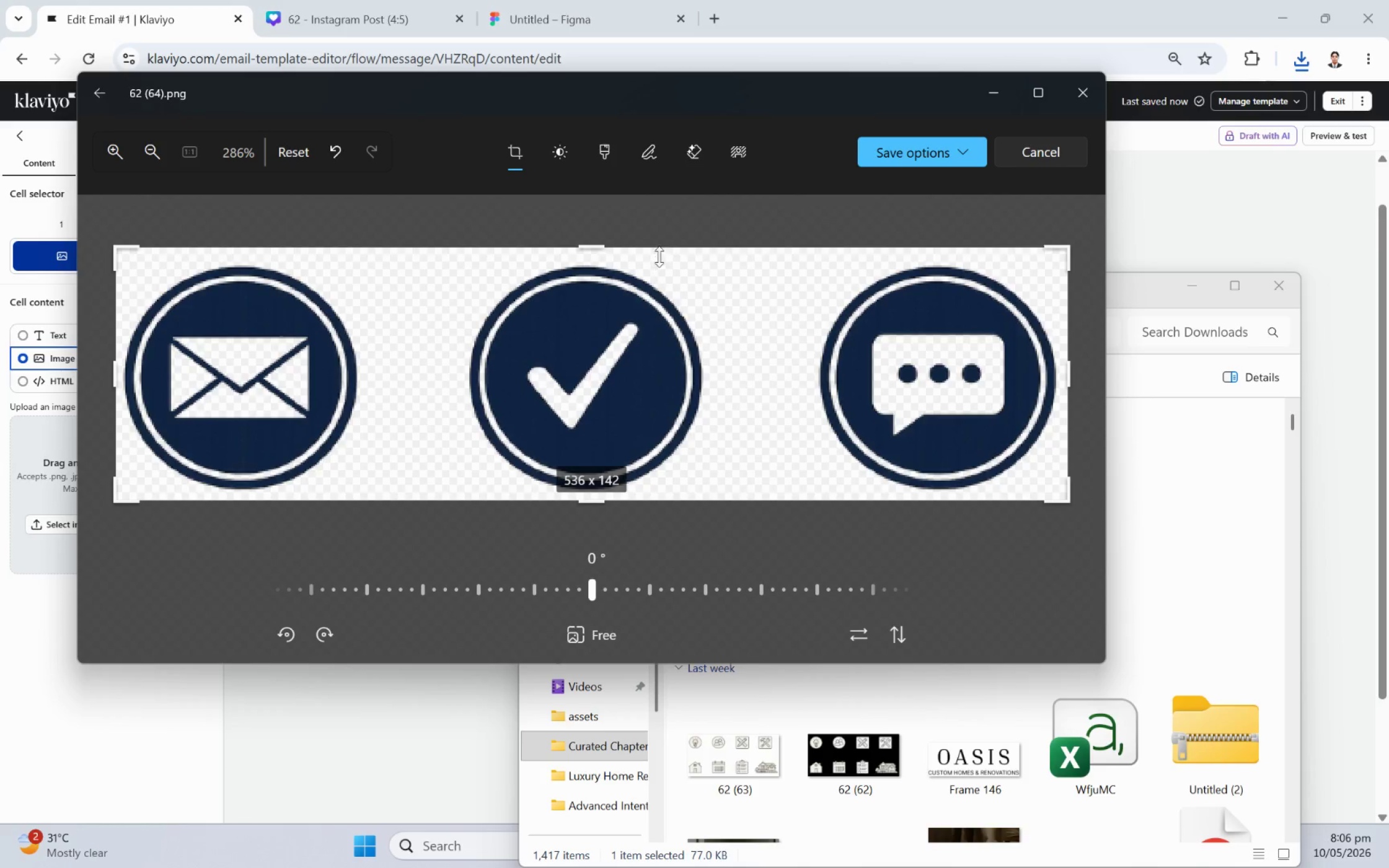 
left_click_drag(start_coordinate=[659, 253], to_coordinate=[664, 260])
 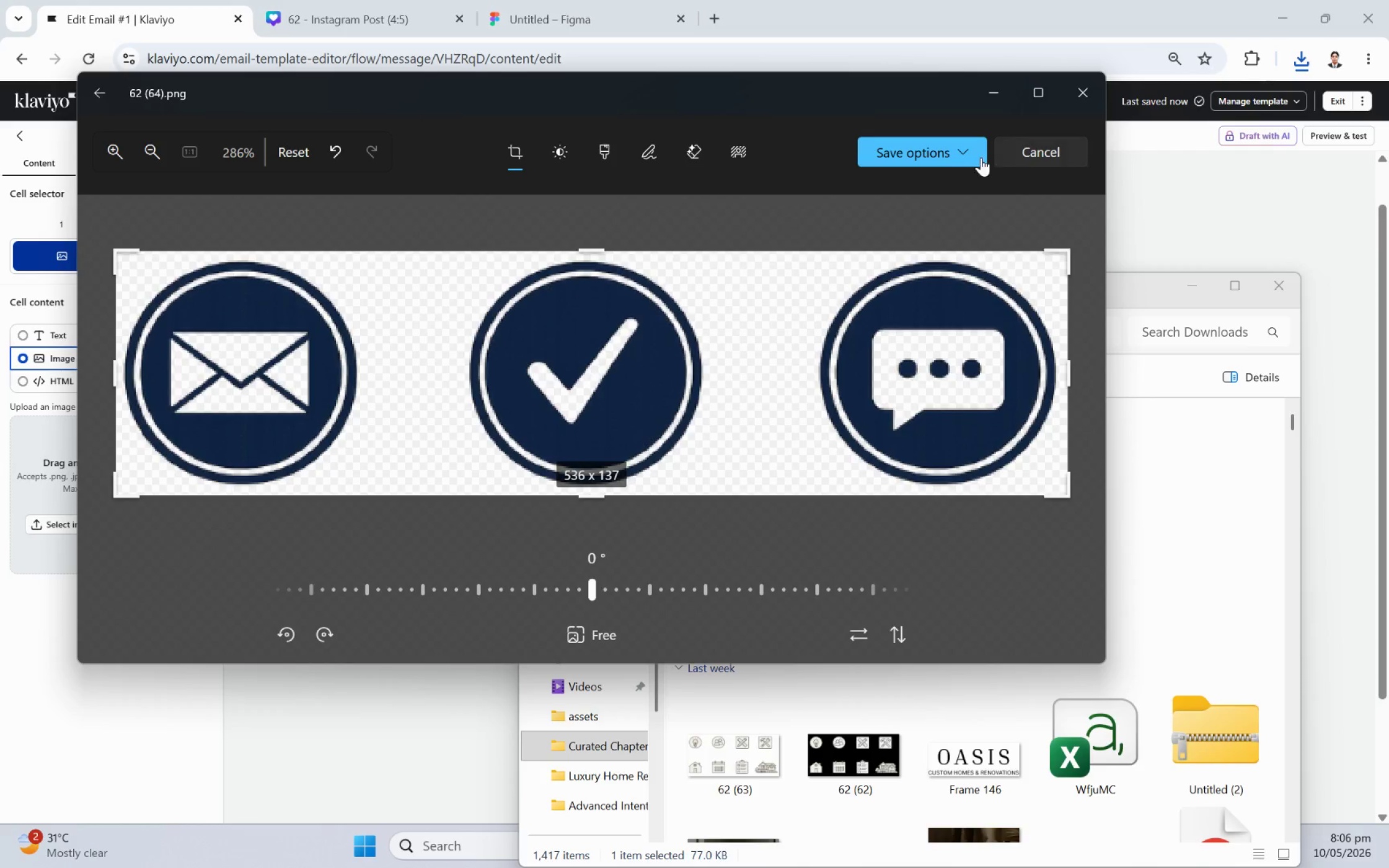 
left_click([967, 153])
 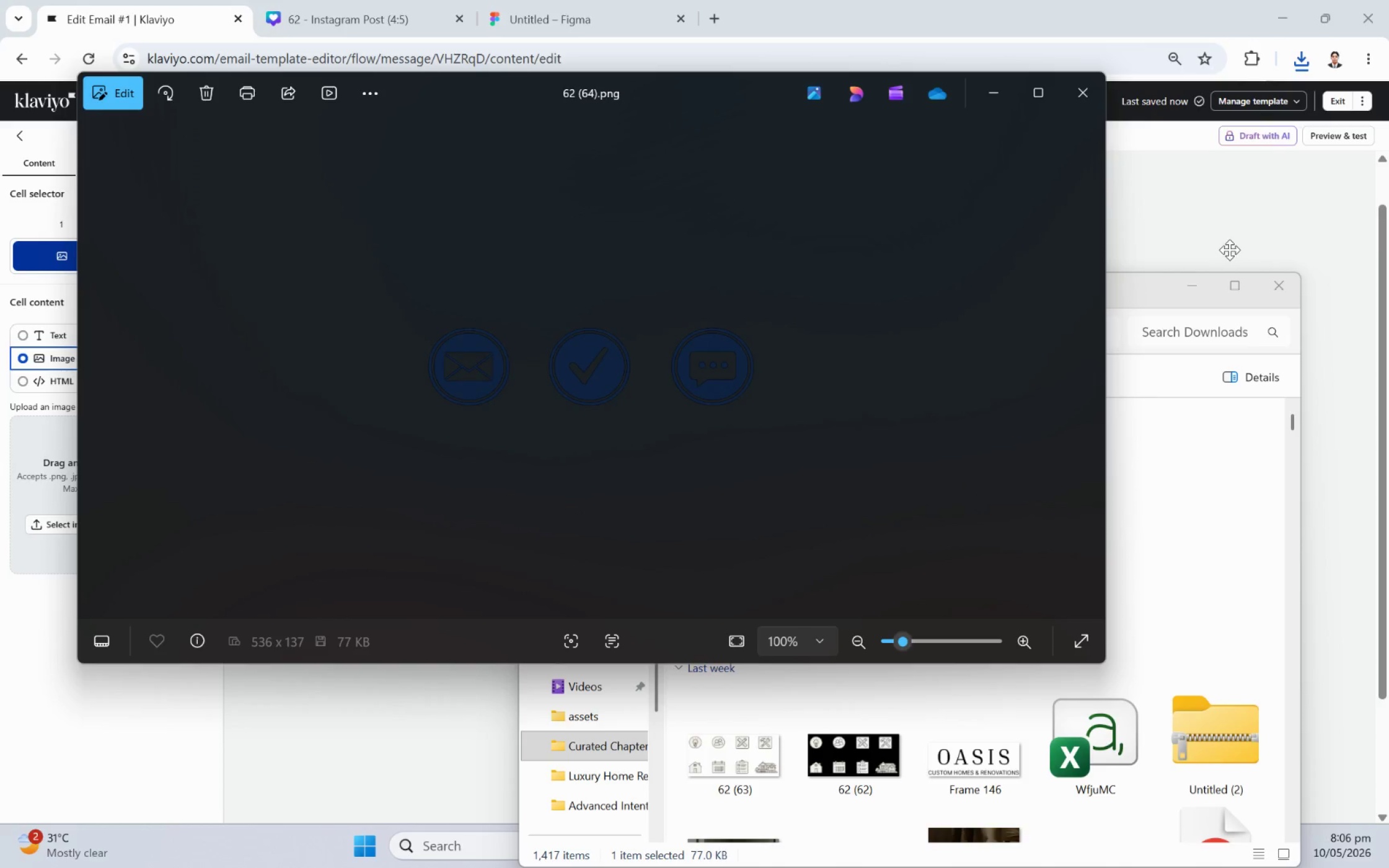 
left_click([1080, 94])
 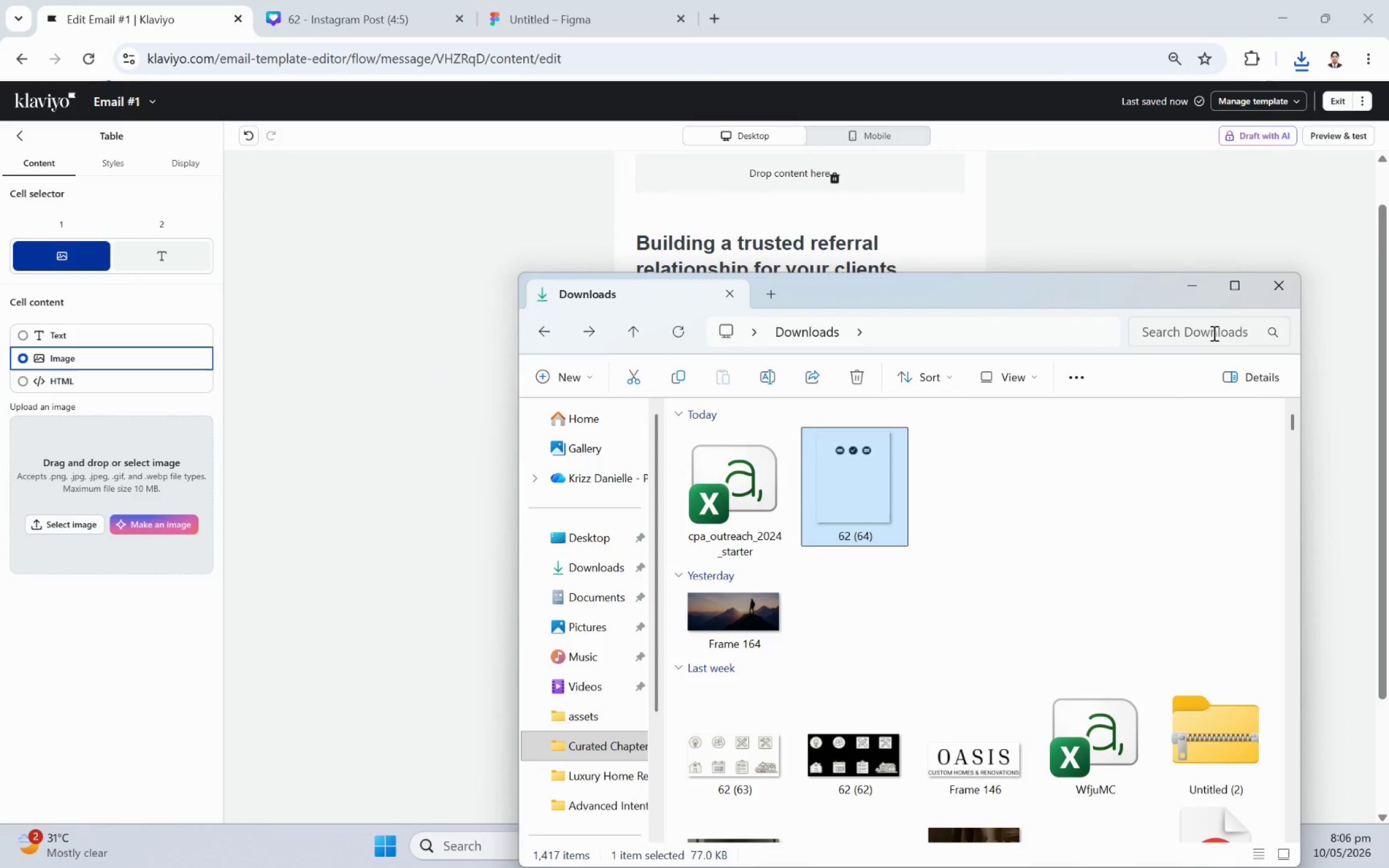 
left_click([1199, 295])
 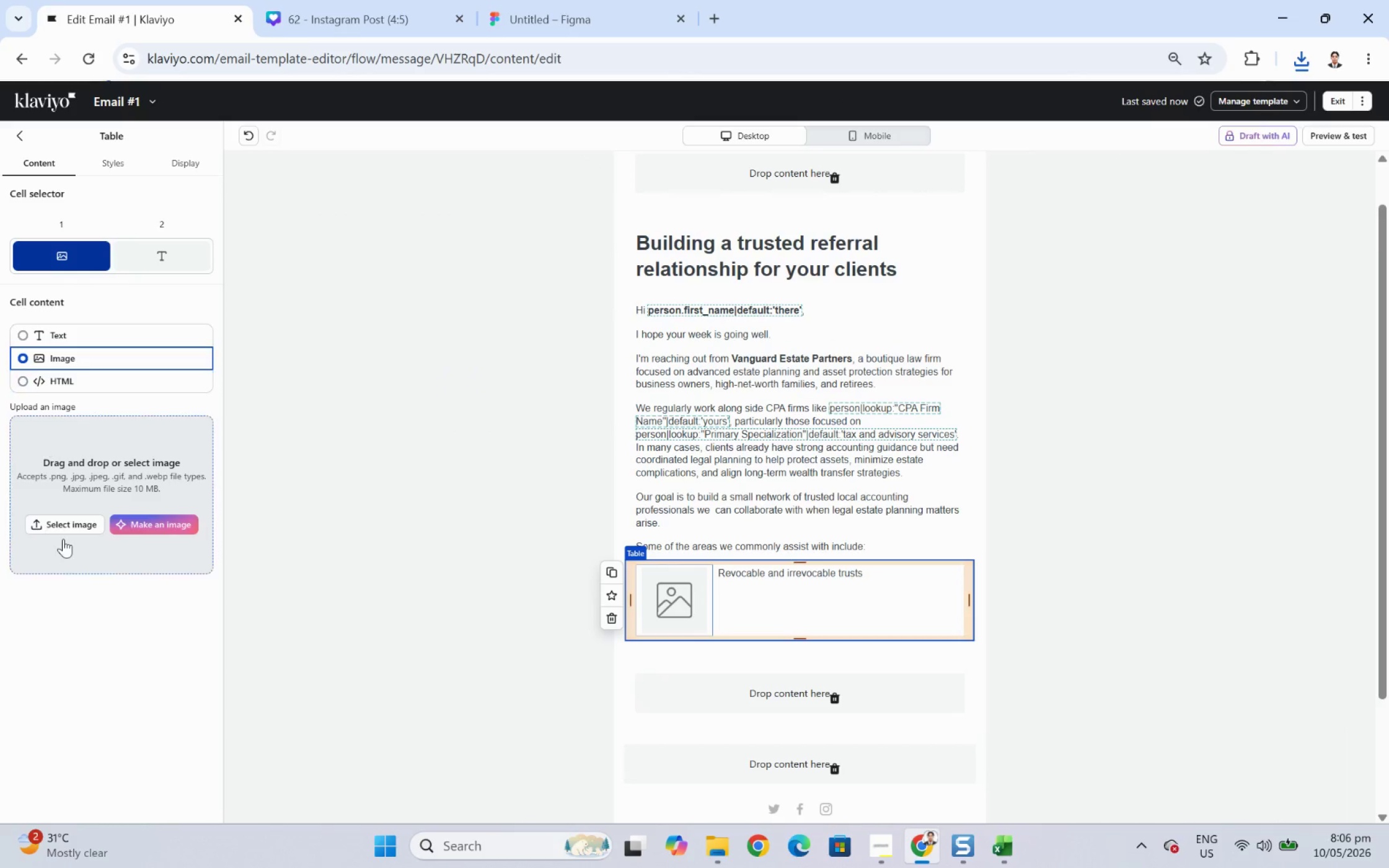 
left_click([63, 524])
 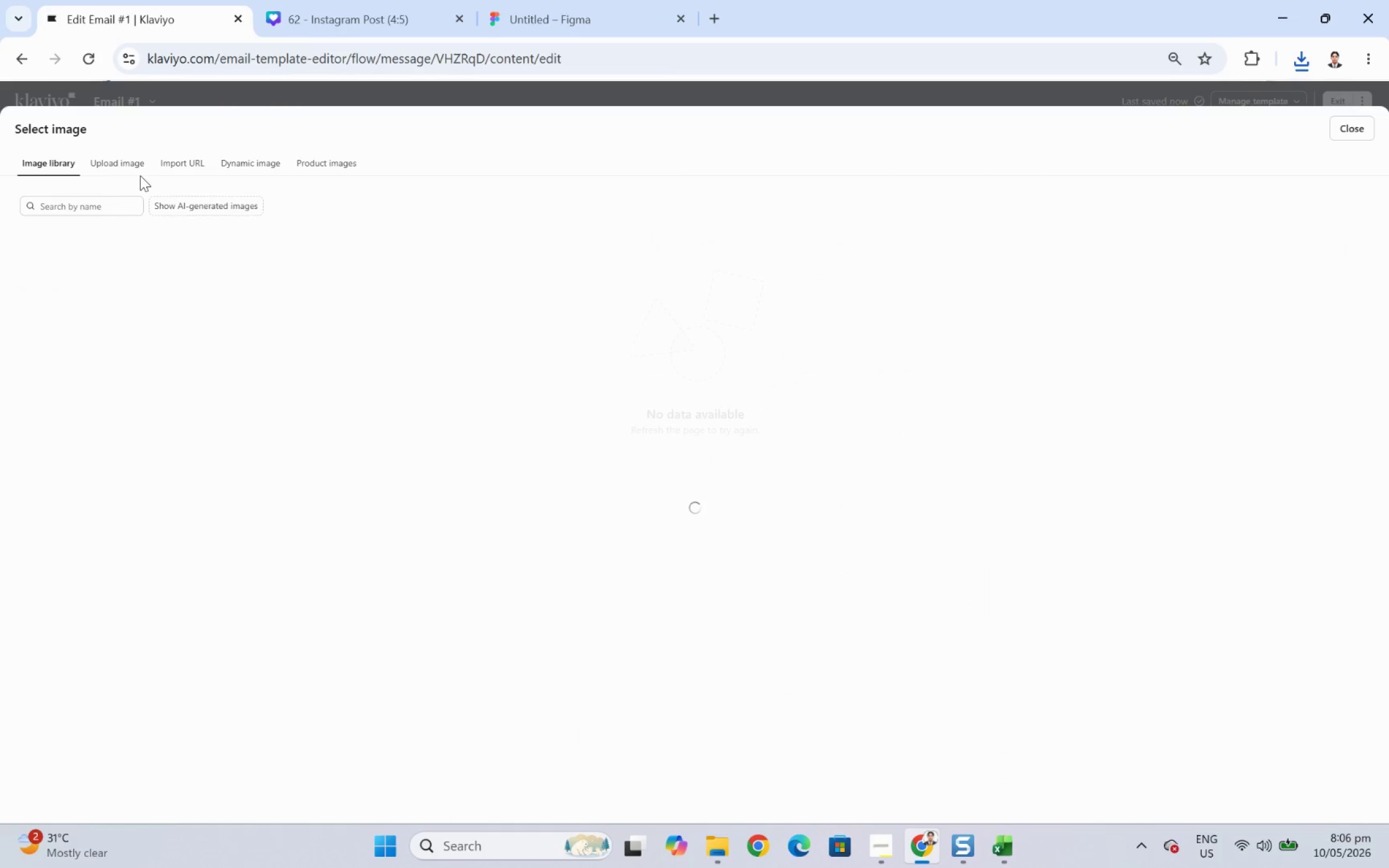 
left_click([134, 159])
 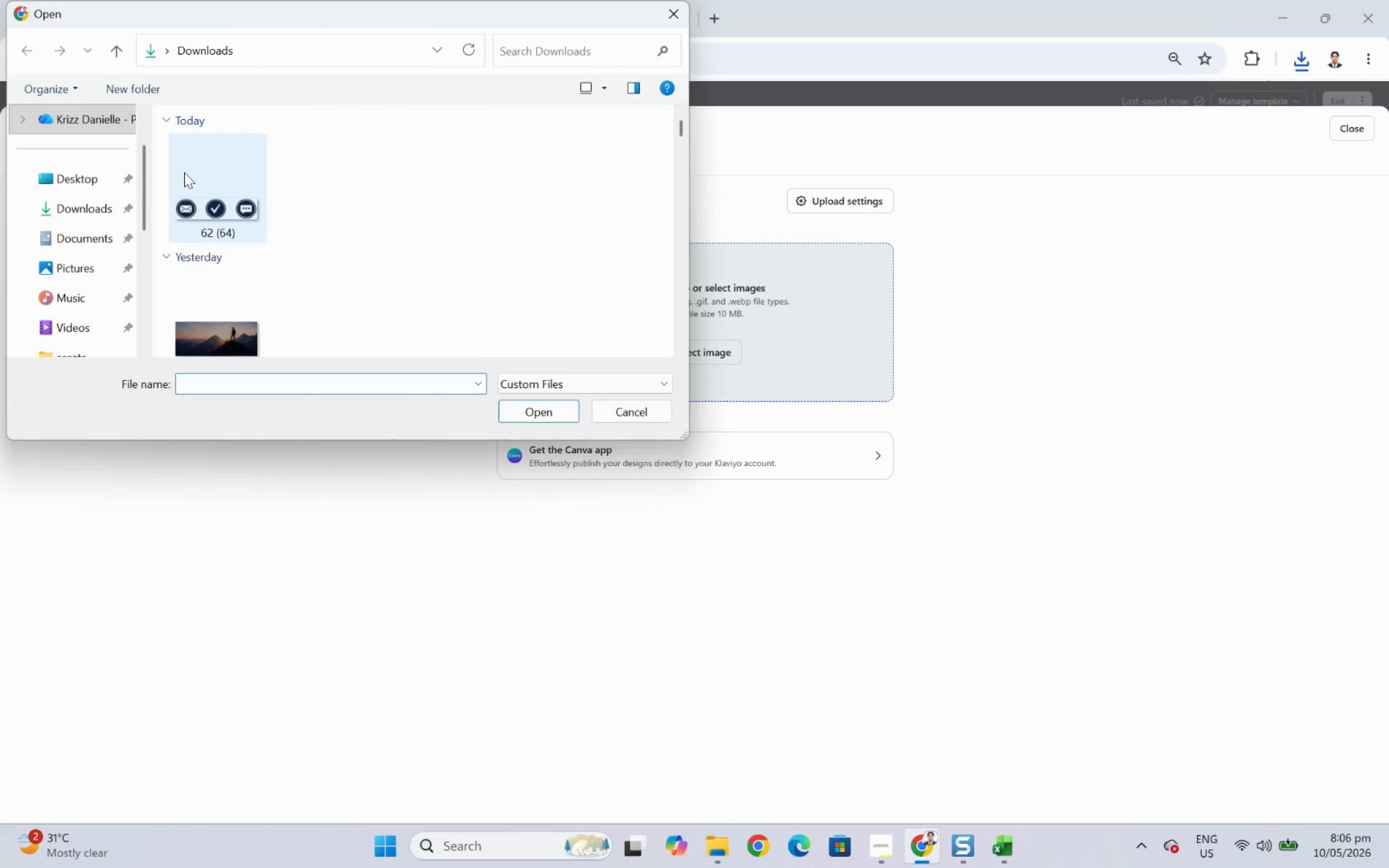 
double_click([199, 172])
 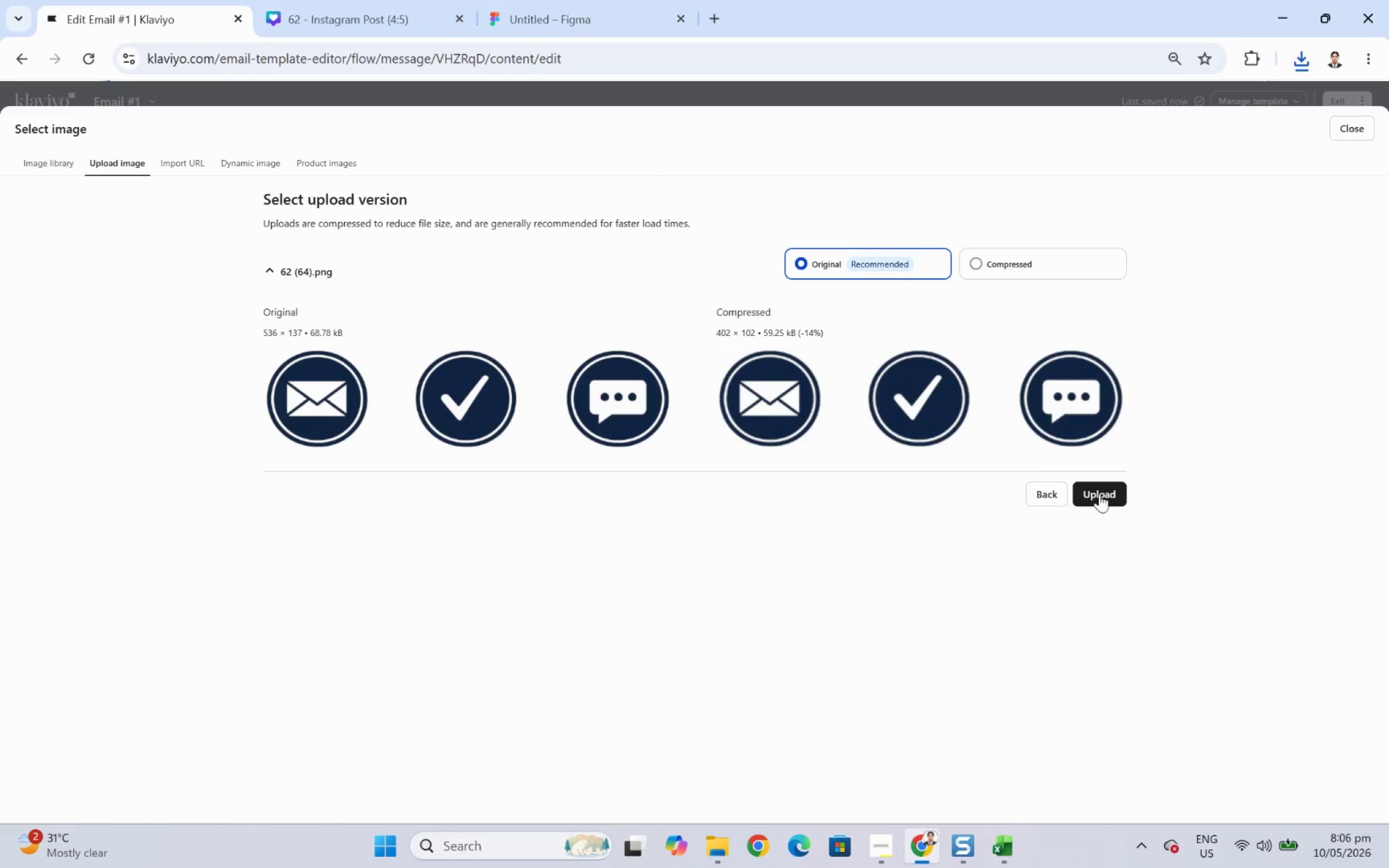 
left_click([1100, 491])
 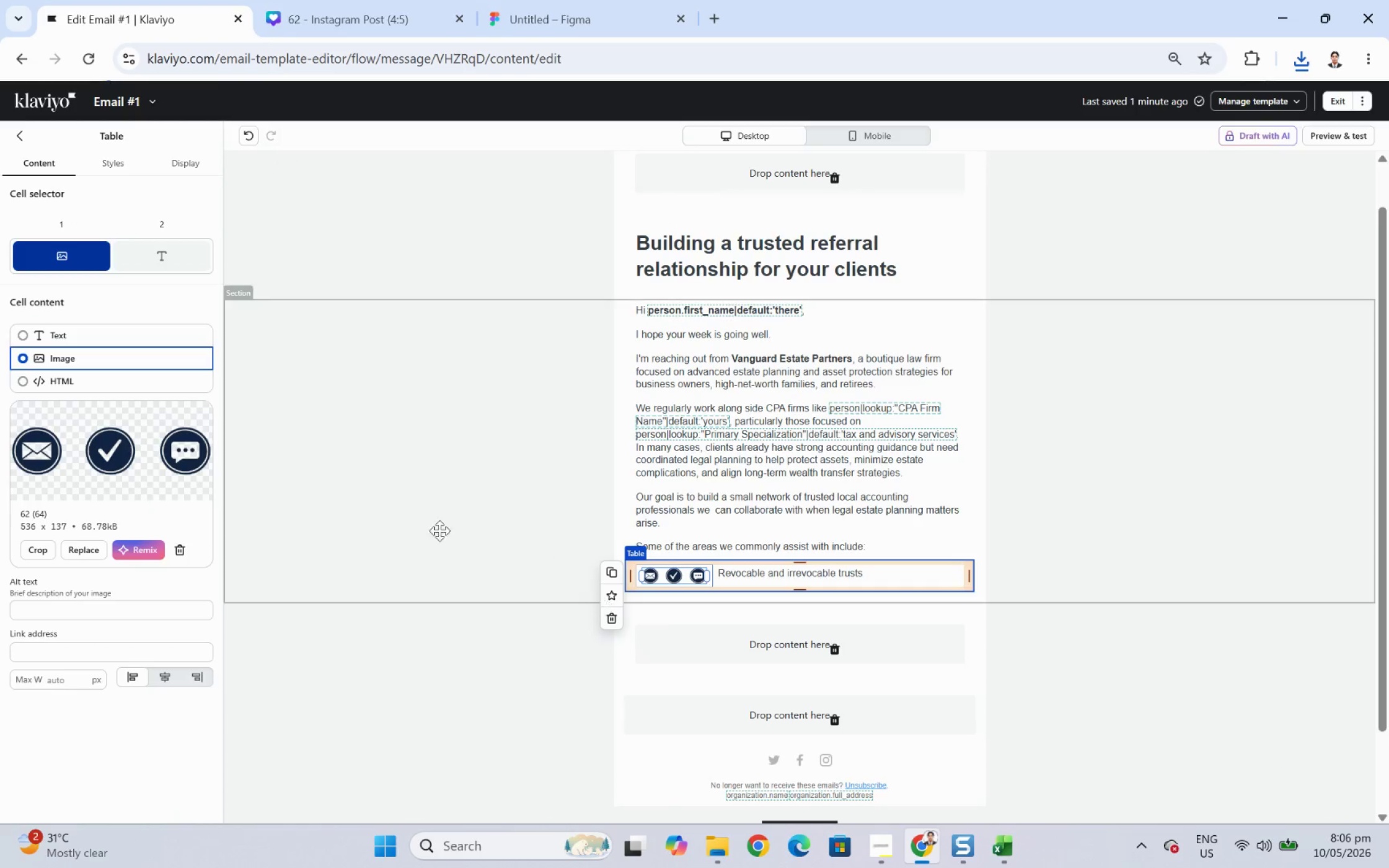 
left_click([38, 555])
 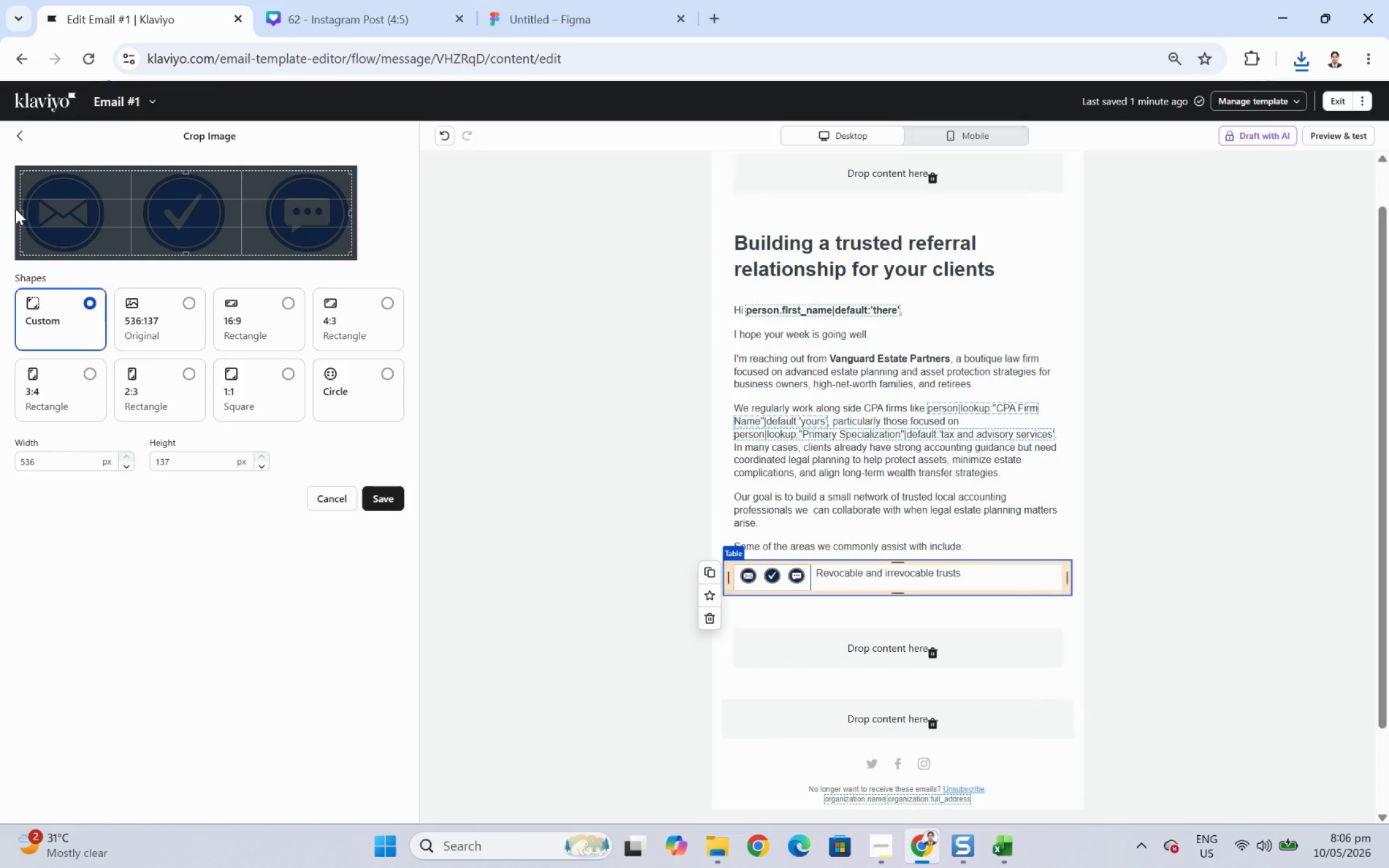 
left_click([24, 213])
 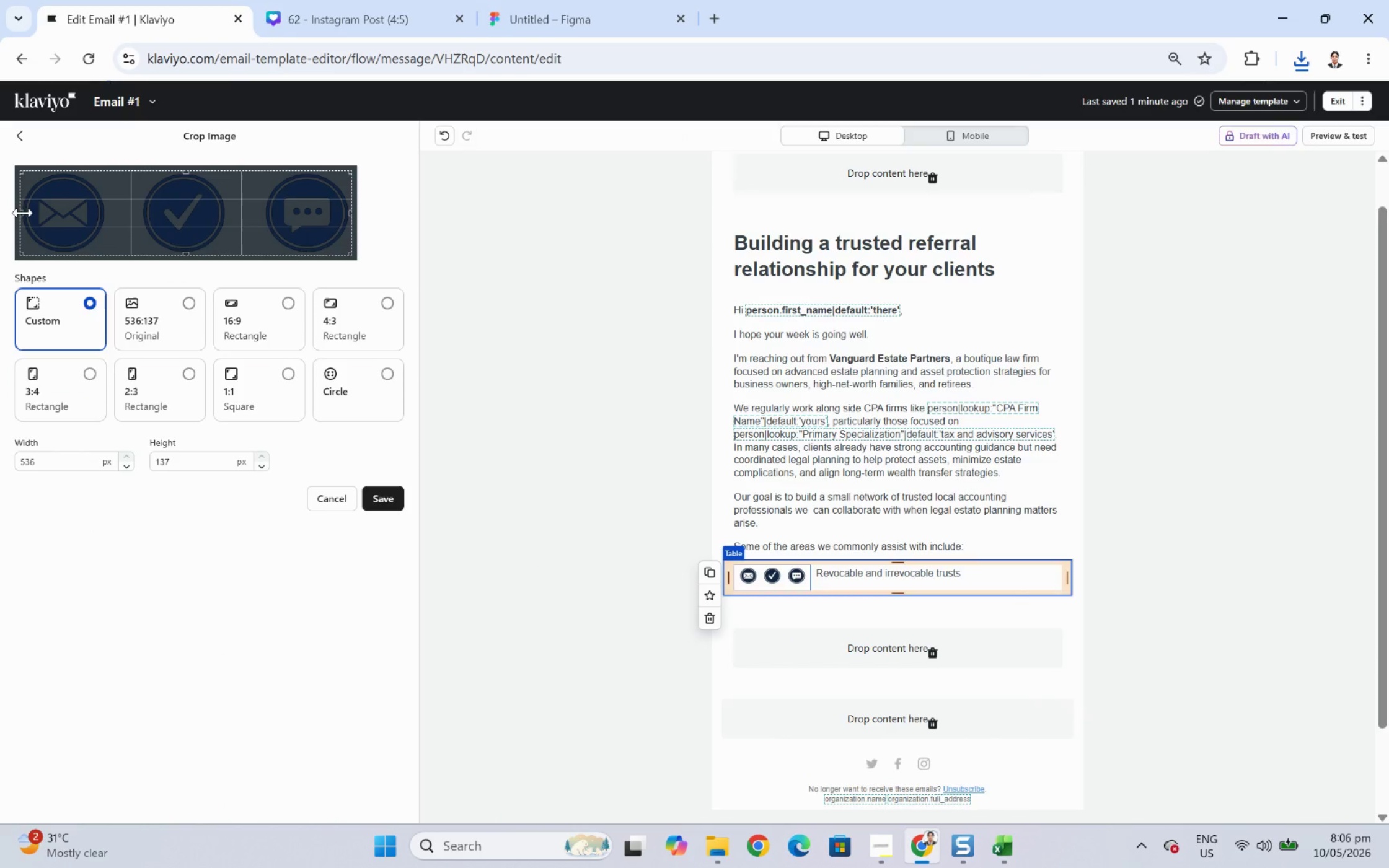 
left_click_drag(start_coordinate=[23, 213], to_coordinate=[141, 211])
 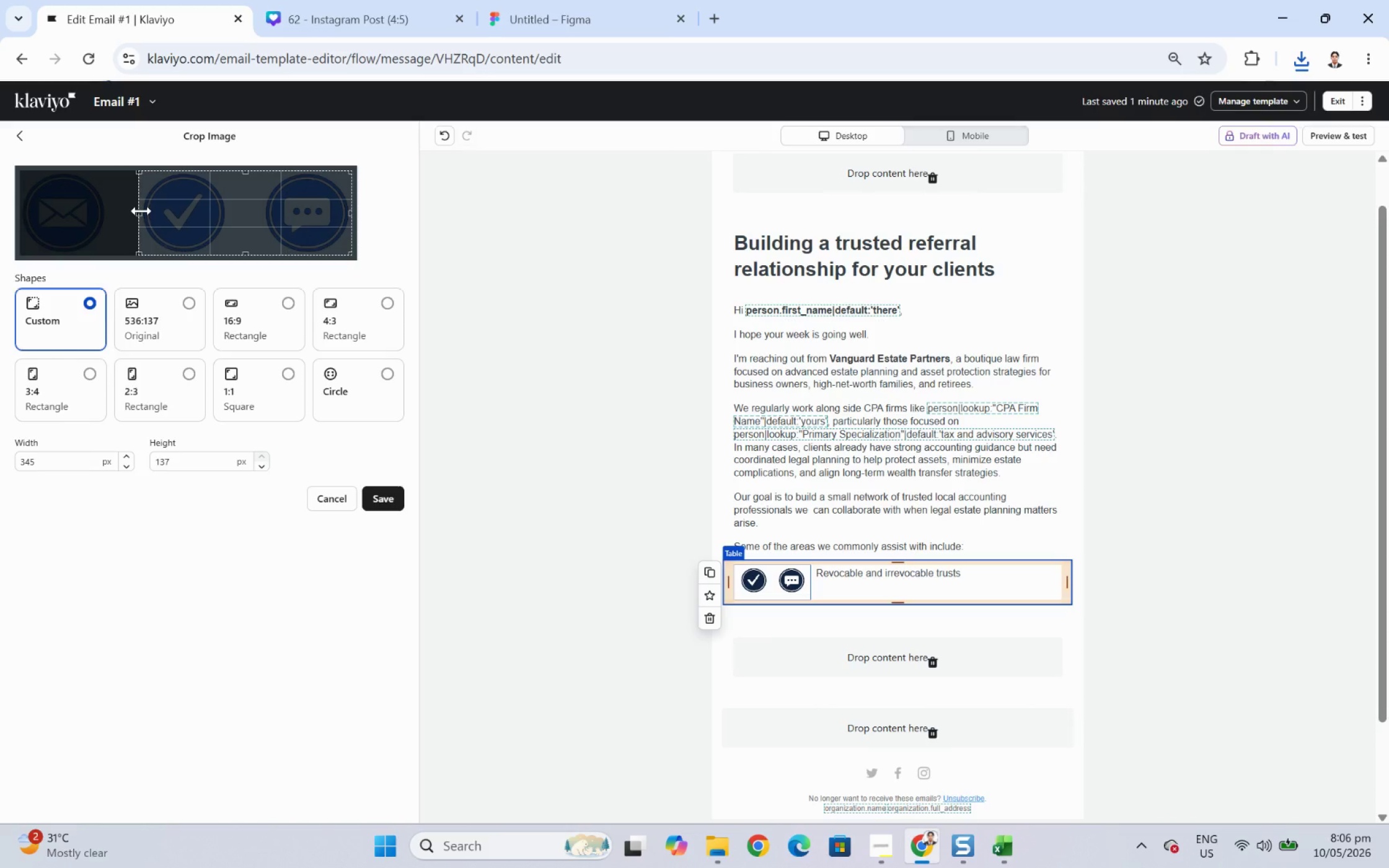 
wait(8.35)
 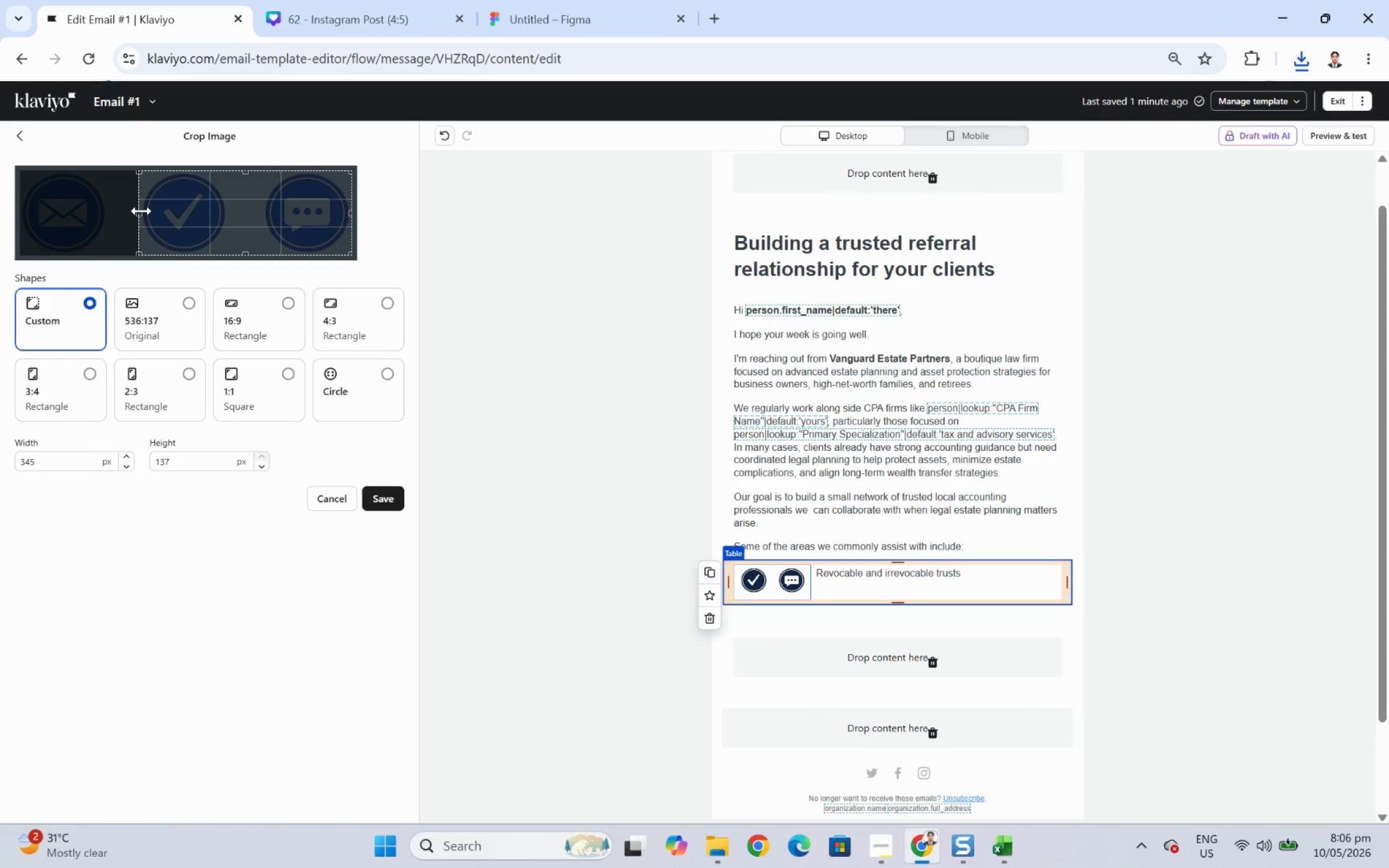 
left_click_drag(start_coordinate=[351, 213], to_coordinate=[229, 199])
 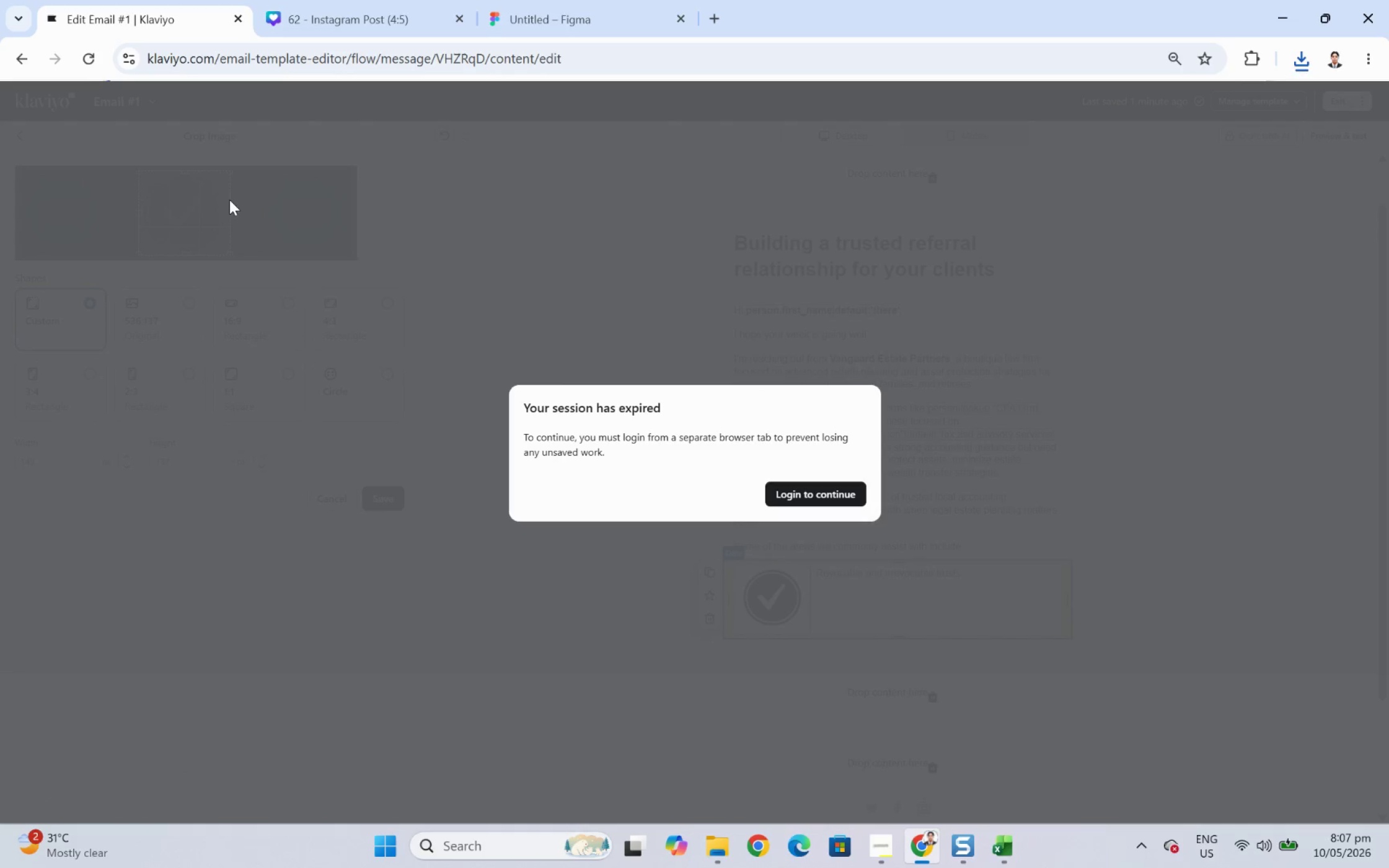 
wait(14.74)
 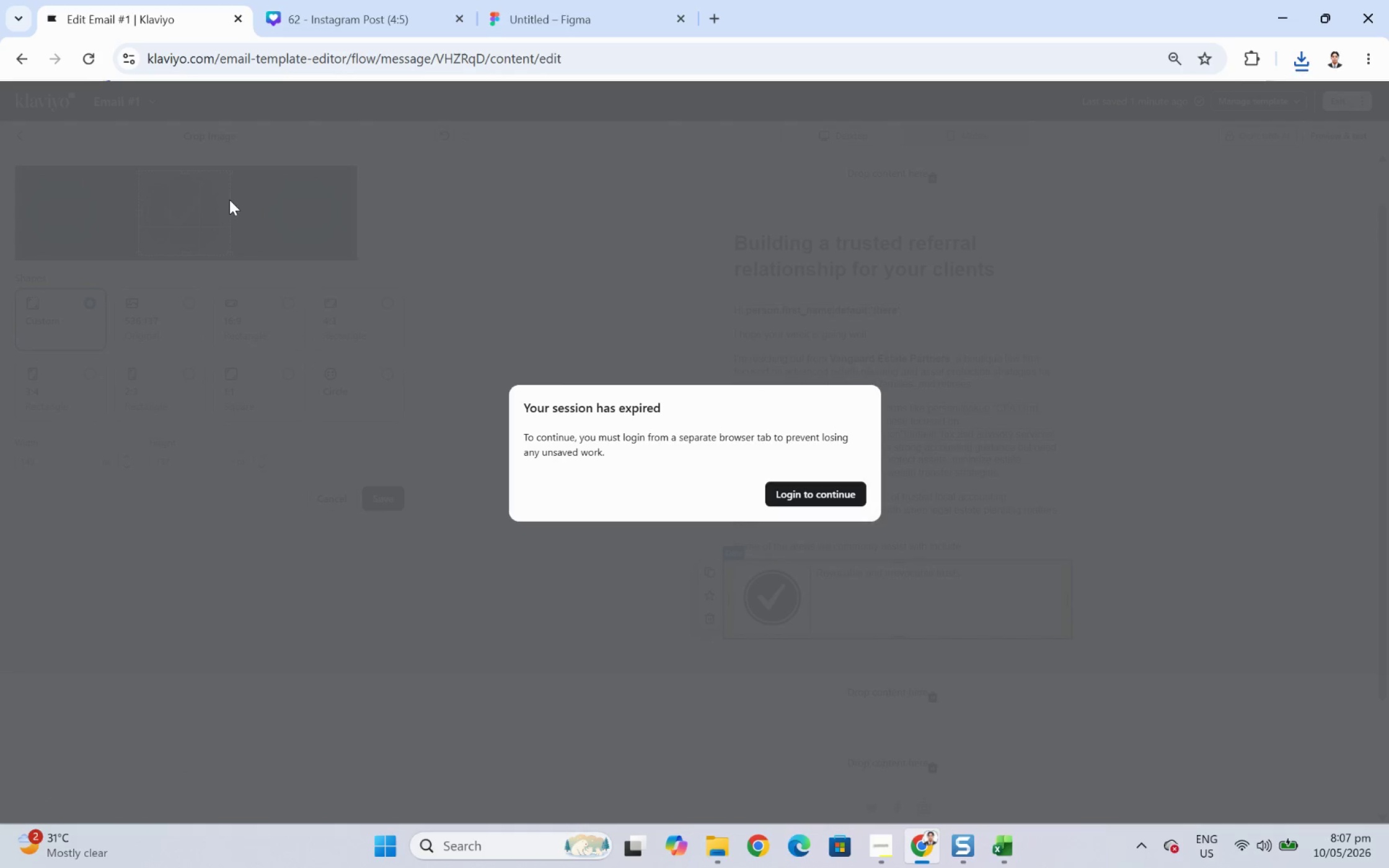 
left_click([824, 492])
 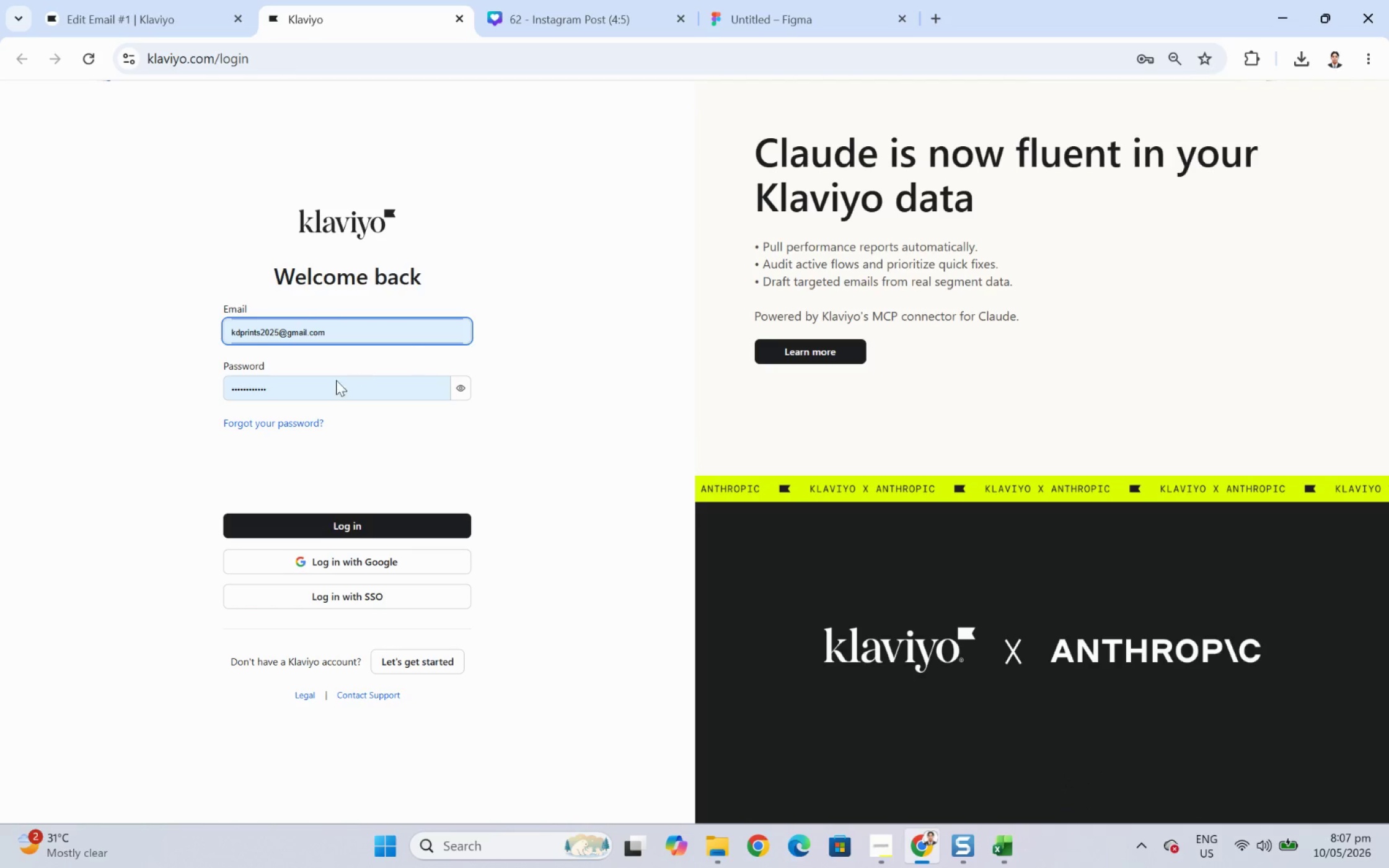 
left_click([273, 470])
 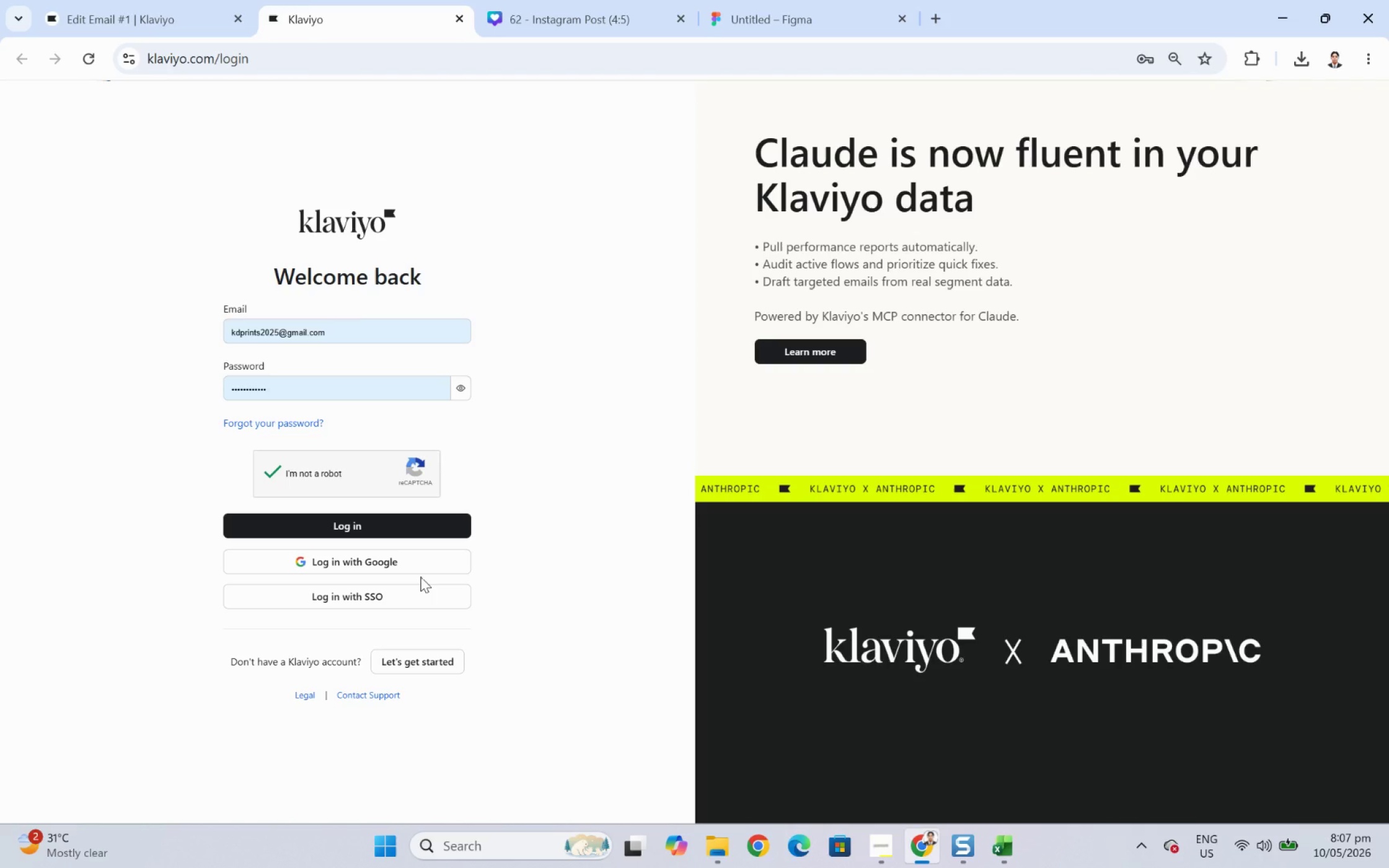 
wait(6.56)
 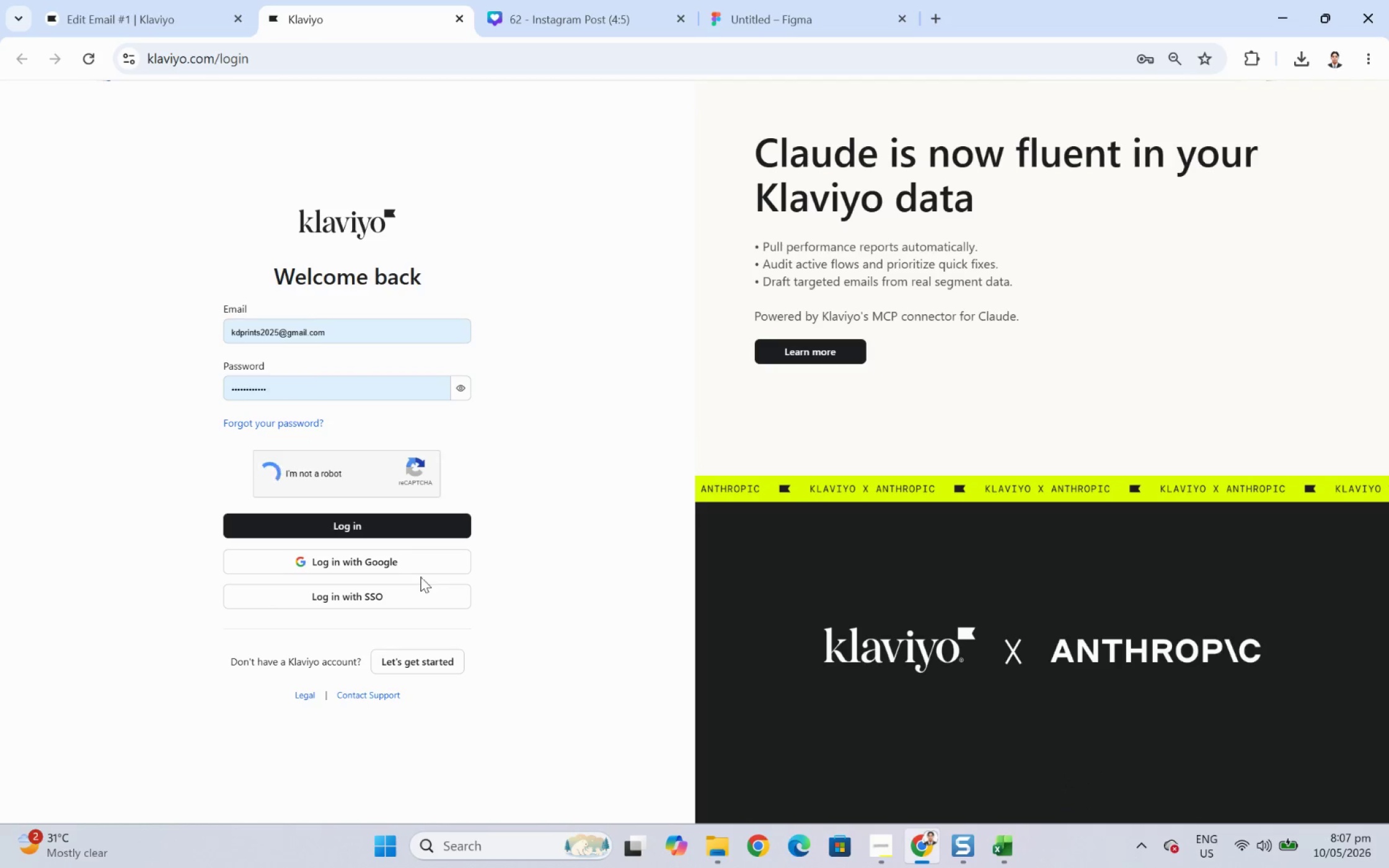 
left_click([392, 527])
 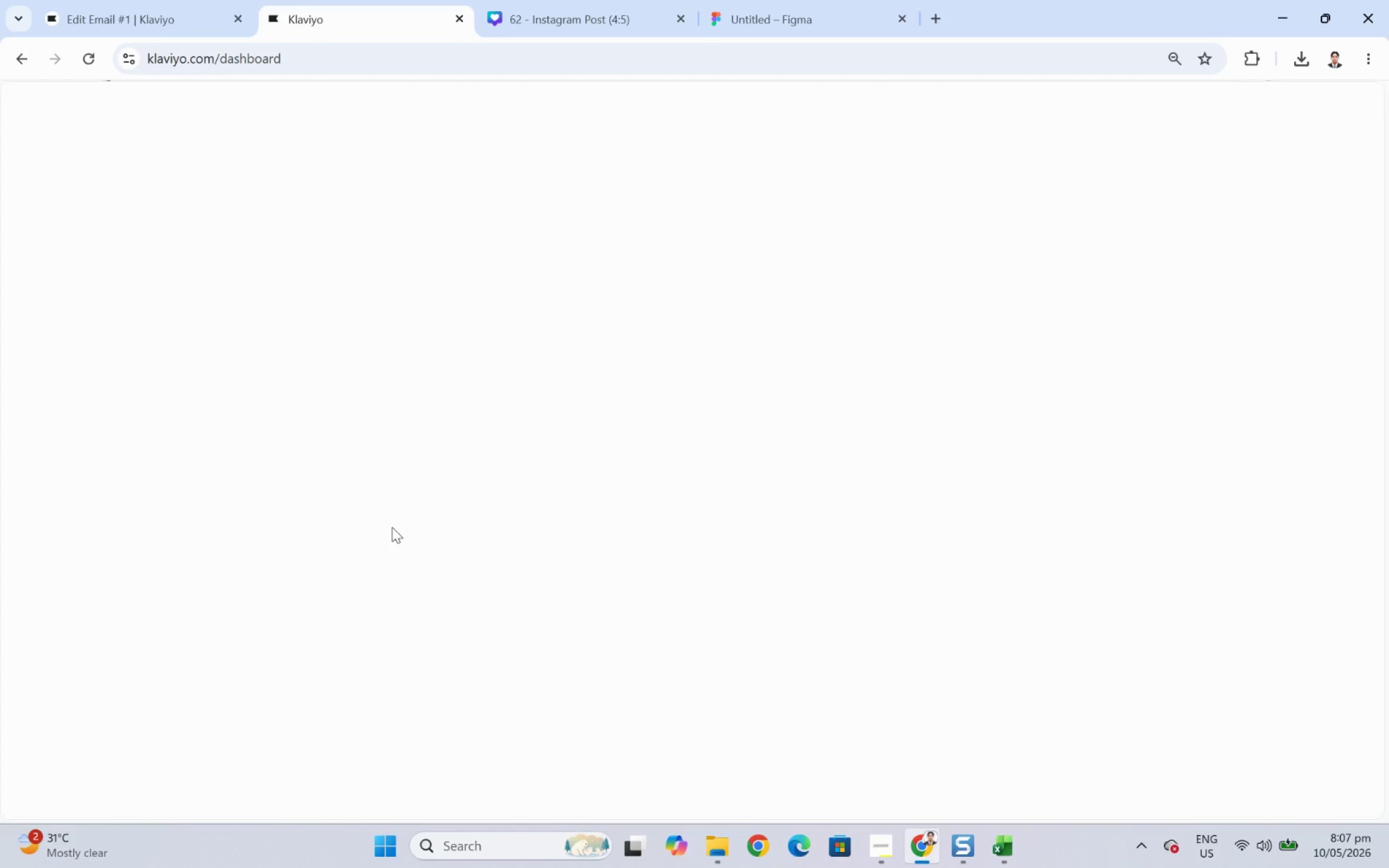 
wait(8.07)
 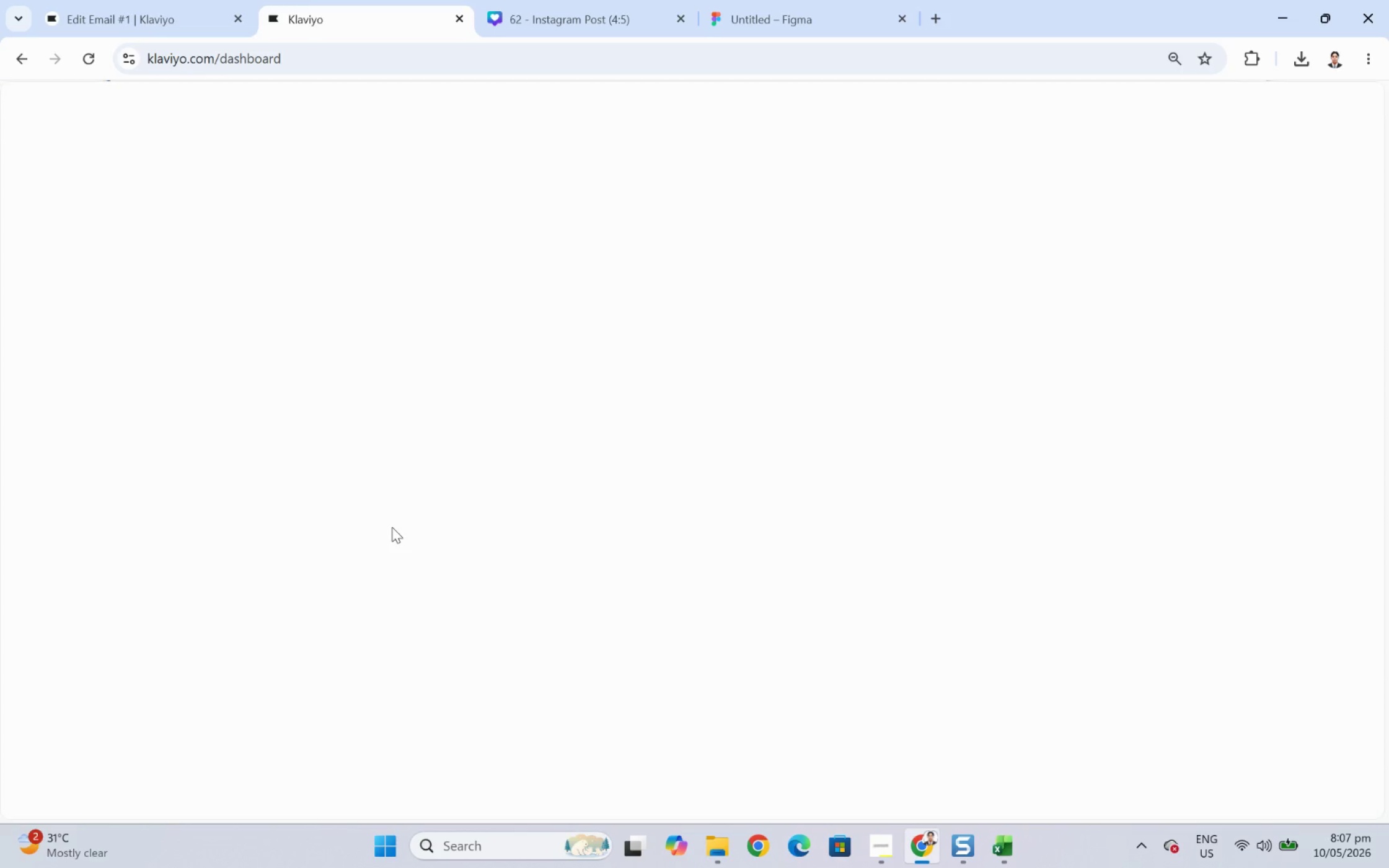 
left_click([148, 0])
 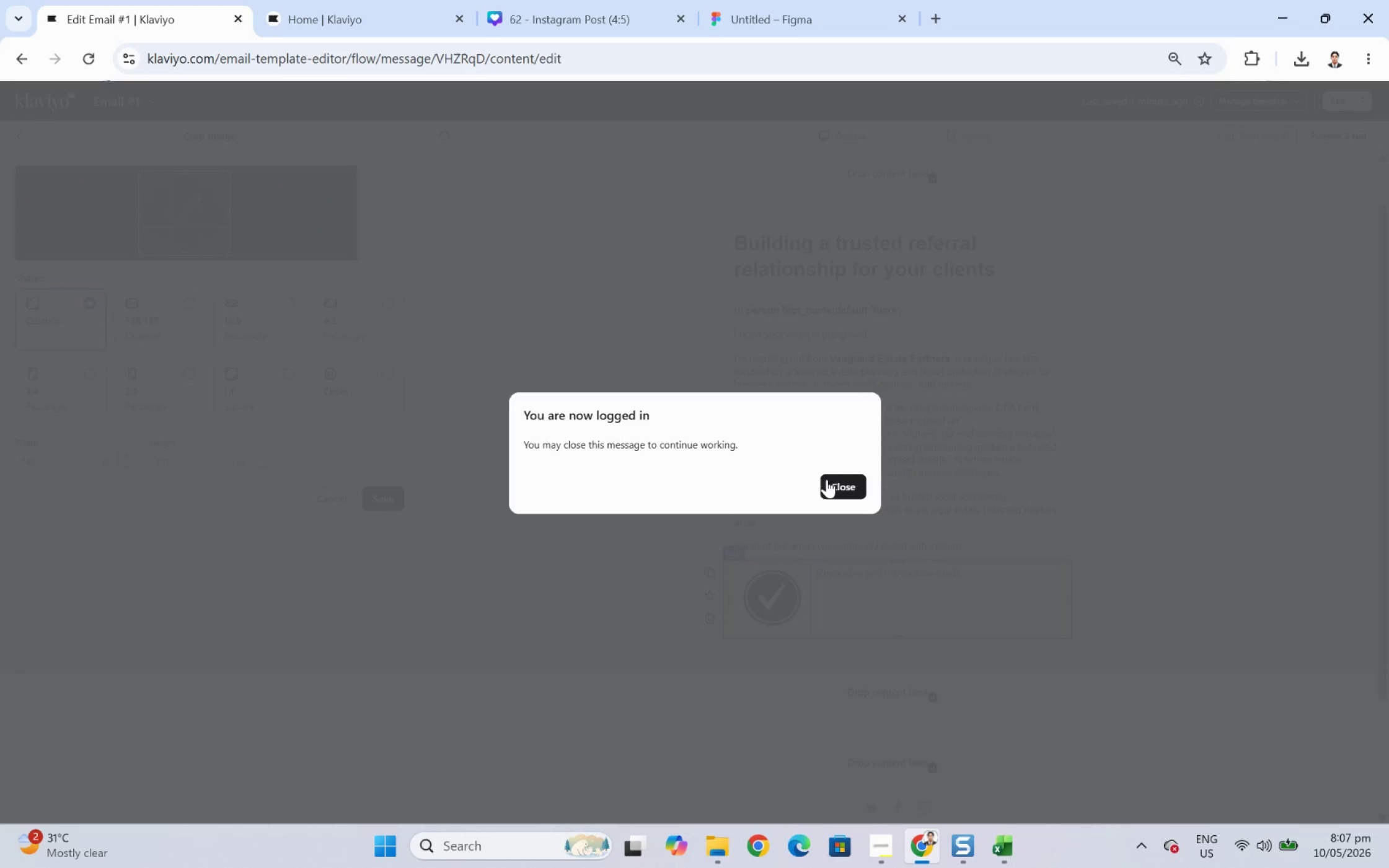 
left_click([831, 483])
 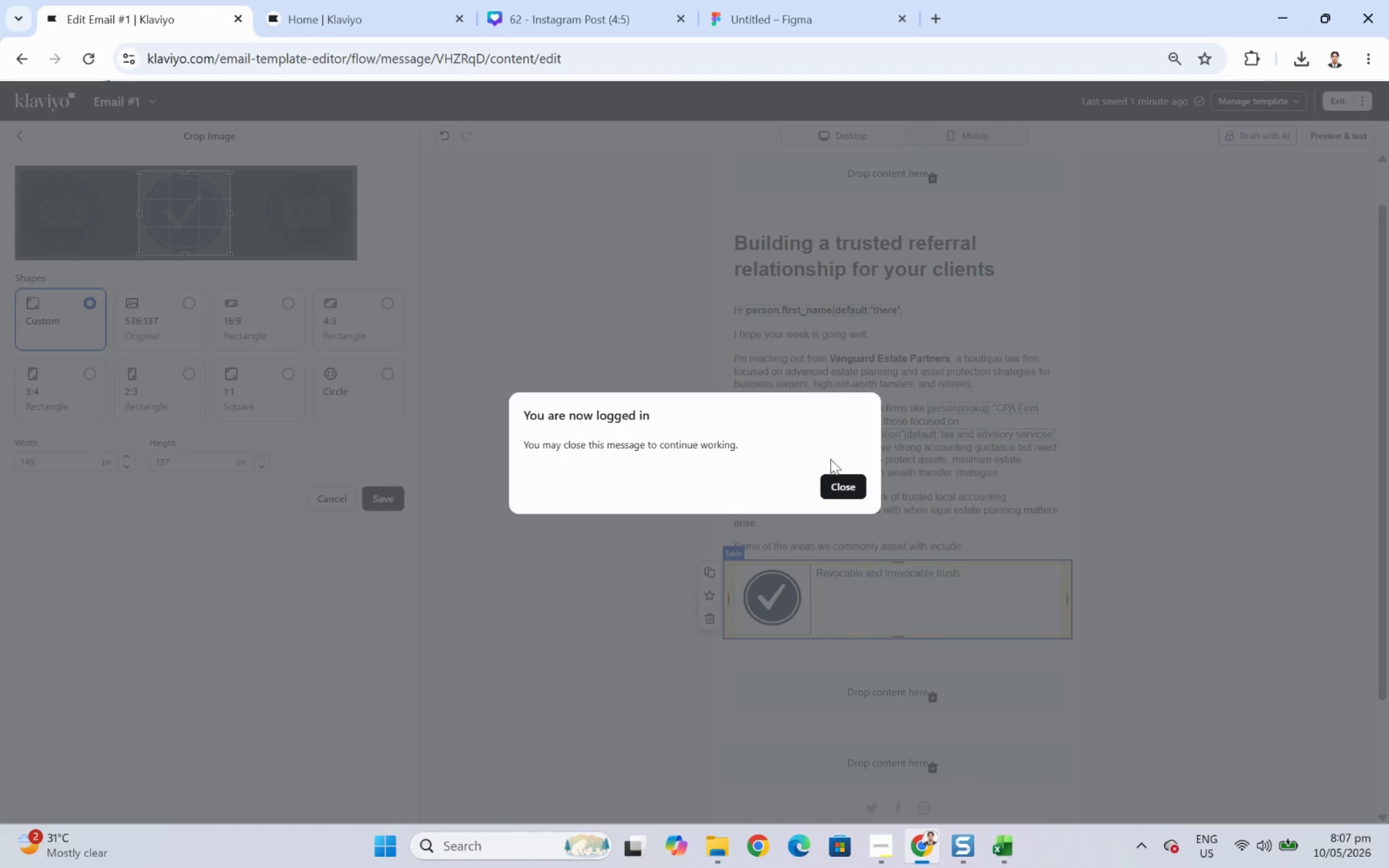 
left_click([841, 484])
 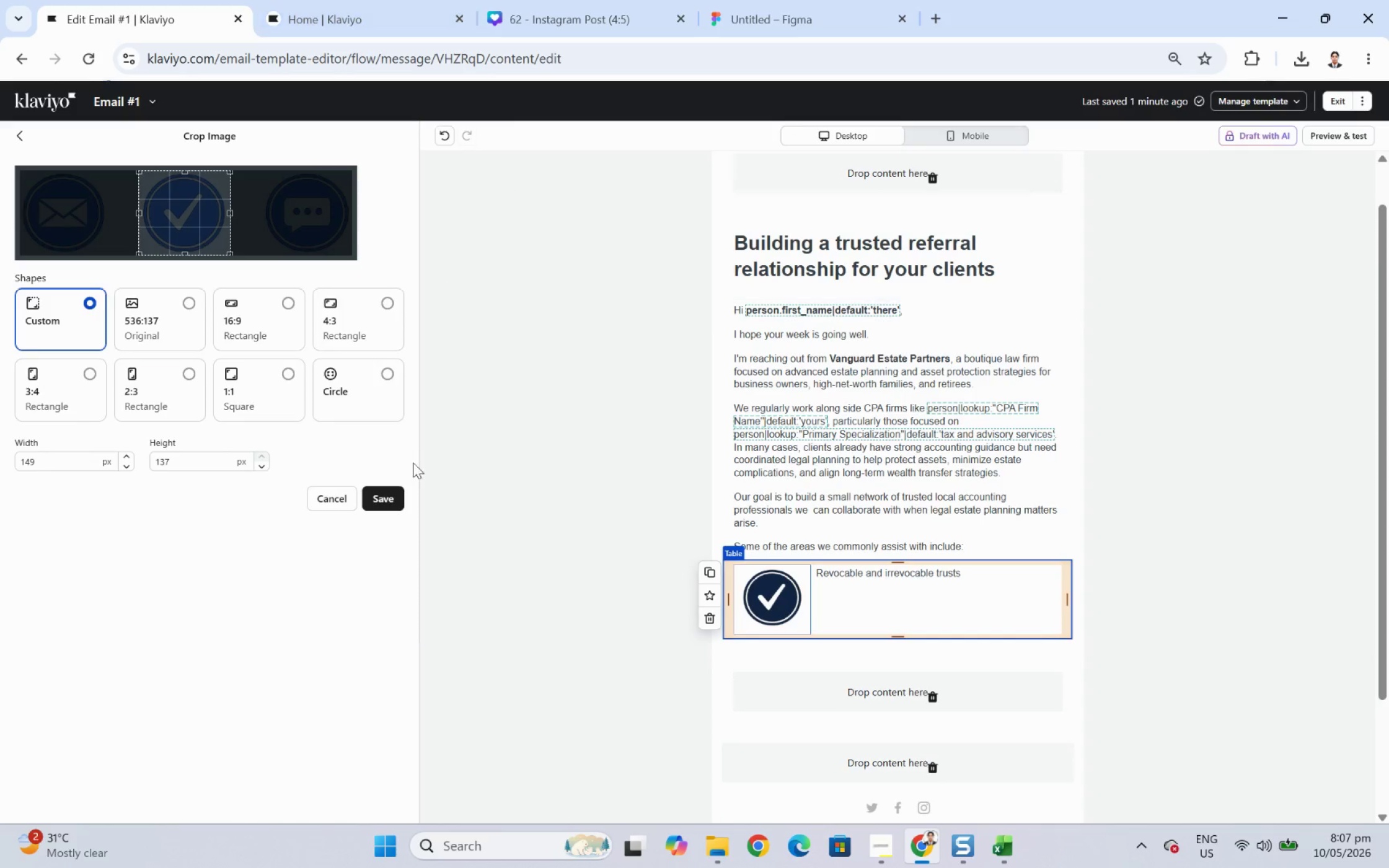 
left_click([396, 488])
 